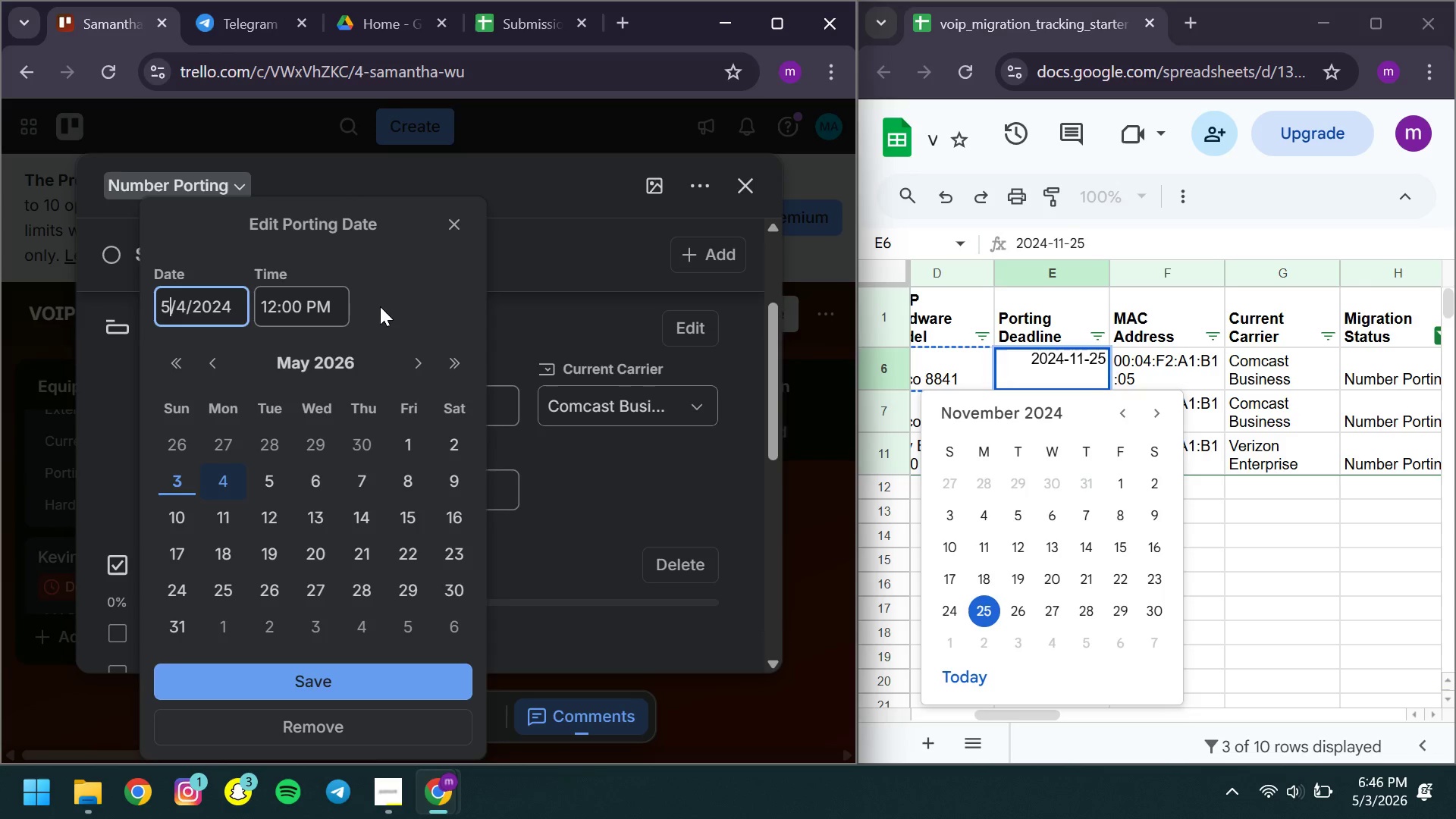 
left_click([380, 306])
 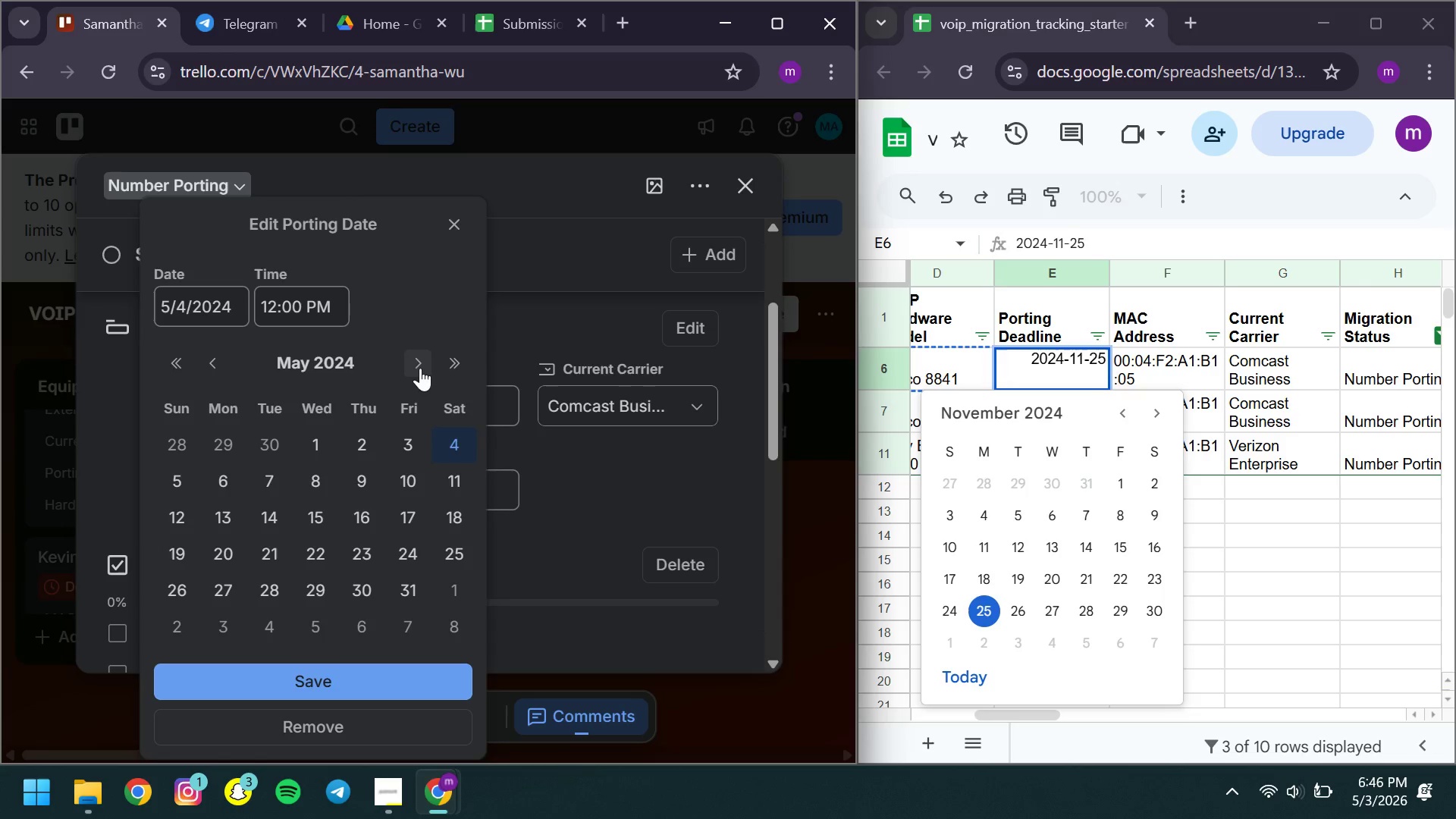 
left_click([420, 367])
 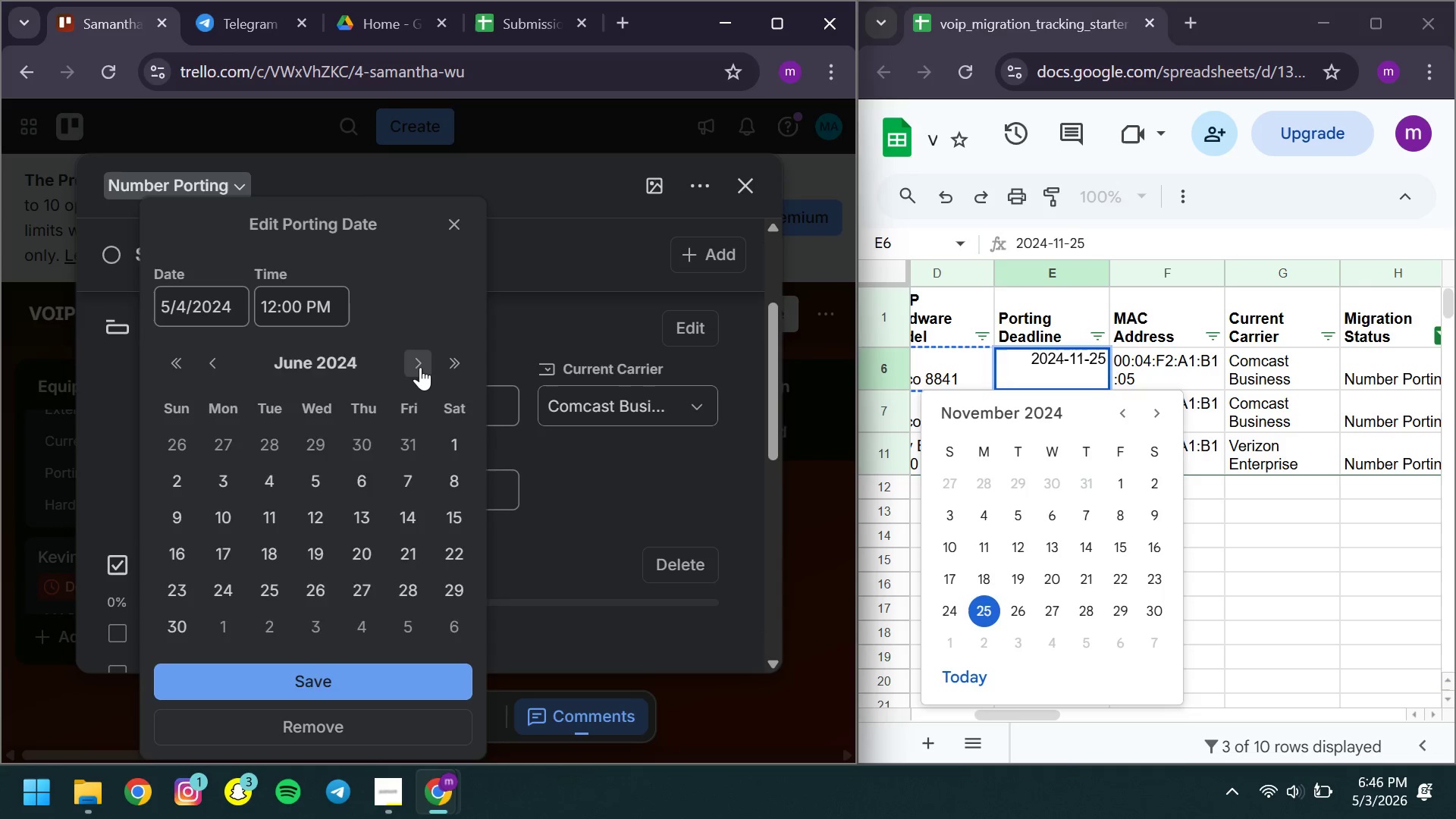 
double_click([420, 367])
 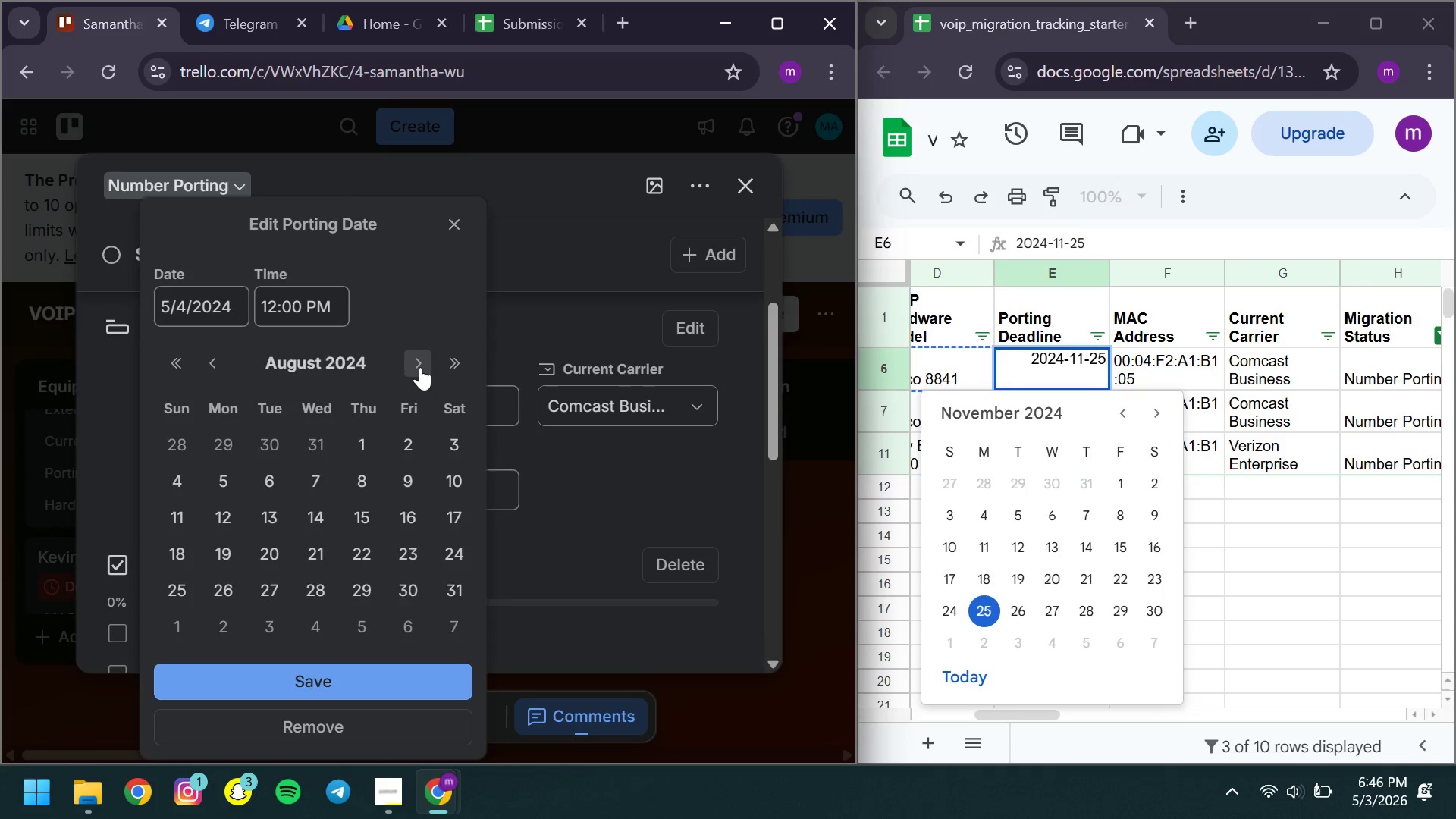 
double_click([420, 367])
 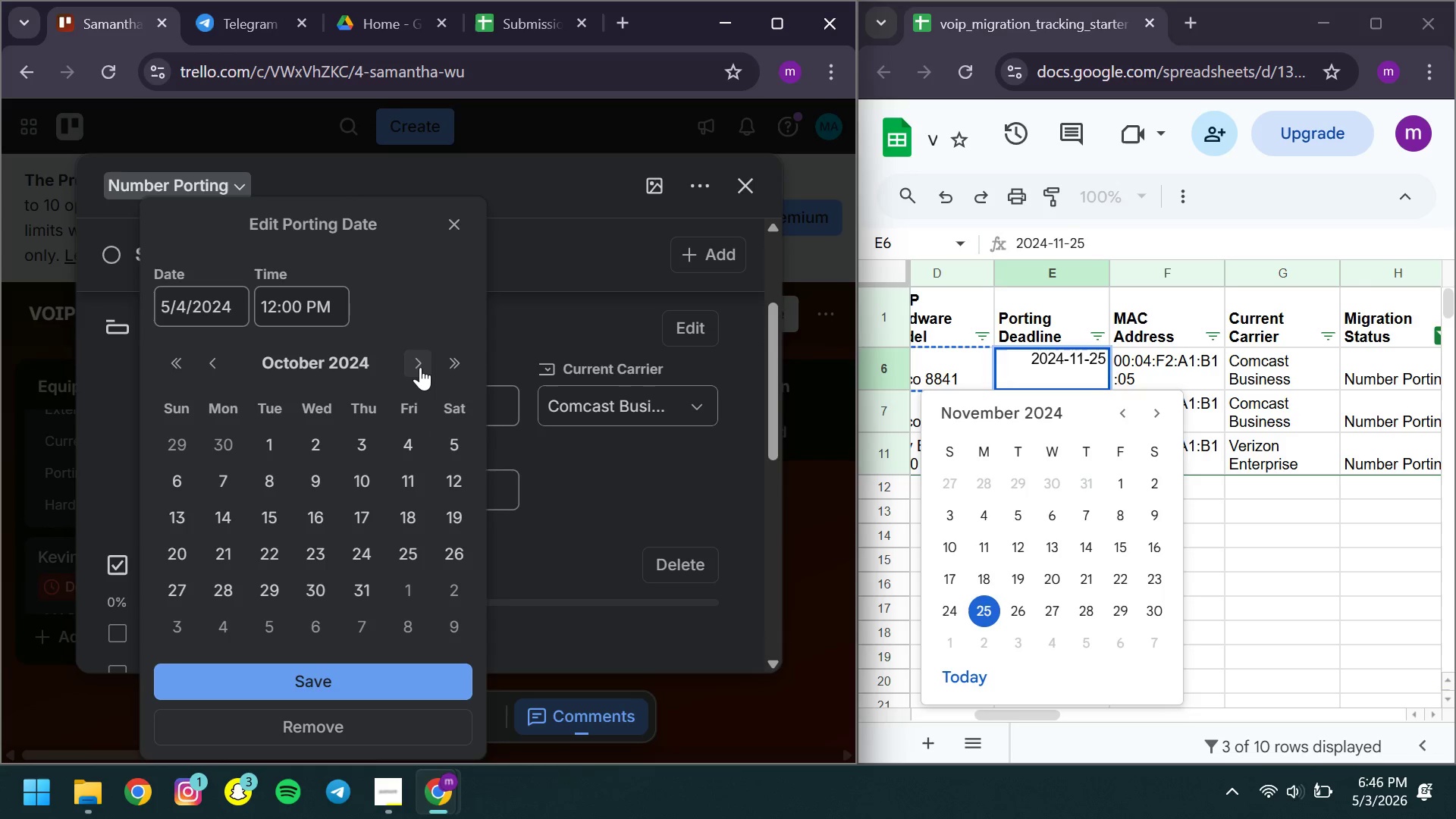 
left_click([420, 367])
 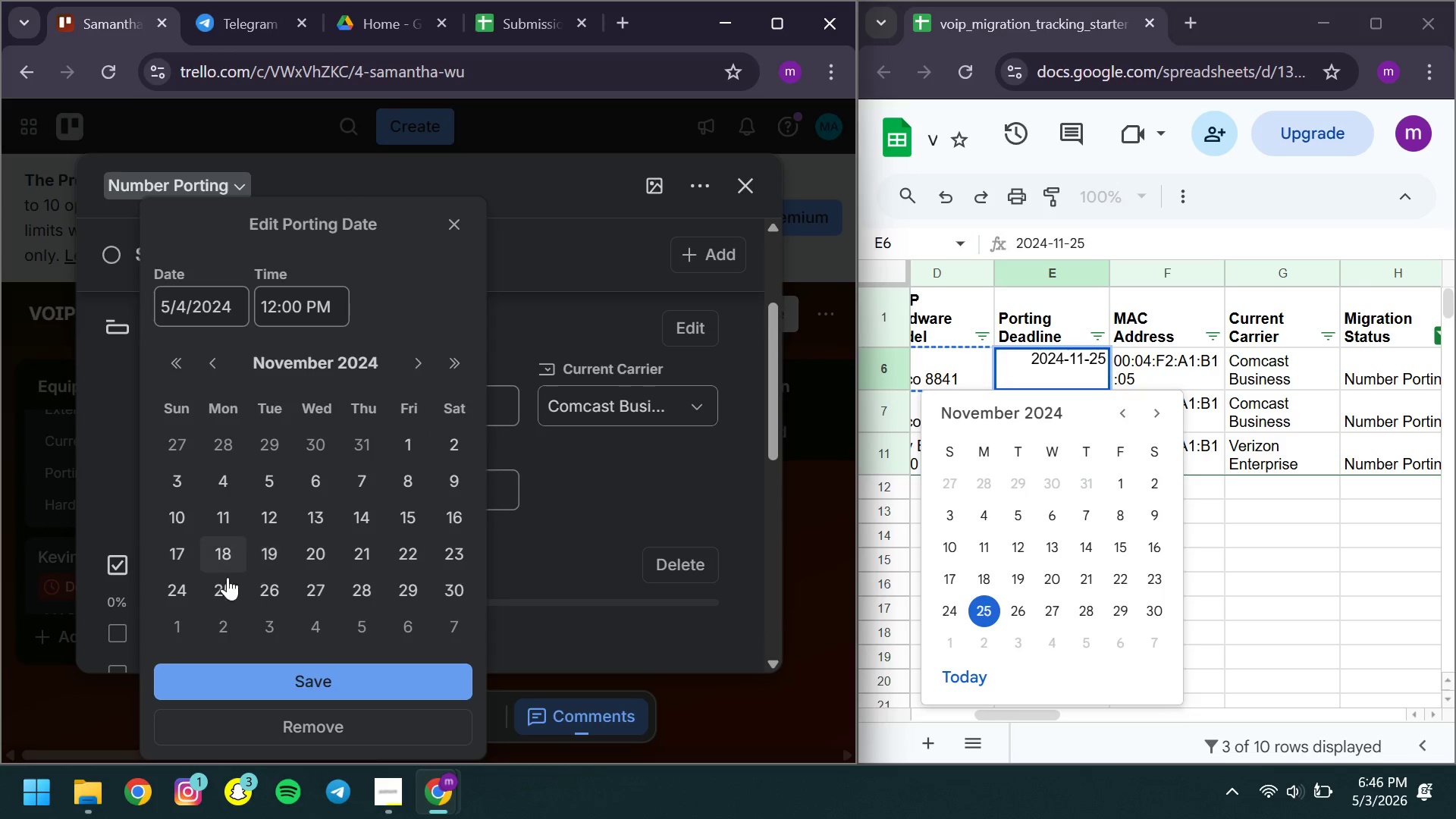 
left_click([206, 592])
 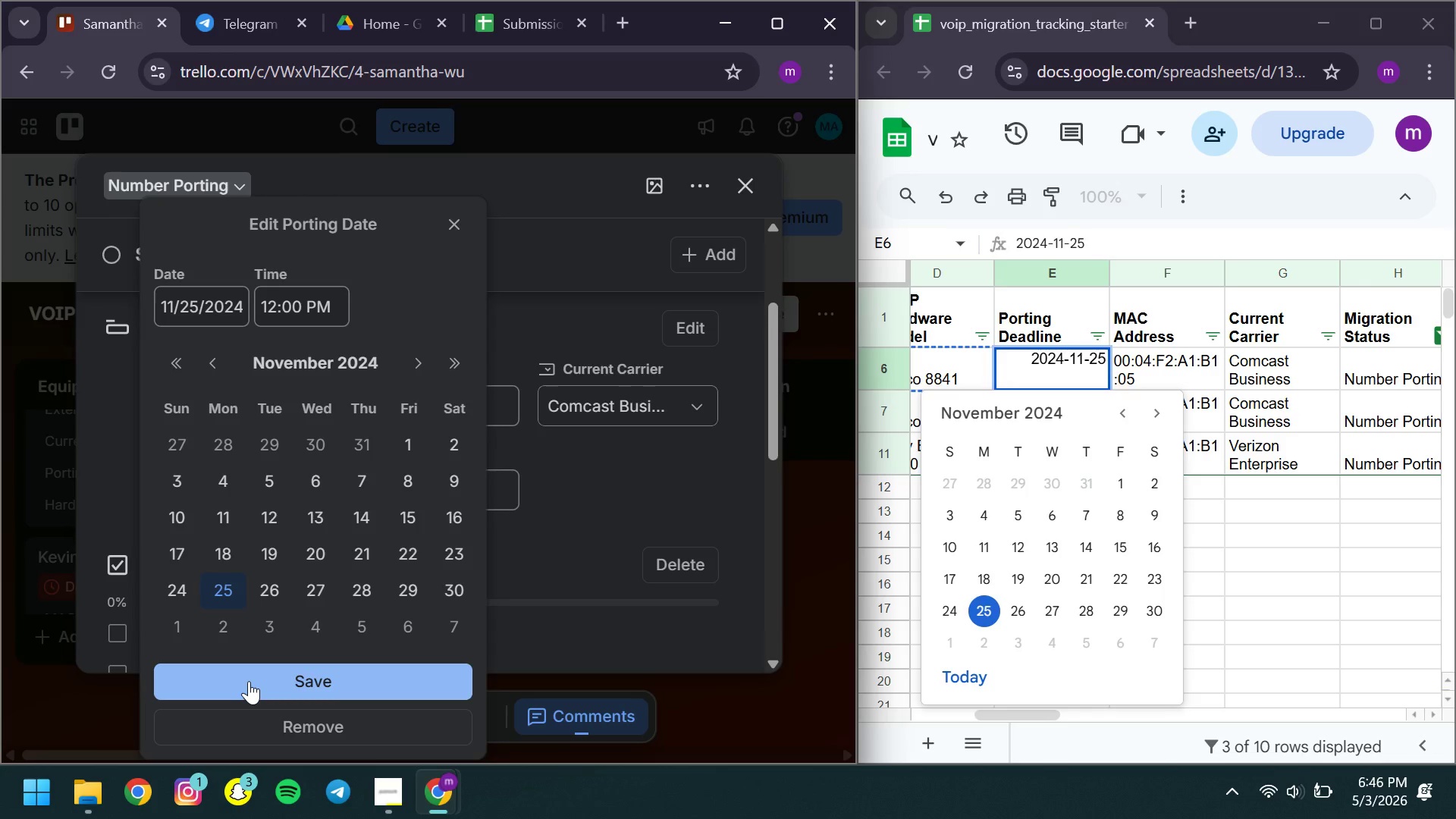 
left_click([249, 681])
 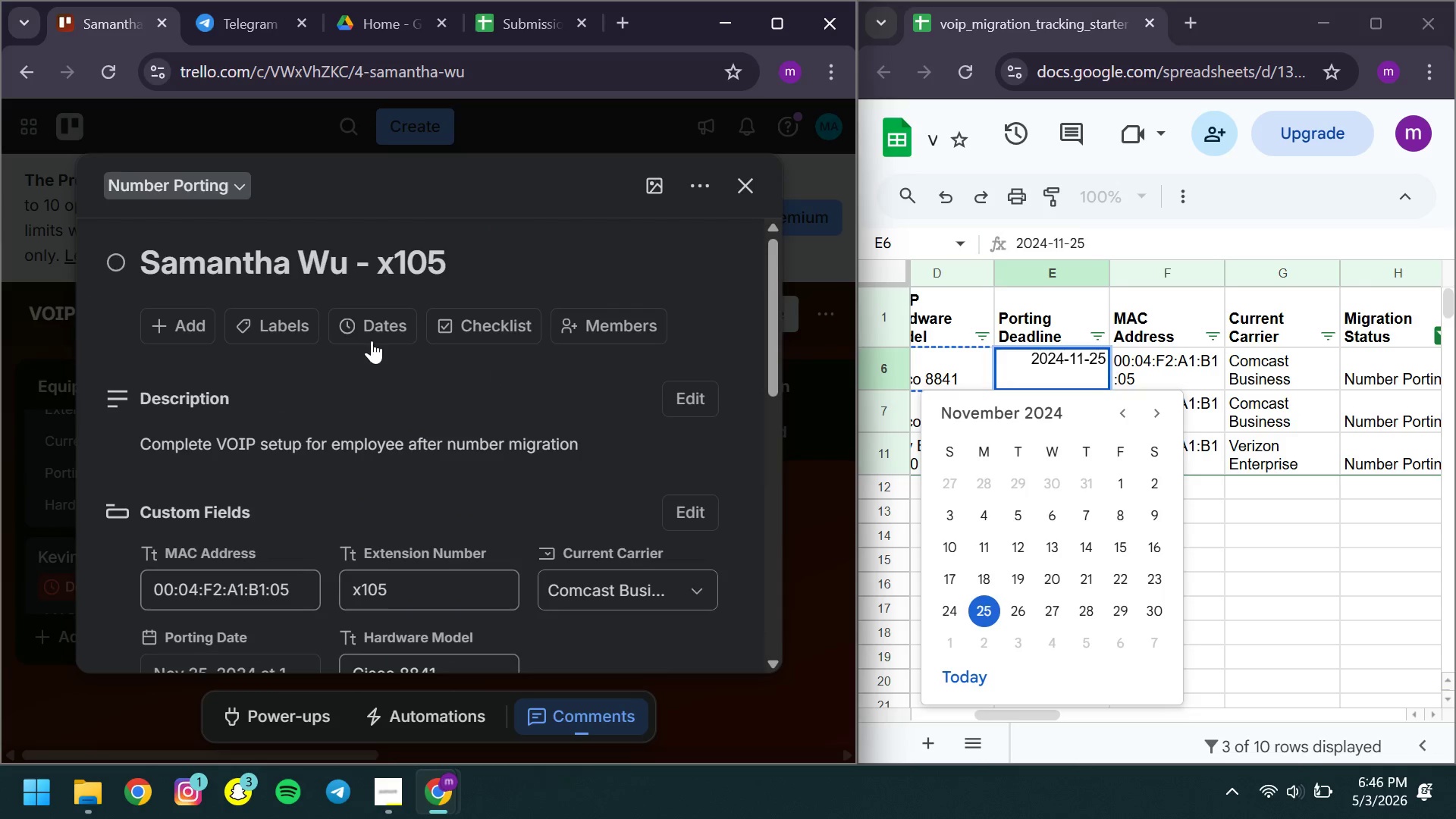 
left_click([372, 340])
 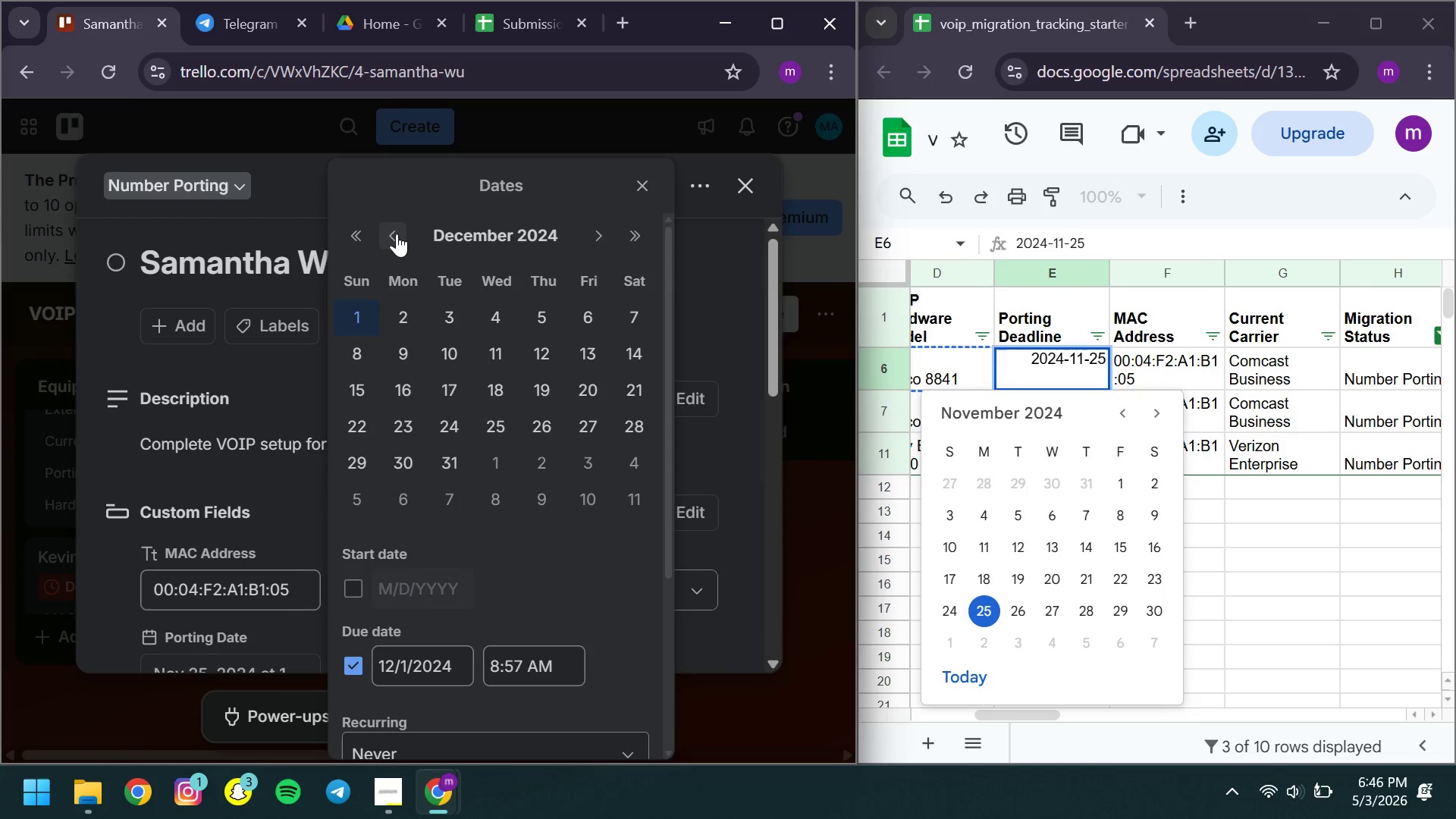 
double_click([397, 234])
 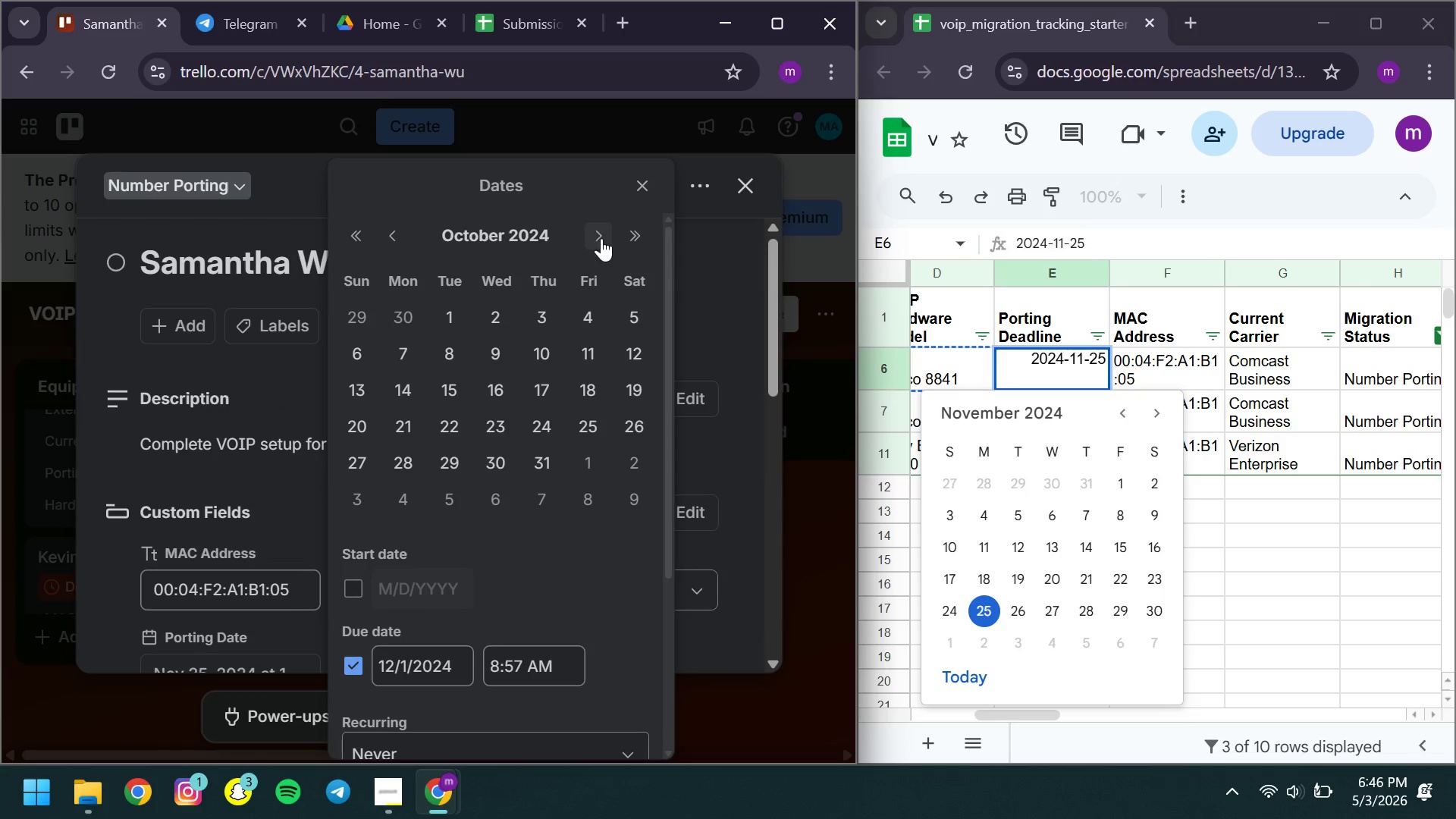 
left_click([601, 238])
 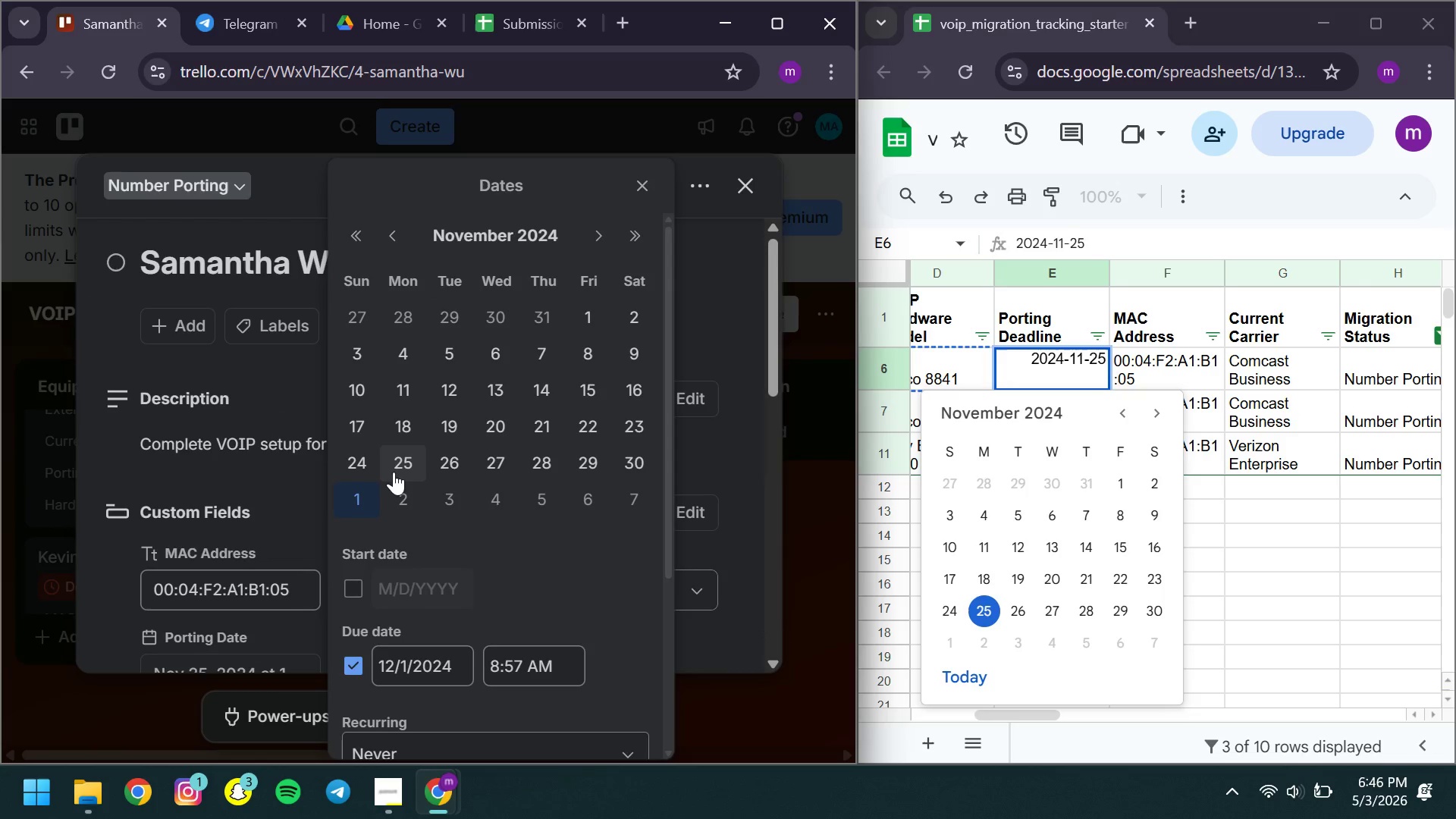 
left_click([394, 472])
 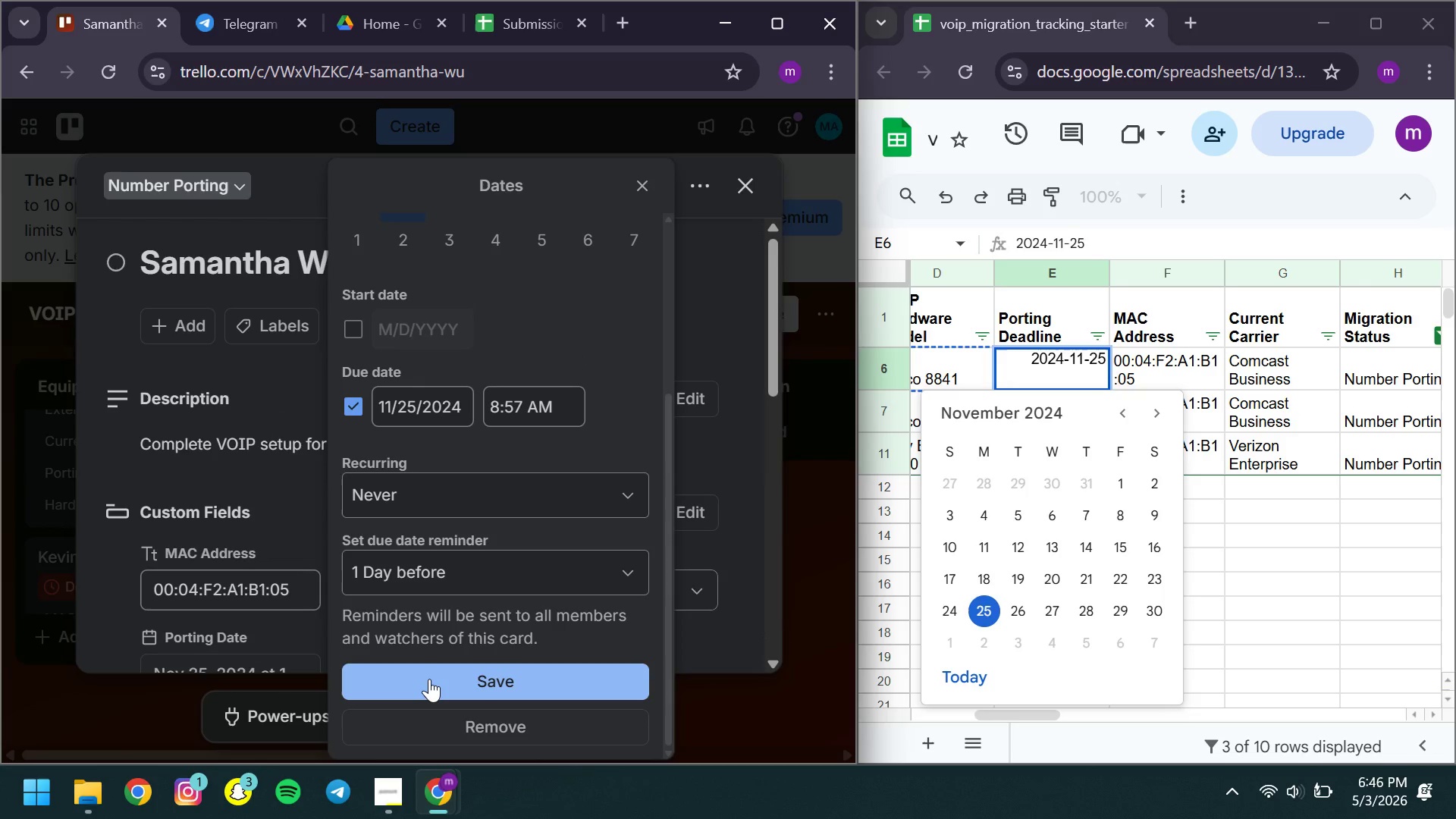 
left_click([429, 679])
 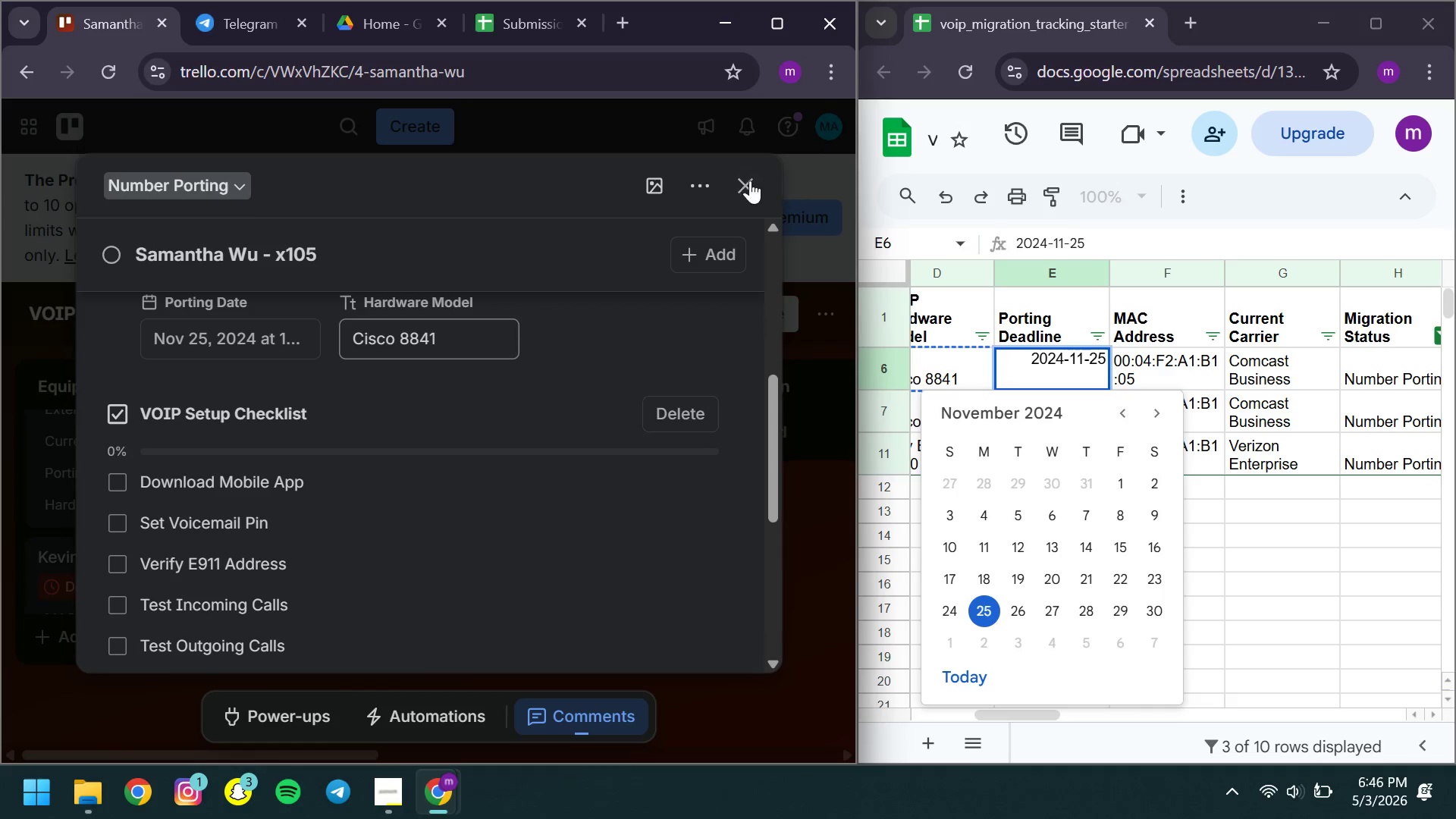 
left_click([749, 180])
 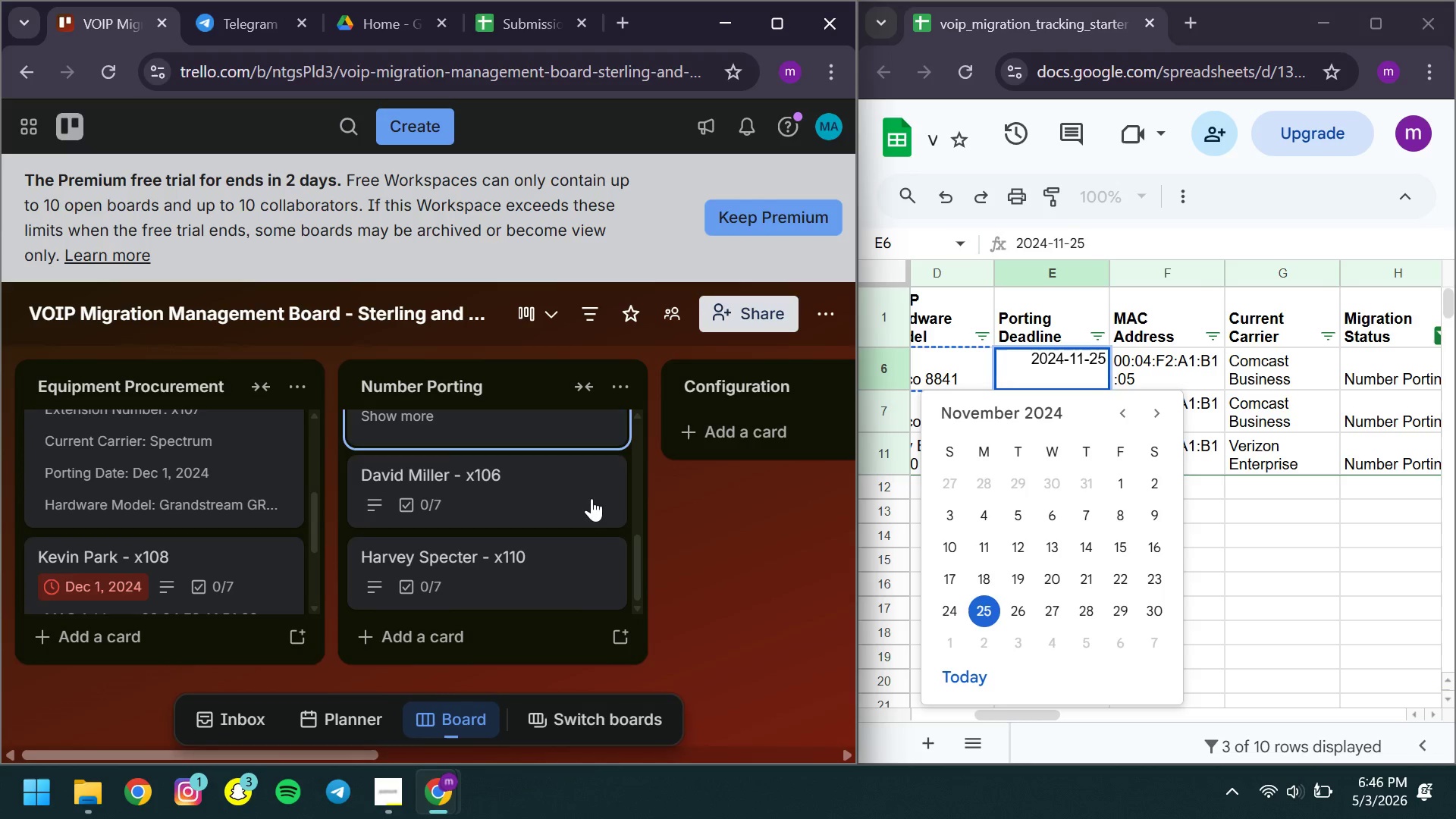 
left_click([511, 491])
 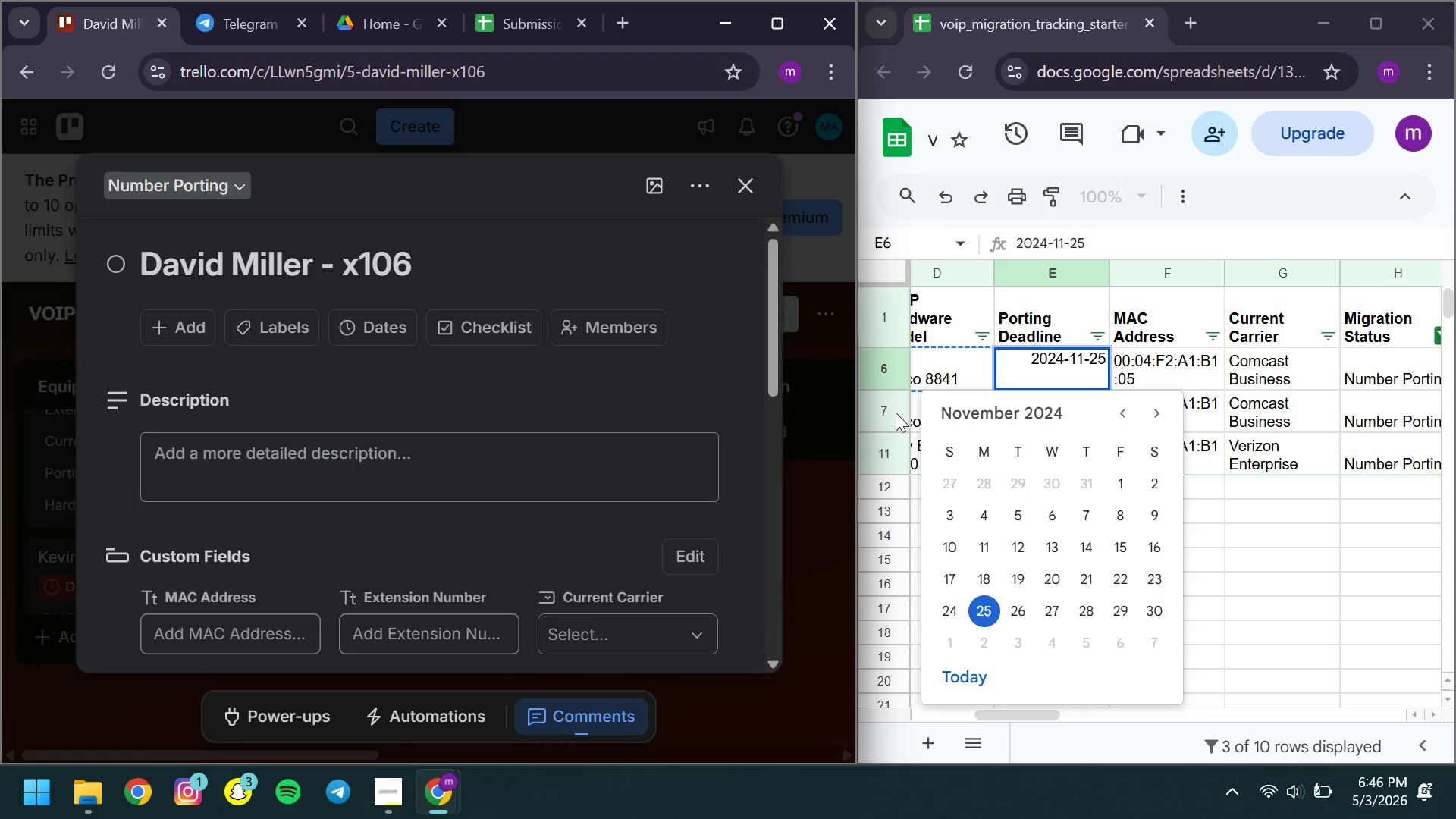 
left_click([895, 413])
 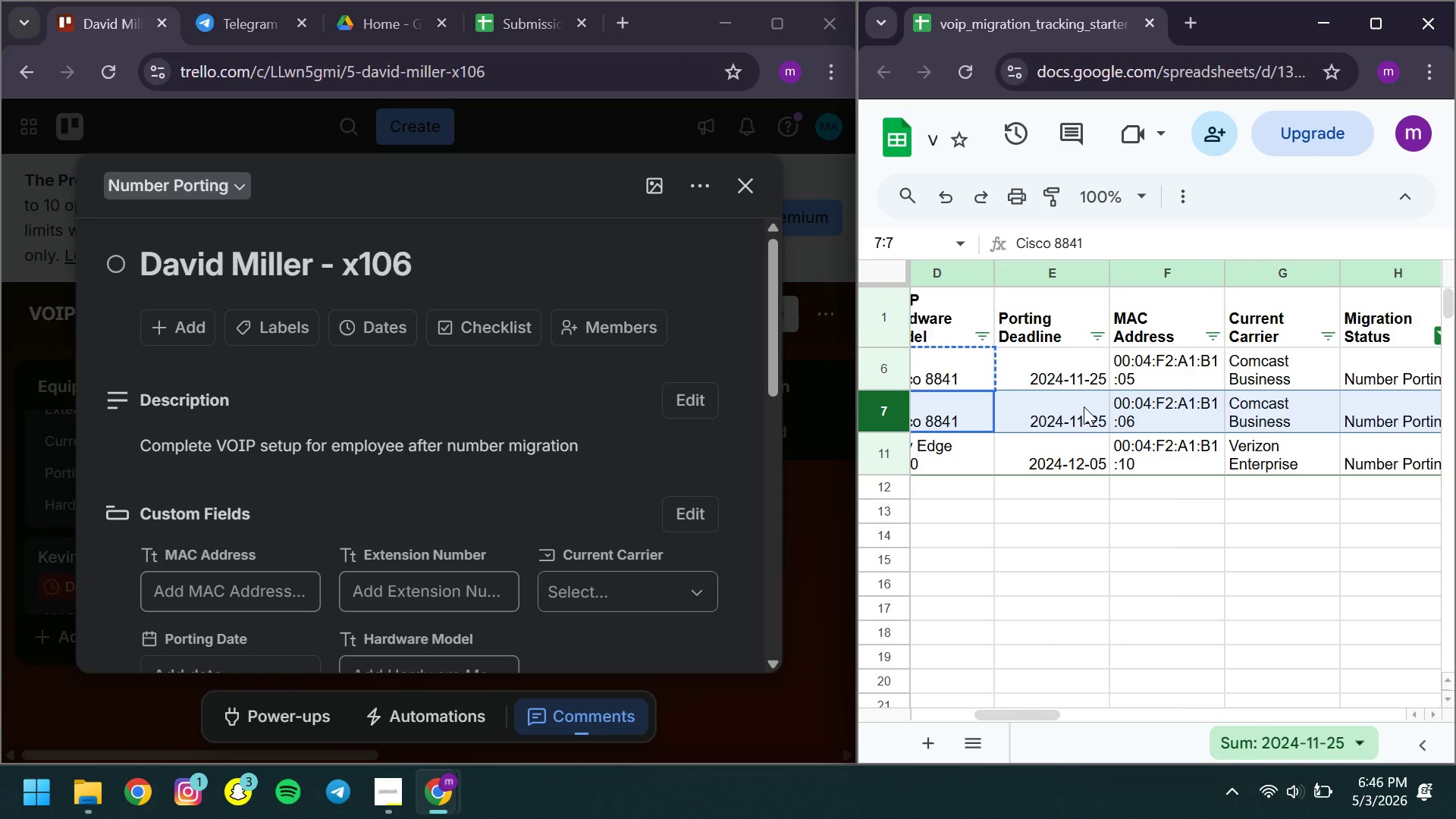 
wait(10.98)
 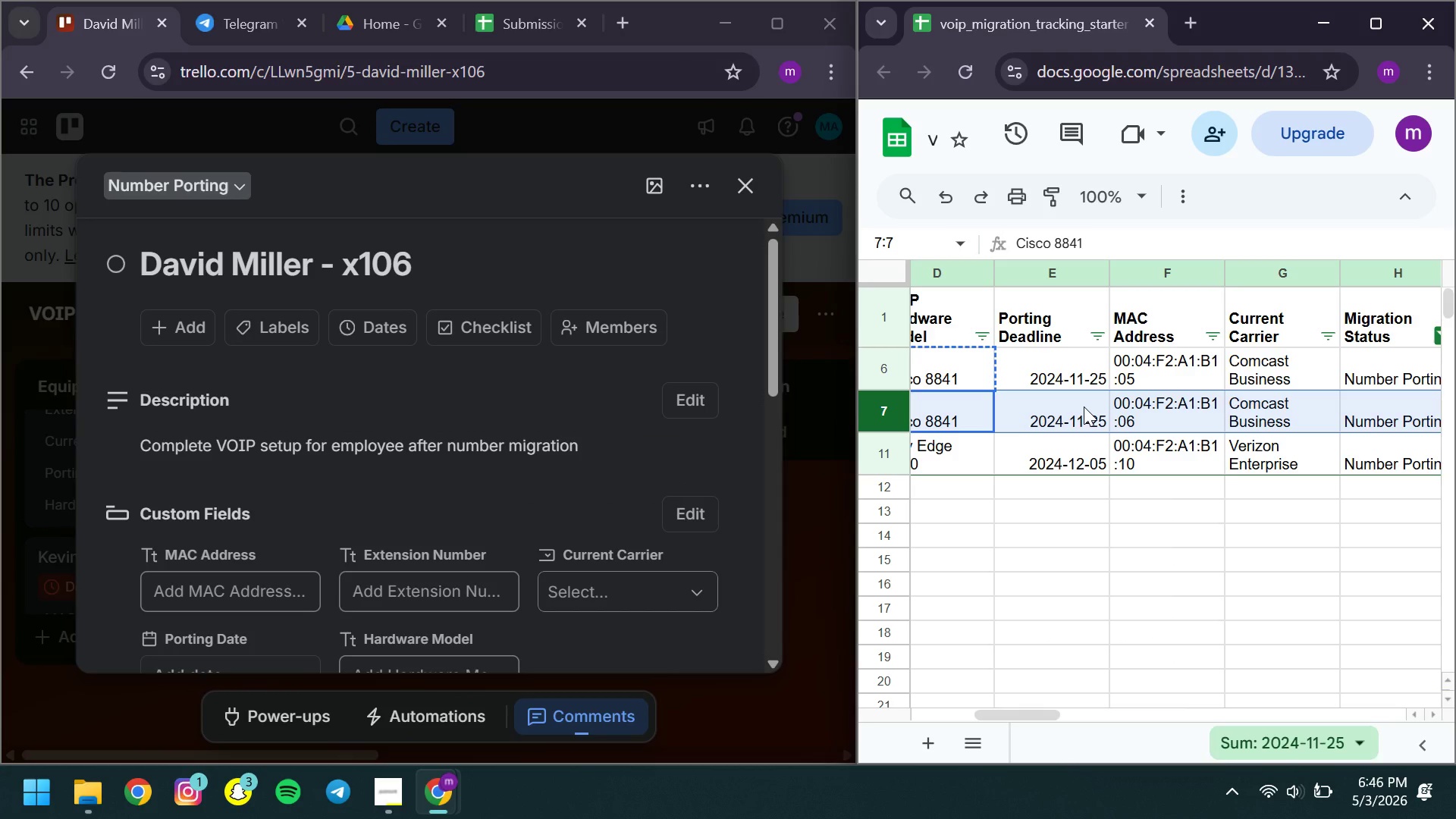 
left_click([1073, 418])
 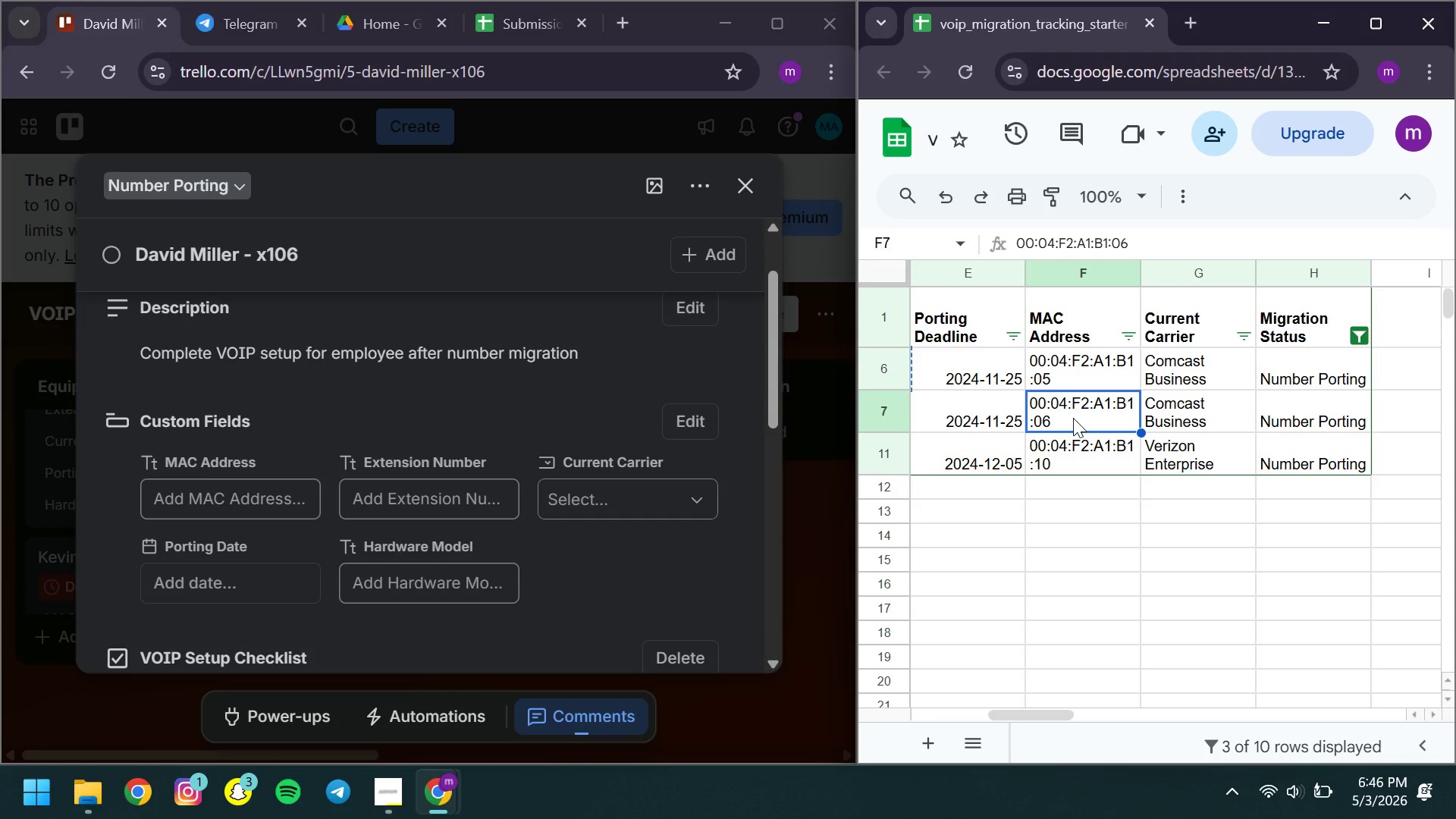 
key(Control+ControlLeft)
 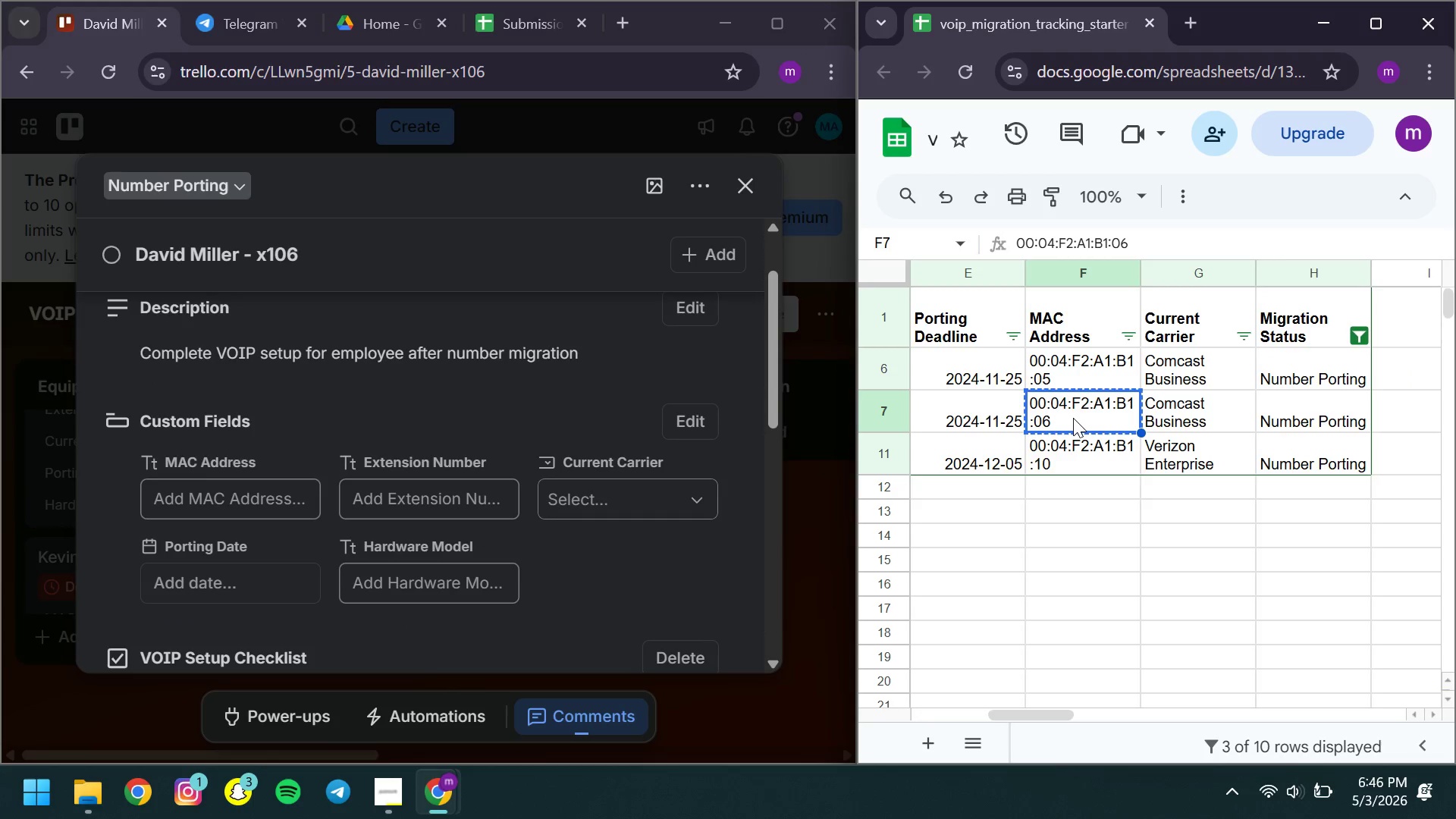 
key(Control+C)
 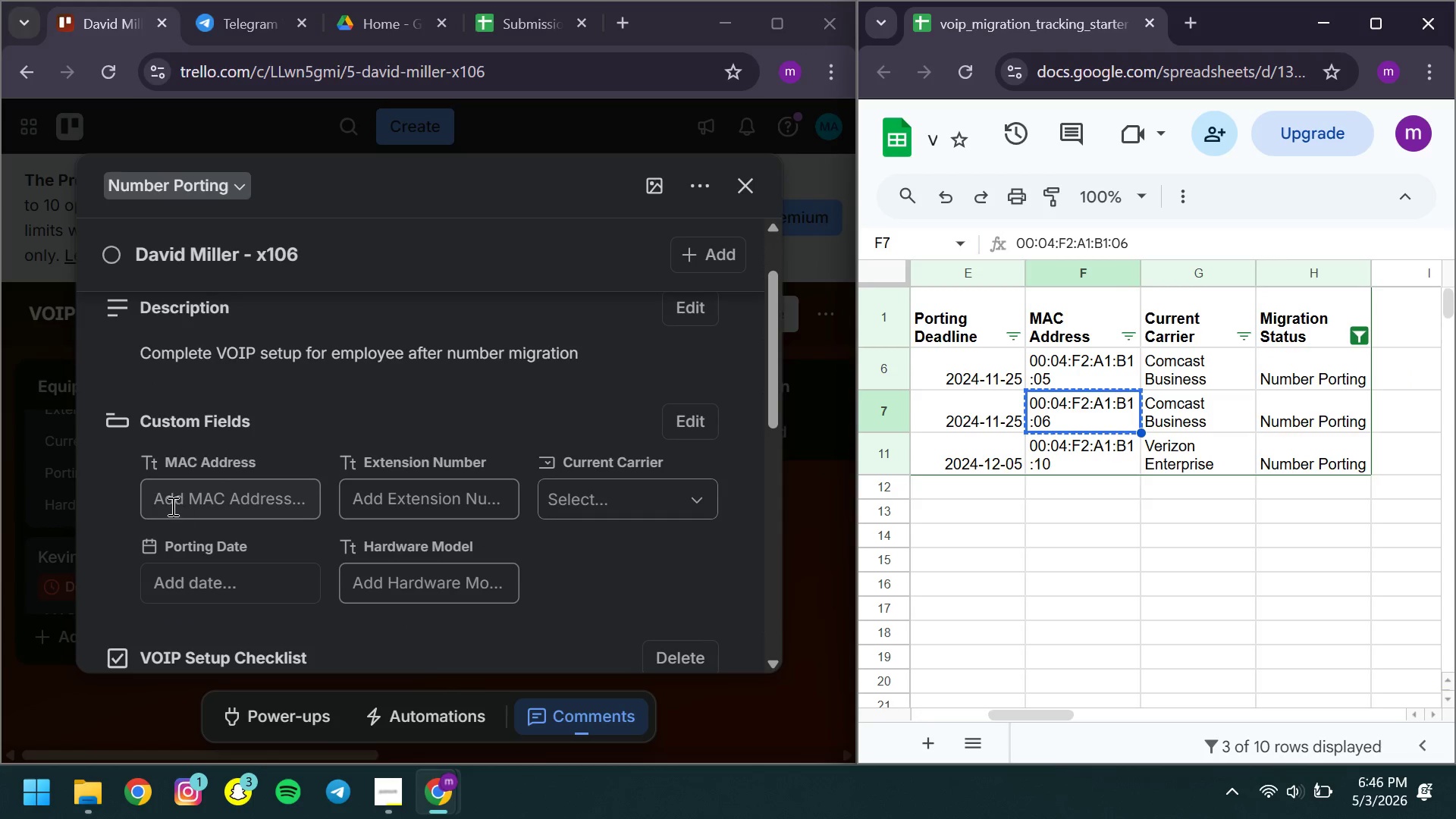 
left_click([171, 506])
 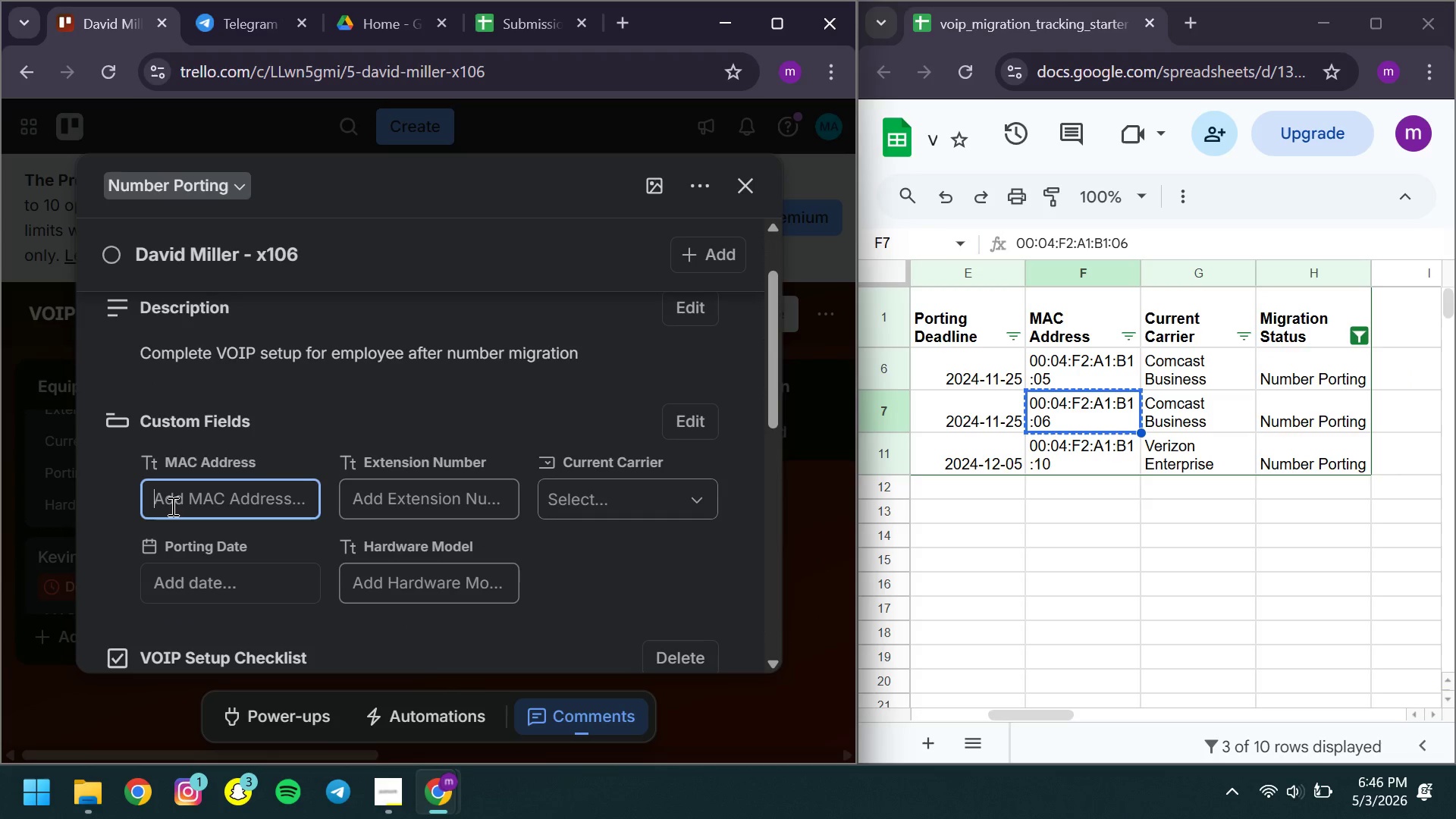 
key(Control+ControlLeft)
 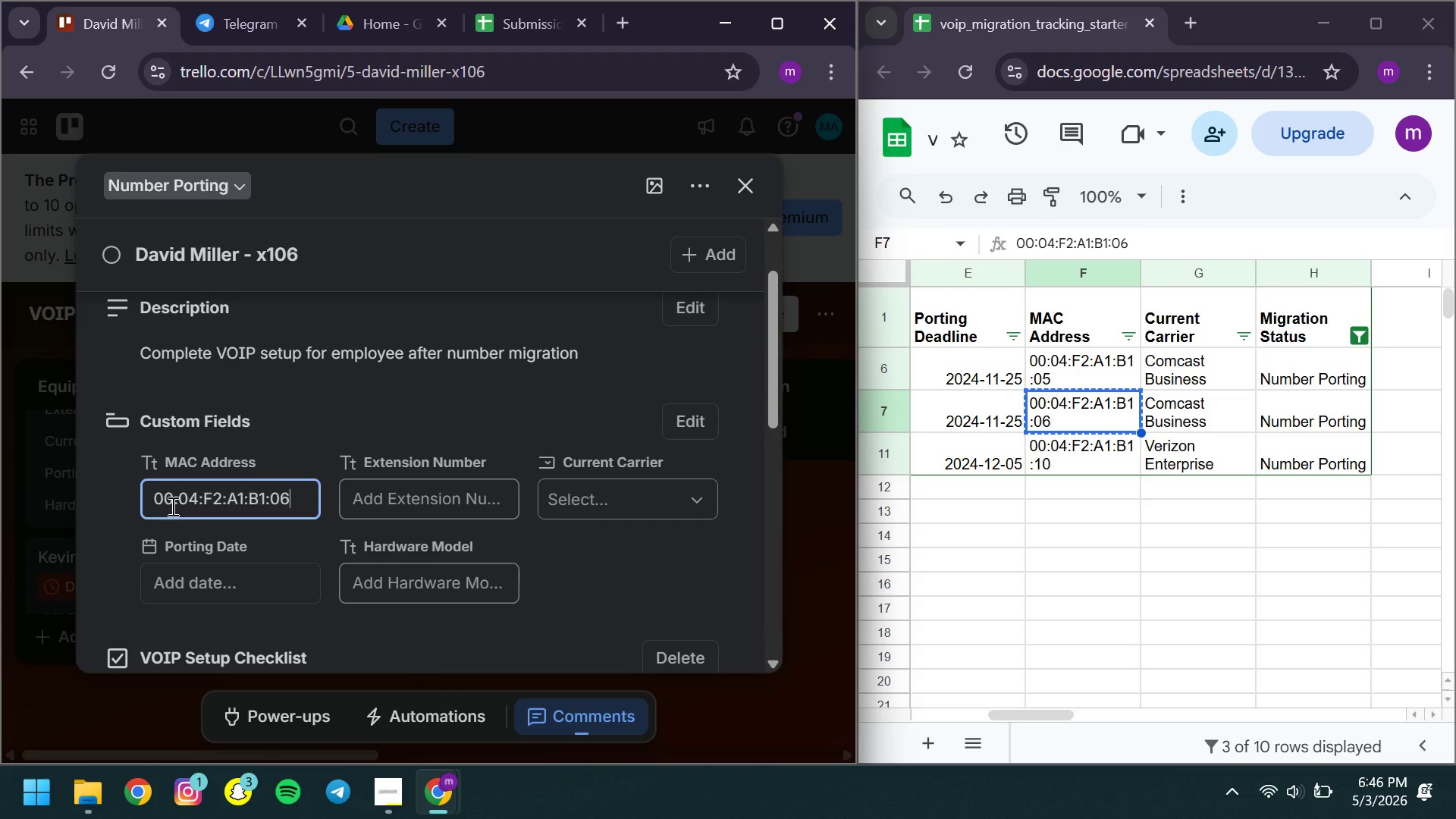 
key(Control+V)
 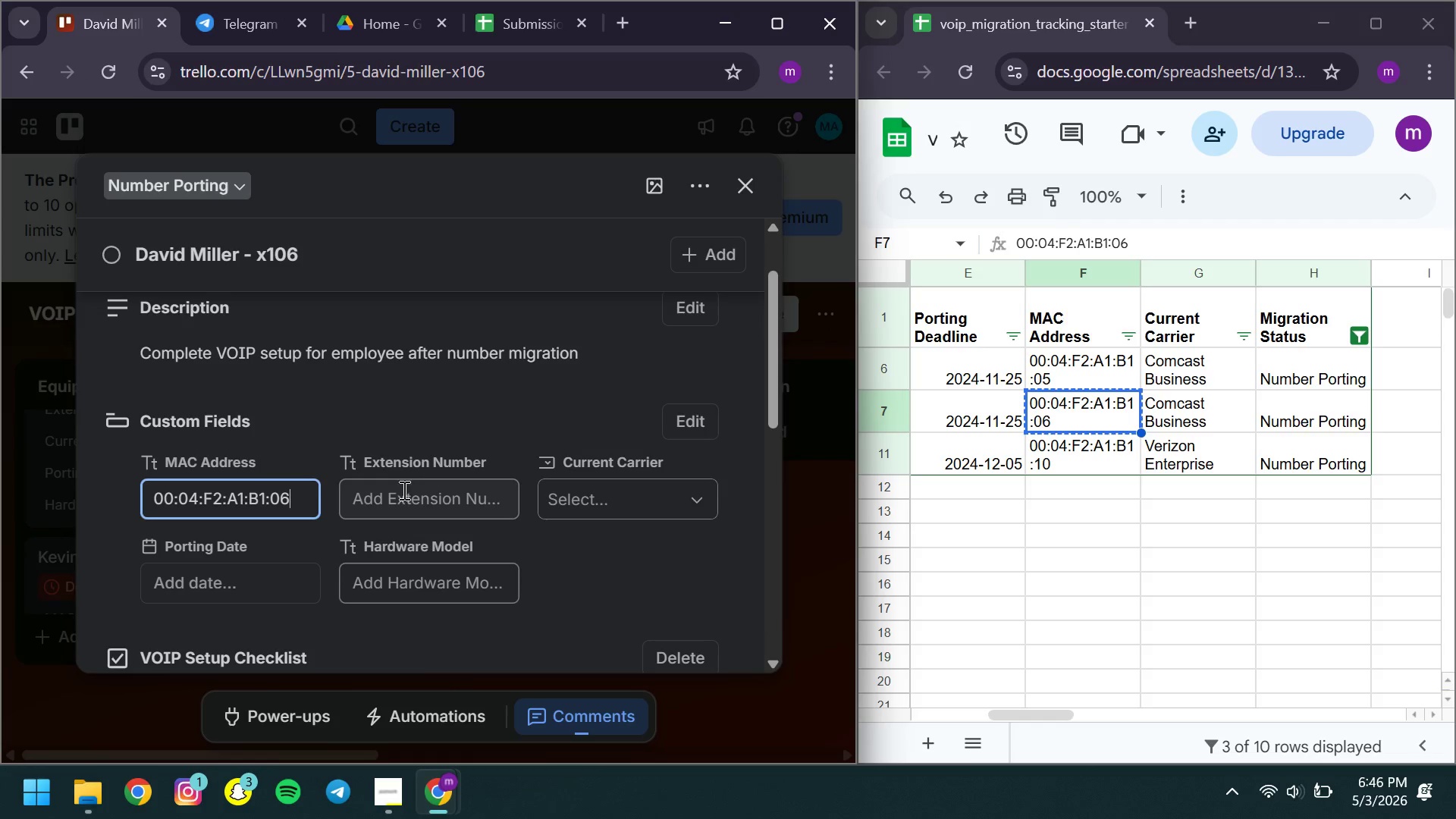 
left_click([419, 480])
 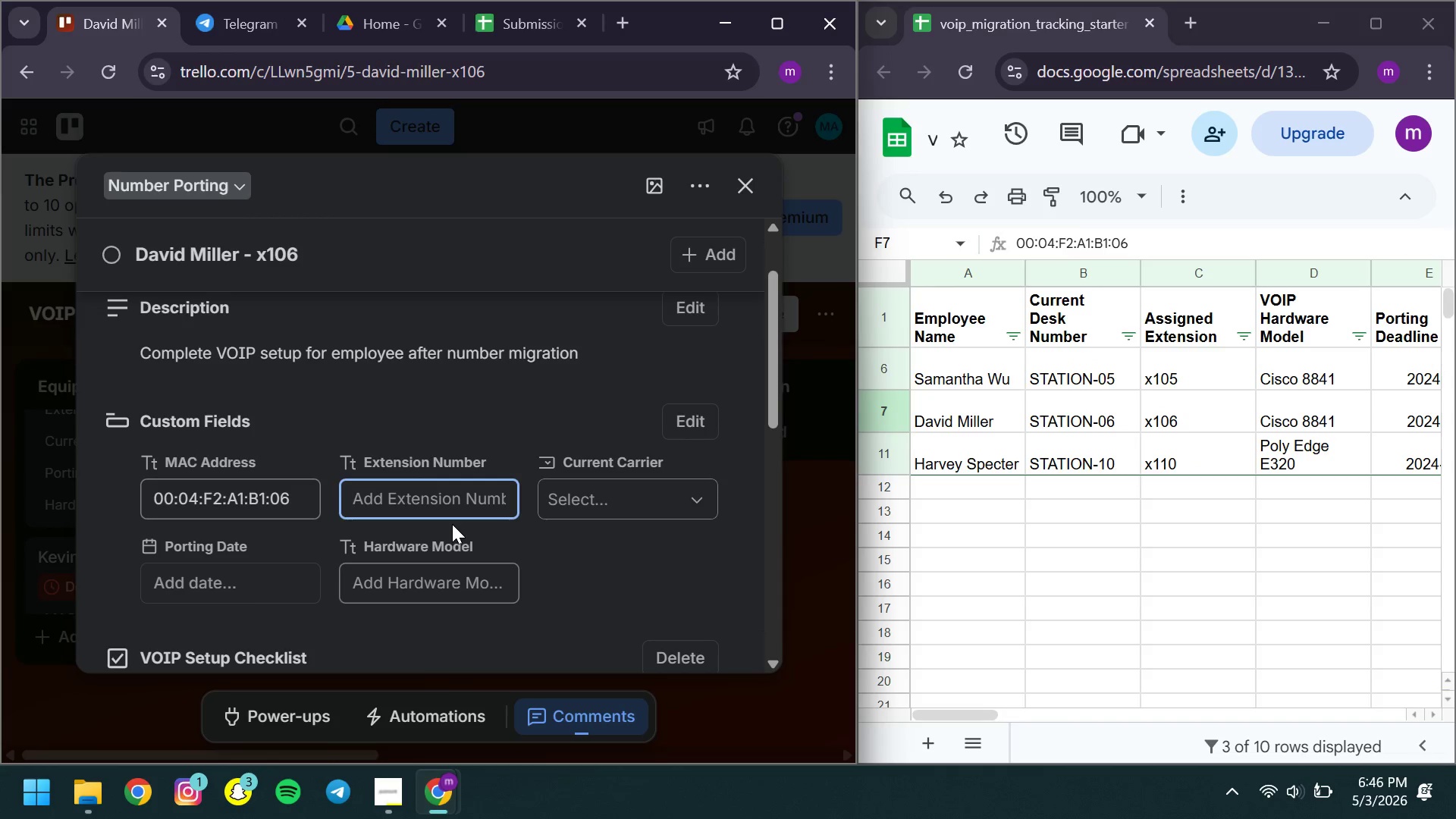 
type(x106)
 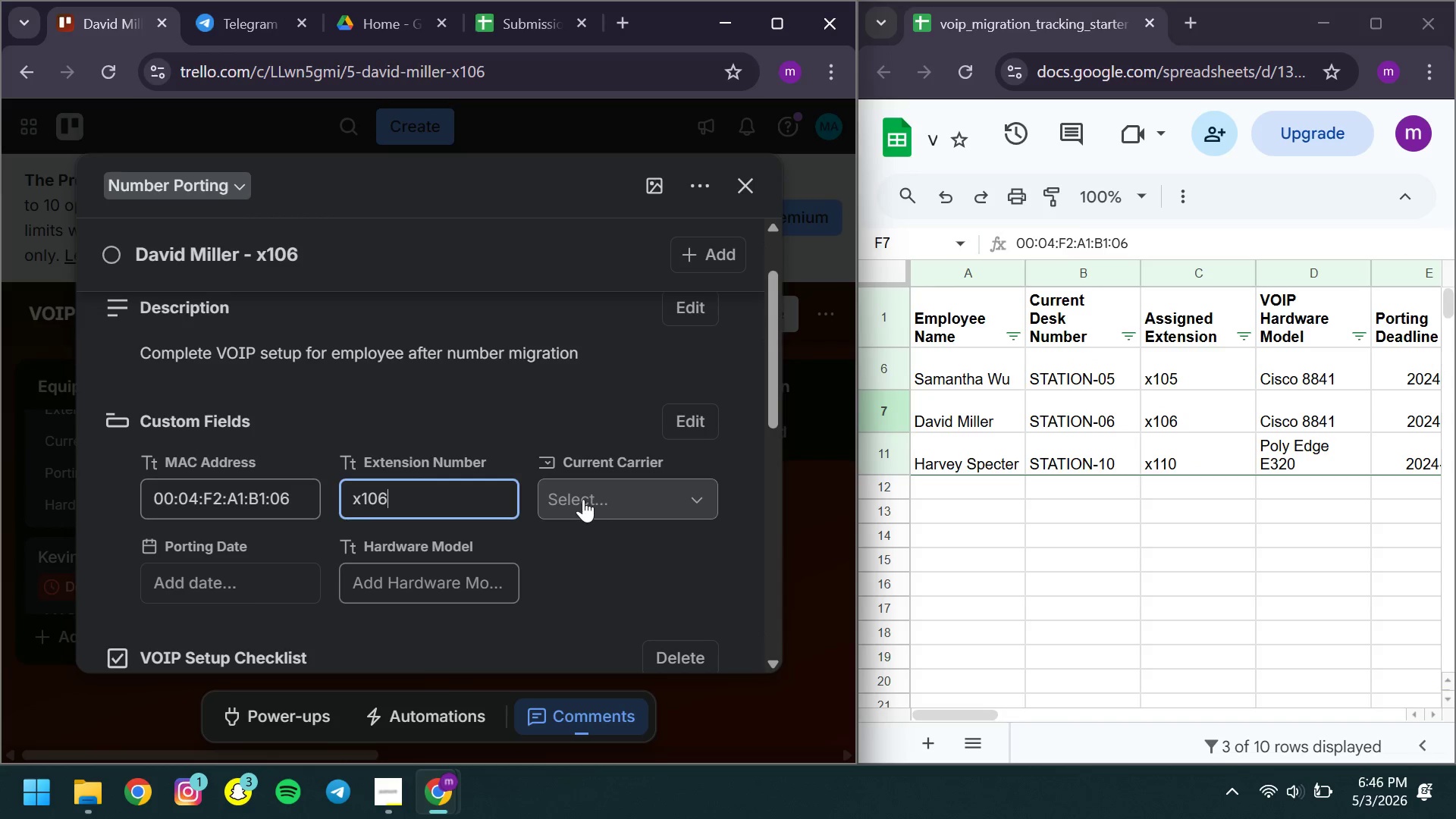 
left_click([583, 499])
 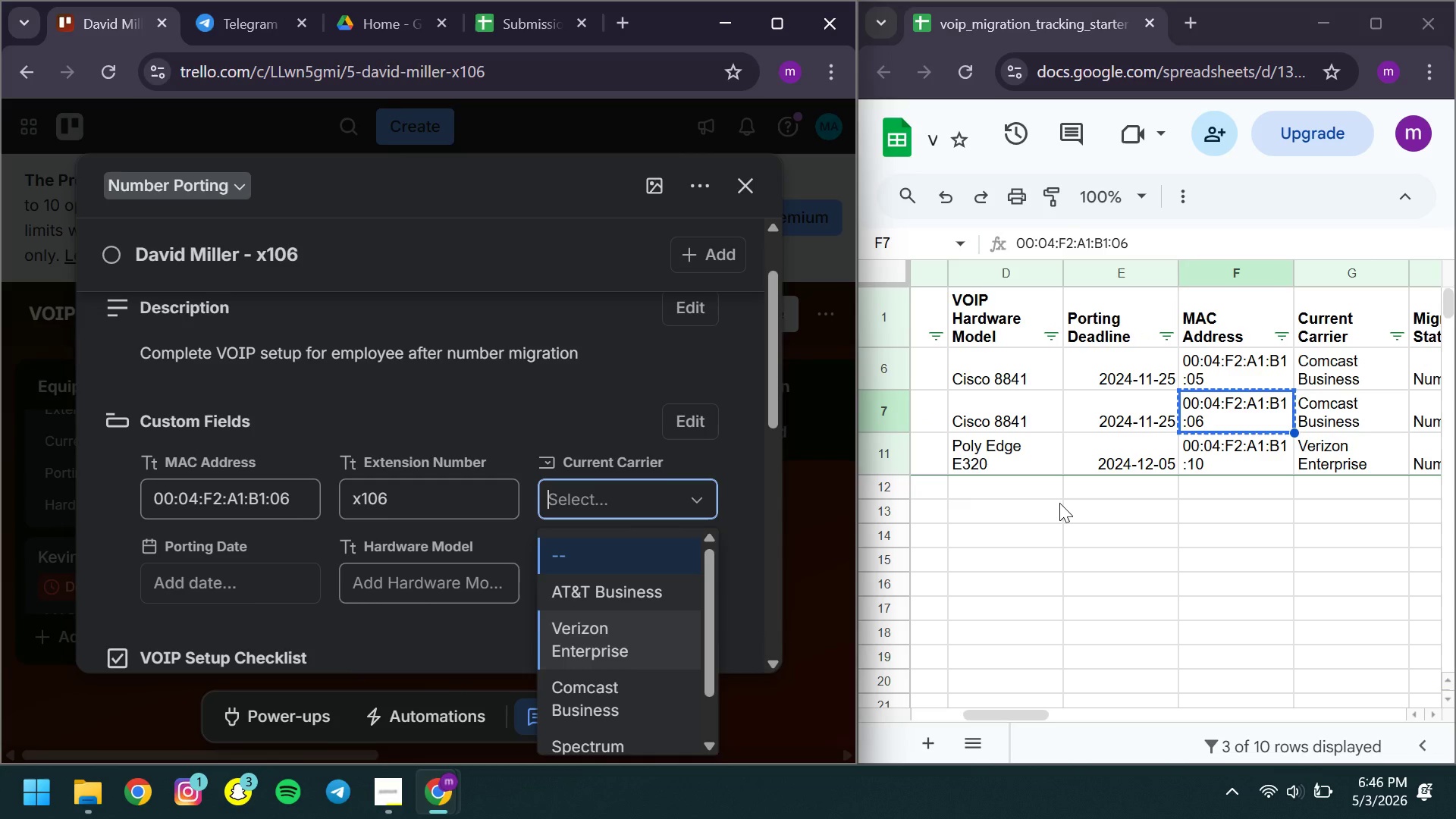 
wait(5.44)
 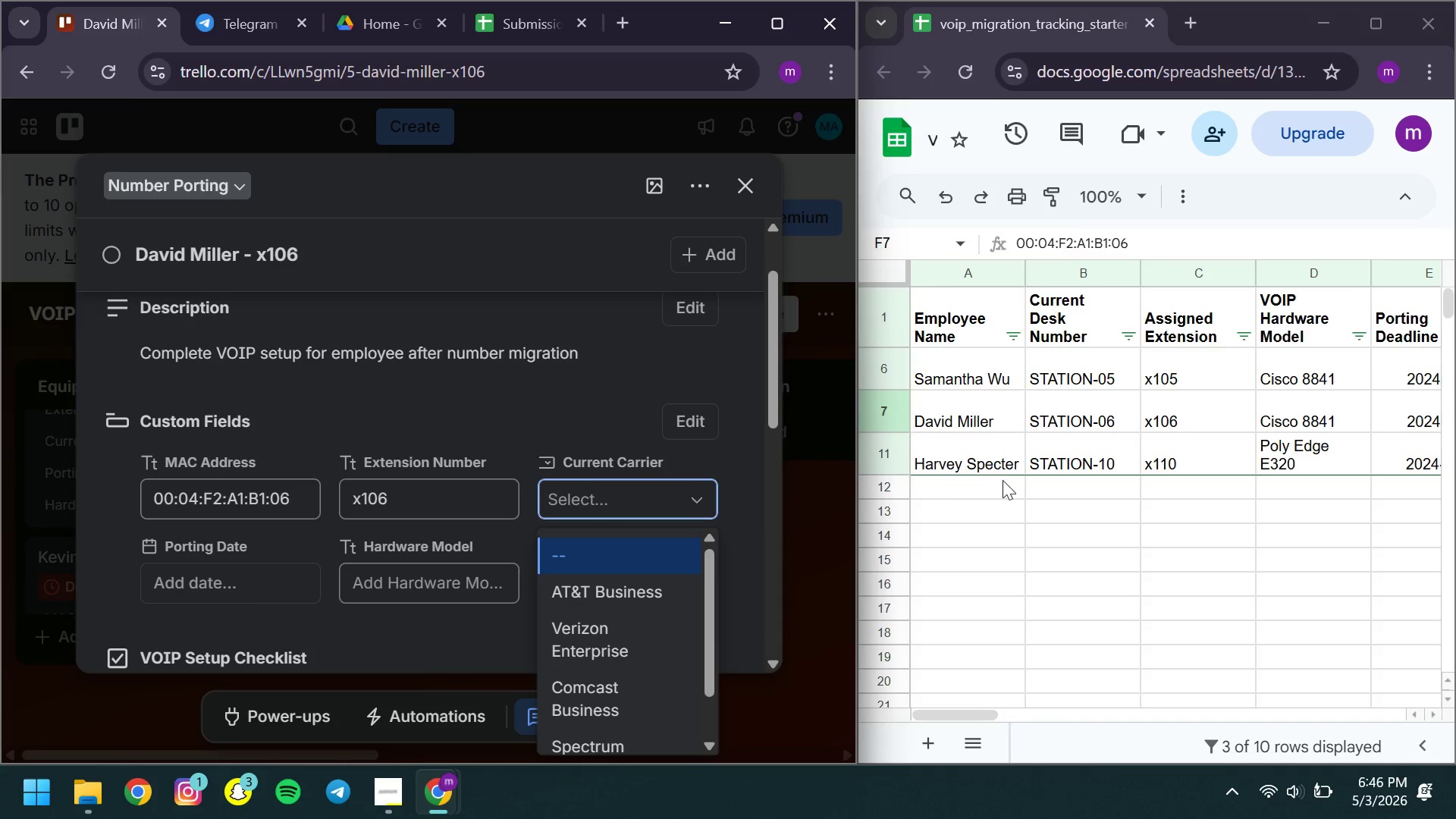 
left_click([568, 708])
 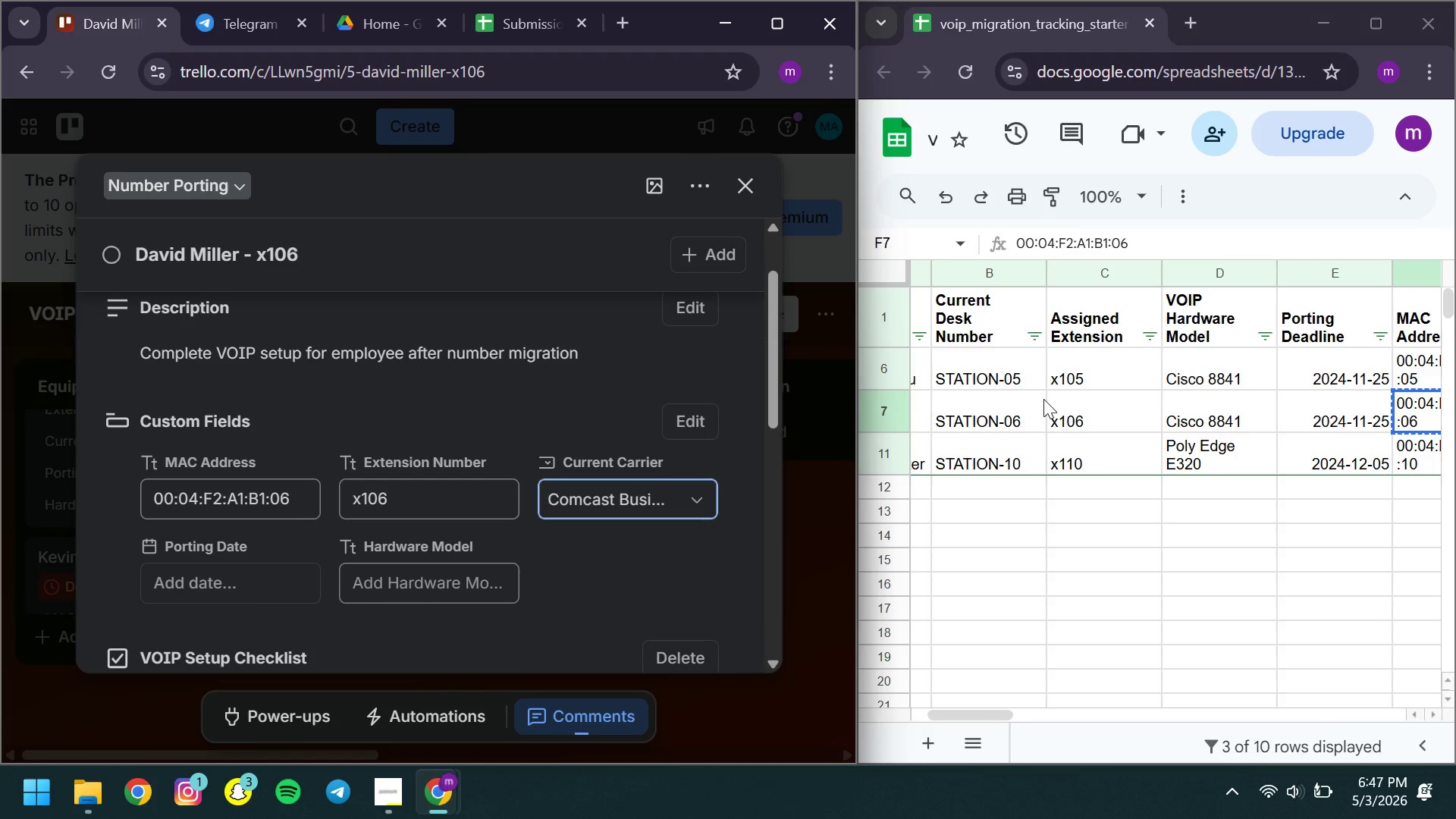 
wait(8.14)
 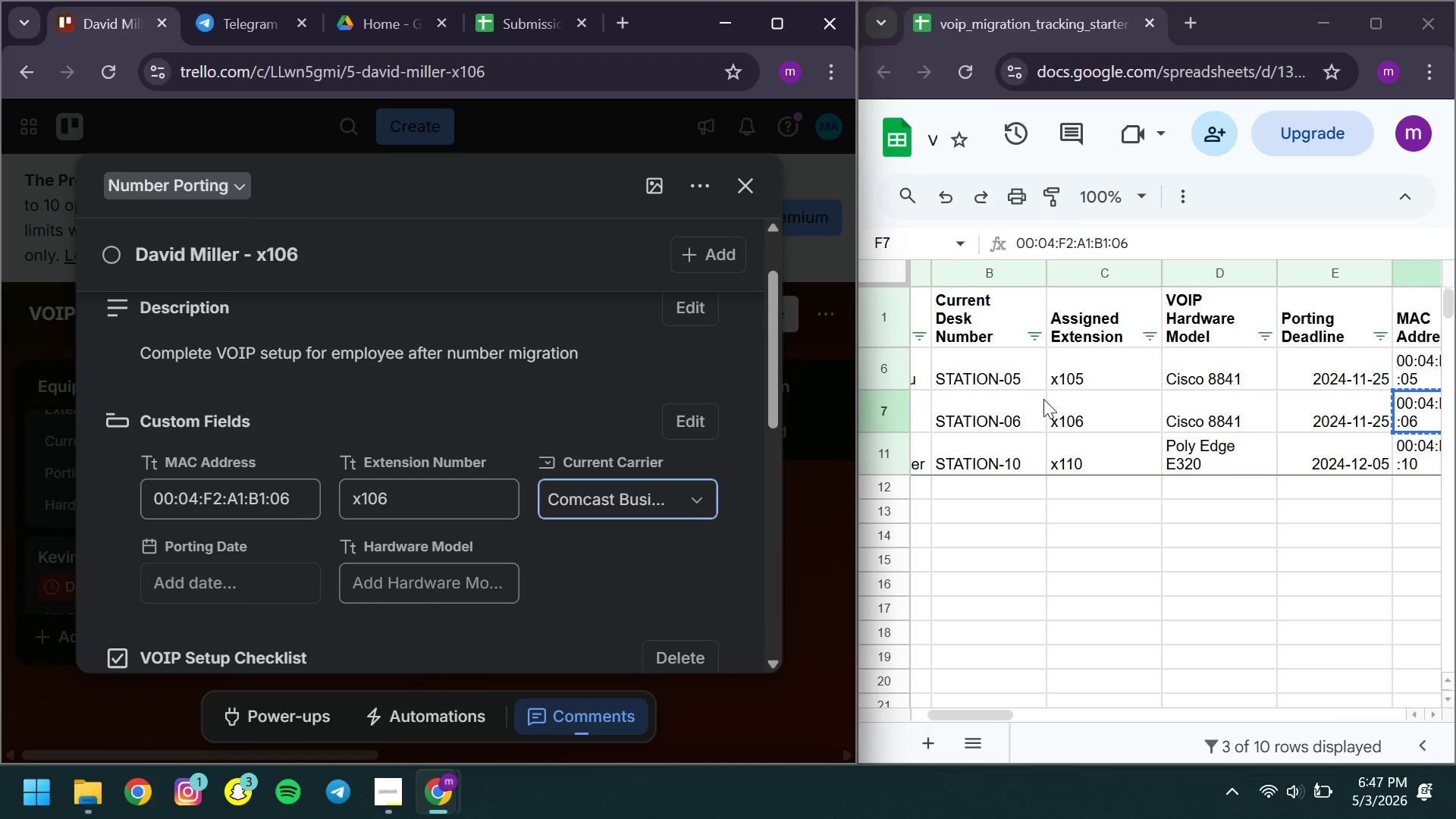 
left_click([463, 589])
 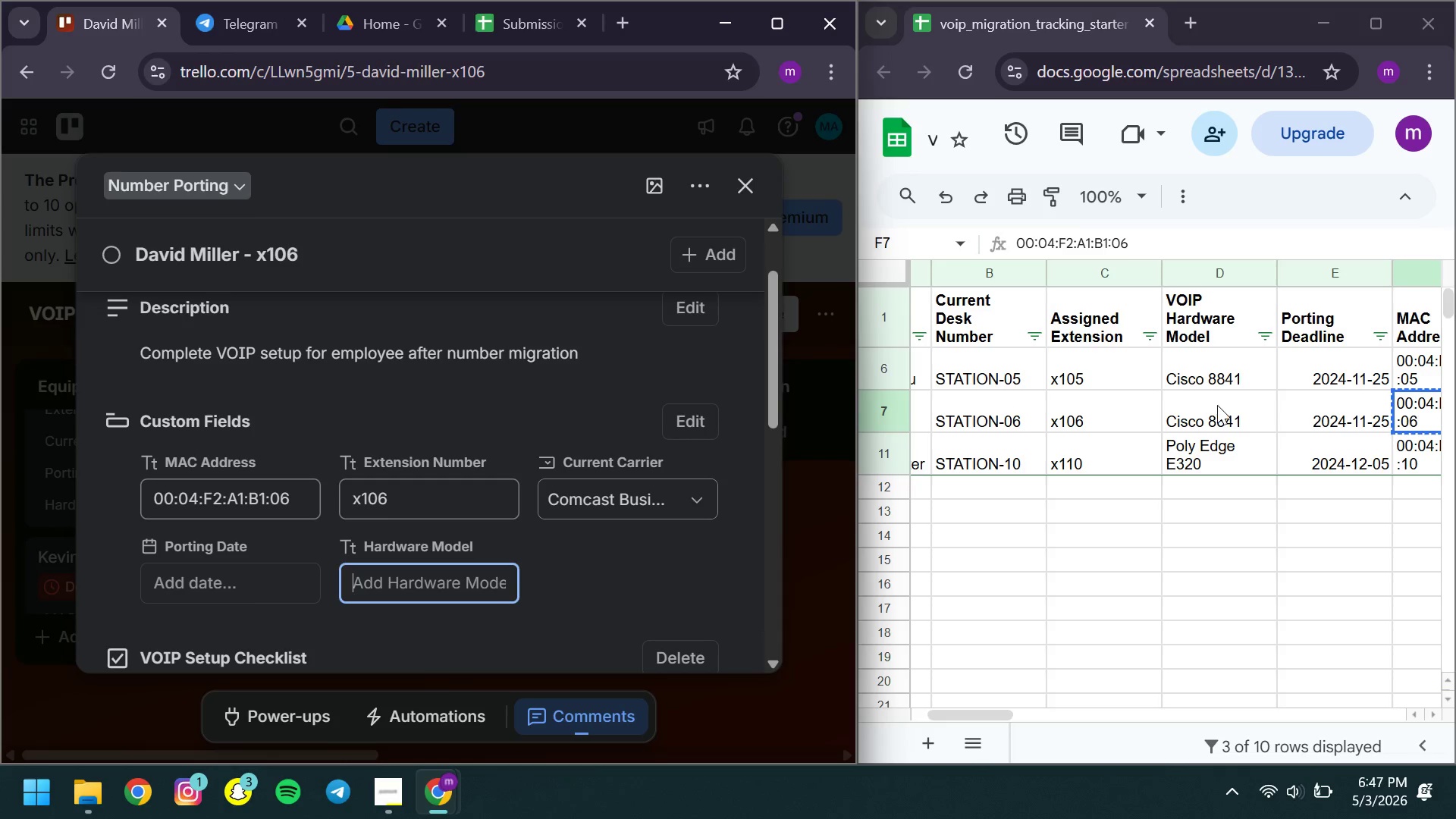 
left_click([1220, 405])
 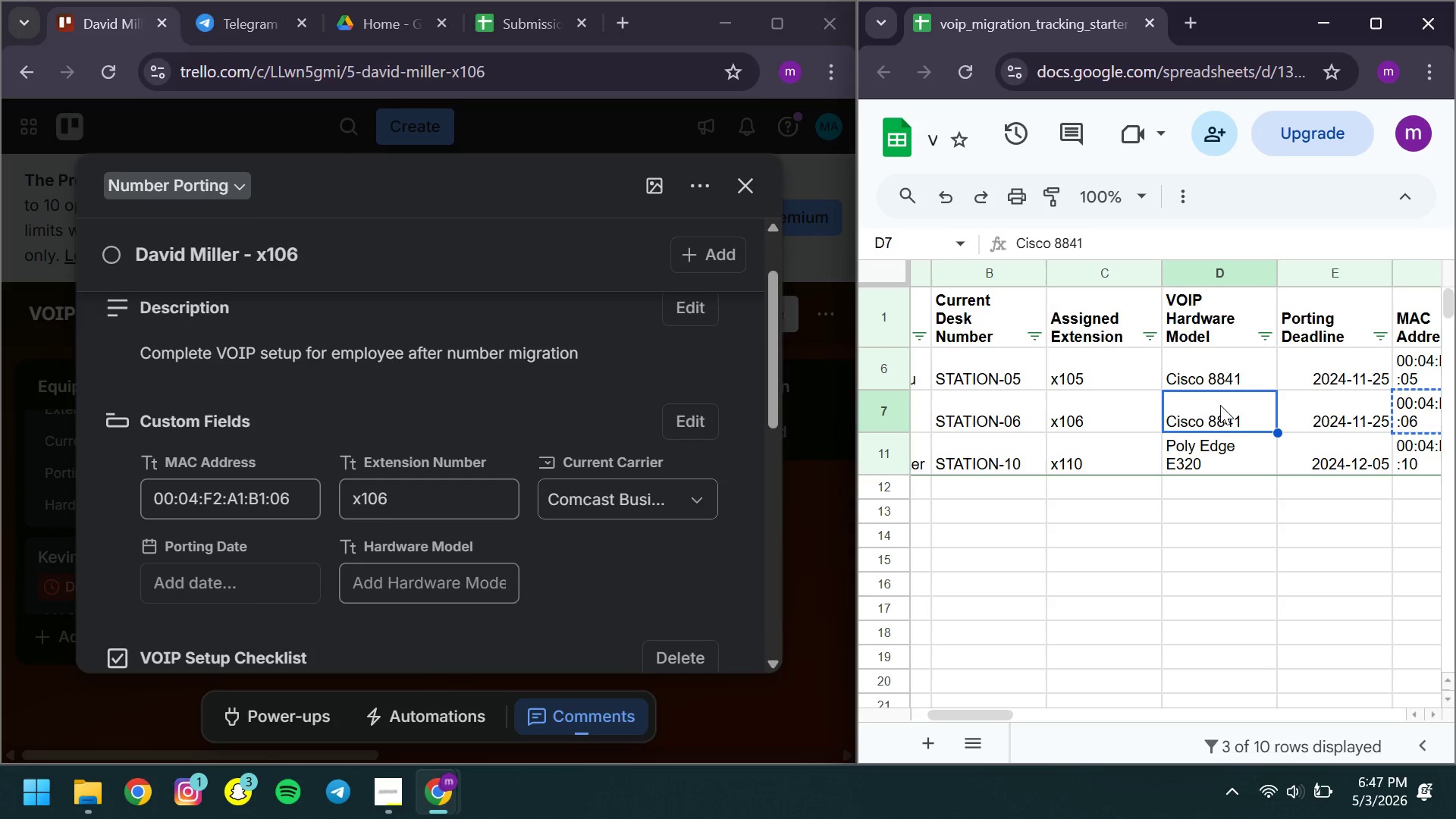 
key(Control+C)
 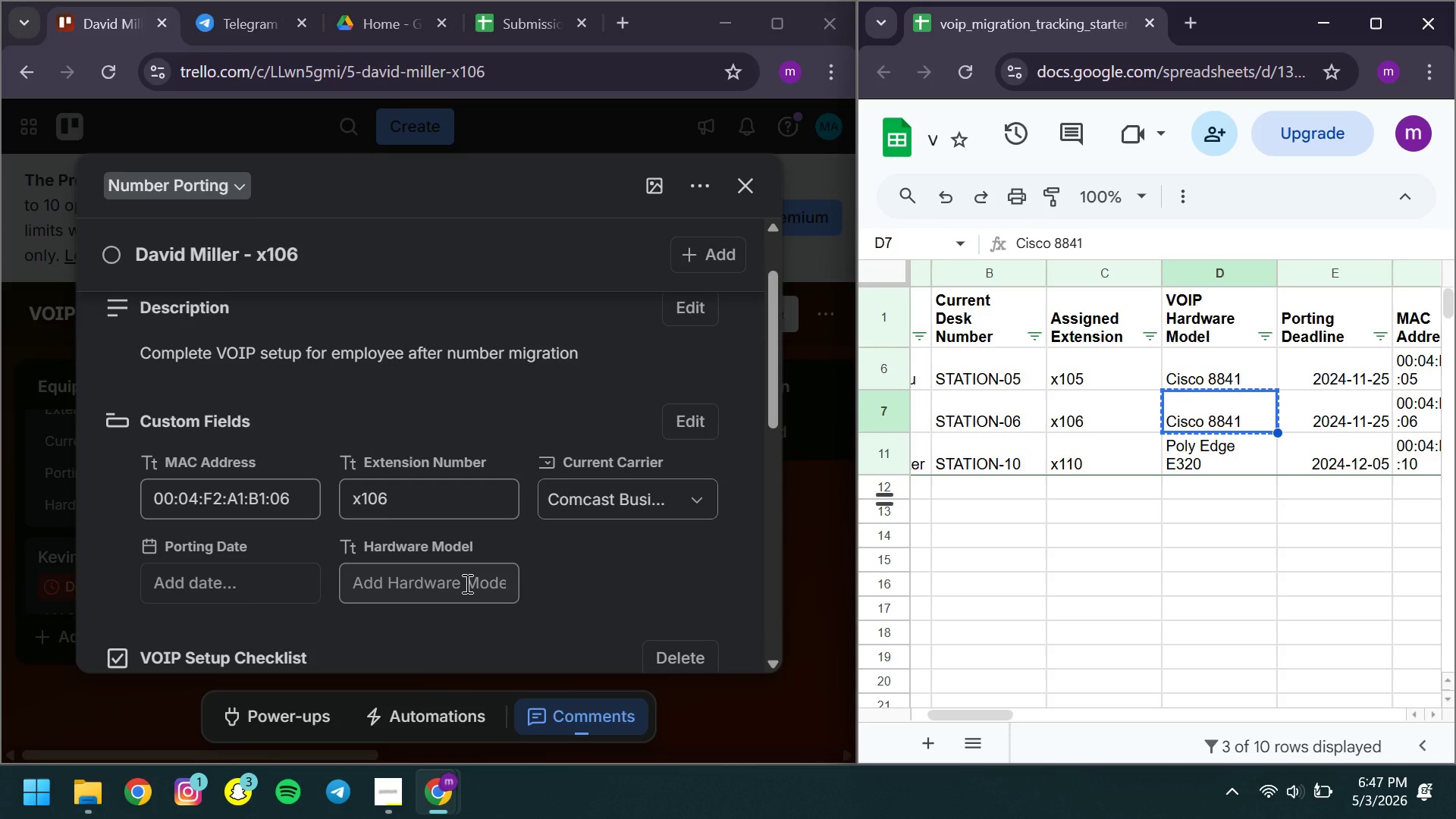 
left_click([466, 583])
 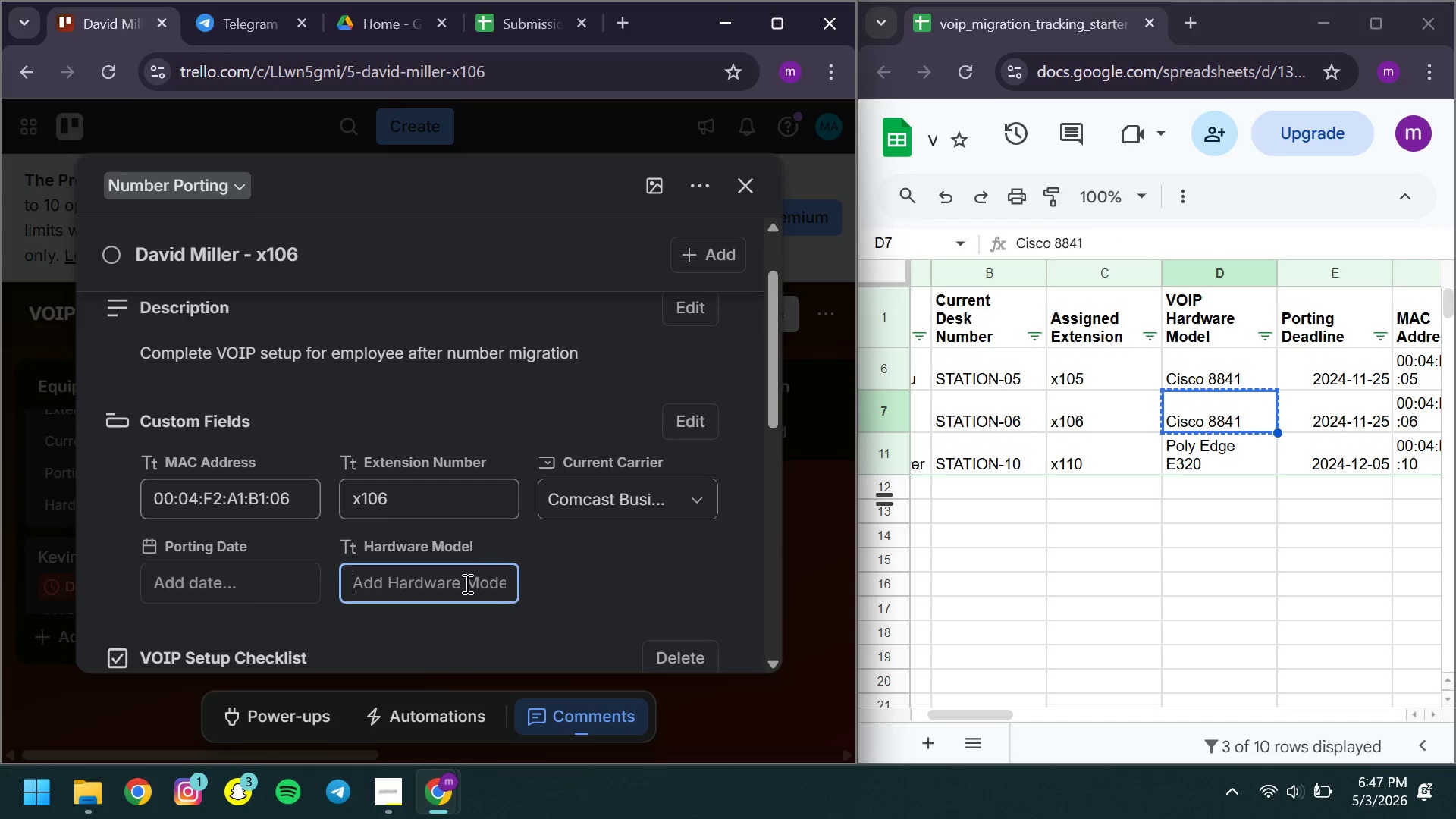 
key(Control+V)
 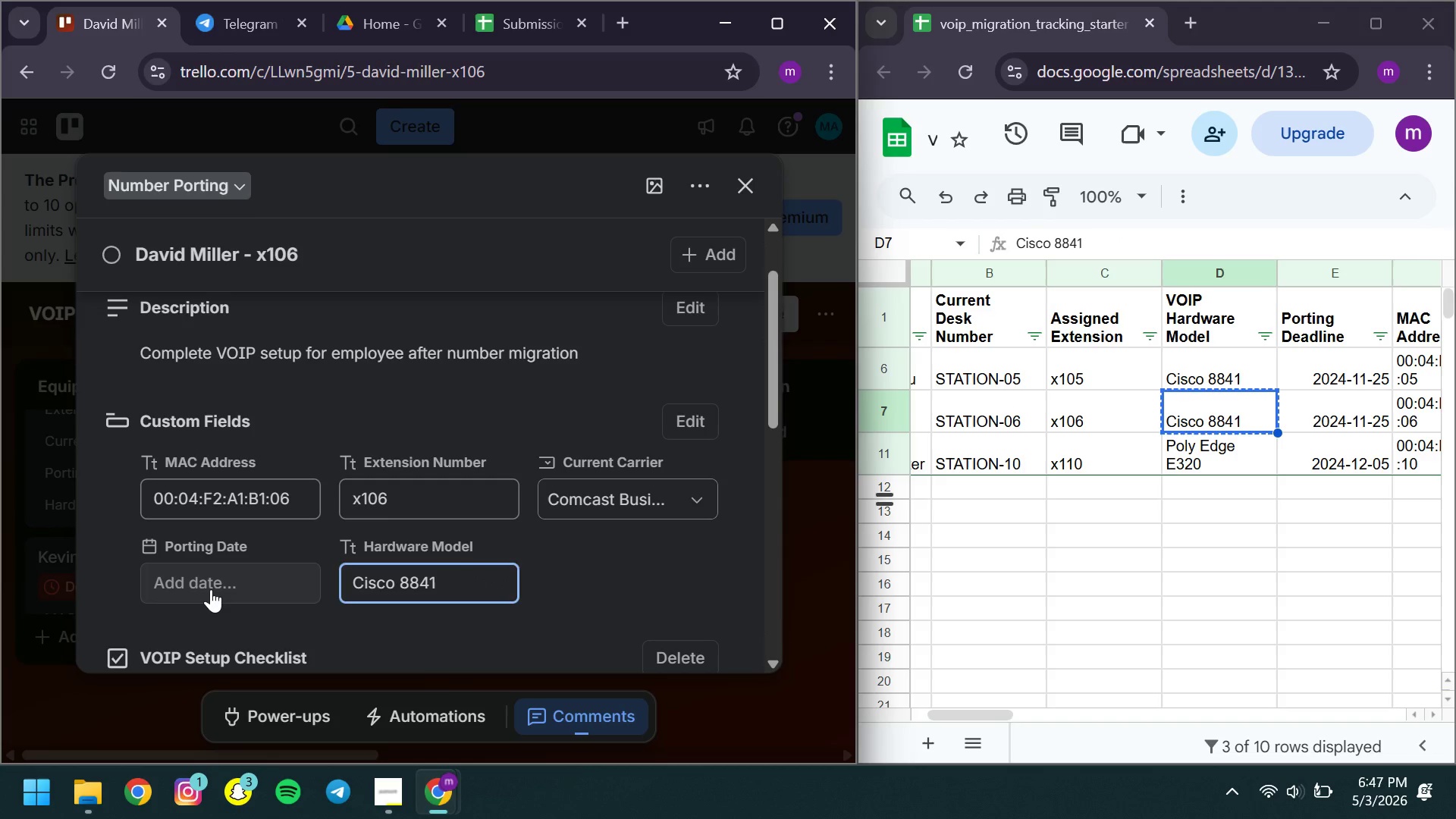 
left_click([211, 589])
 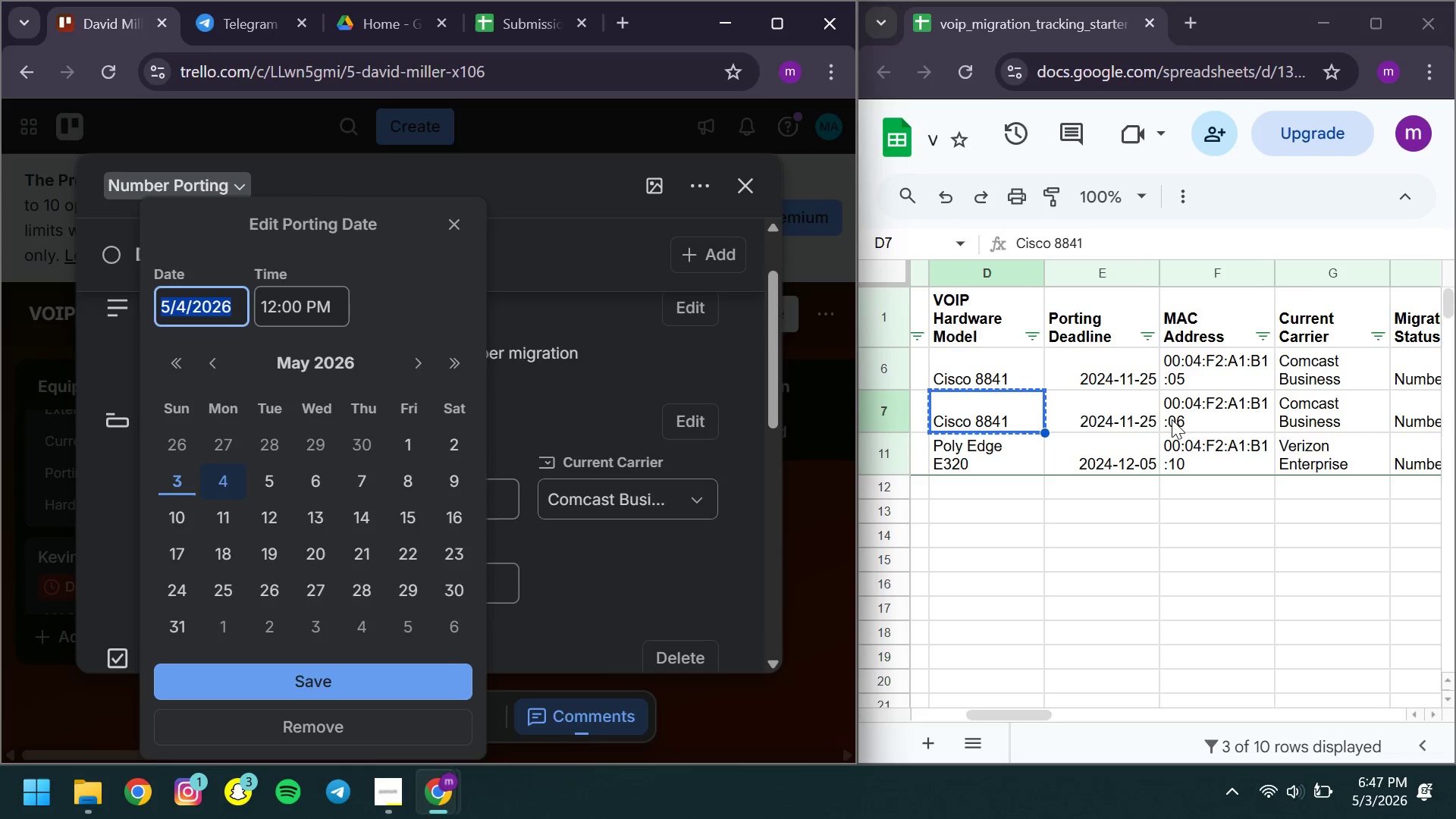 
wait(5.52)
 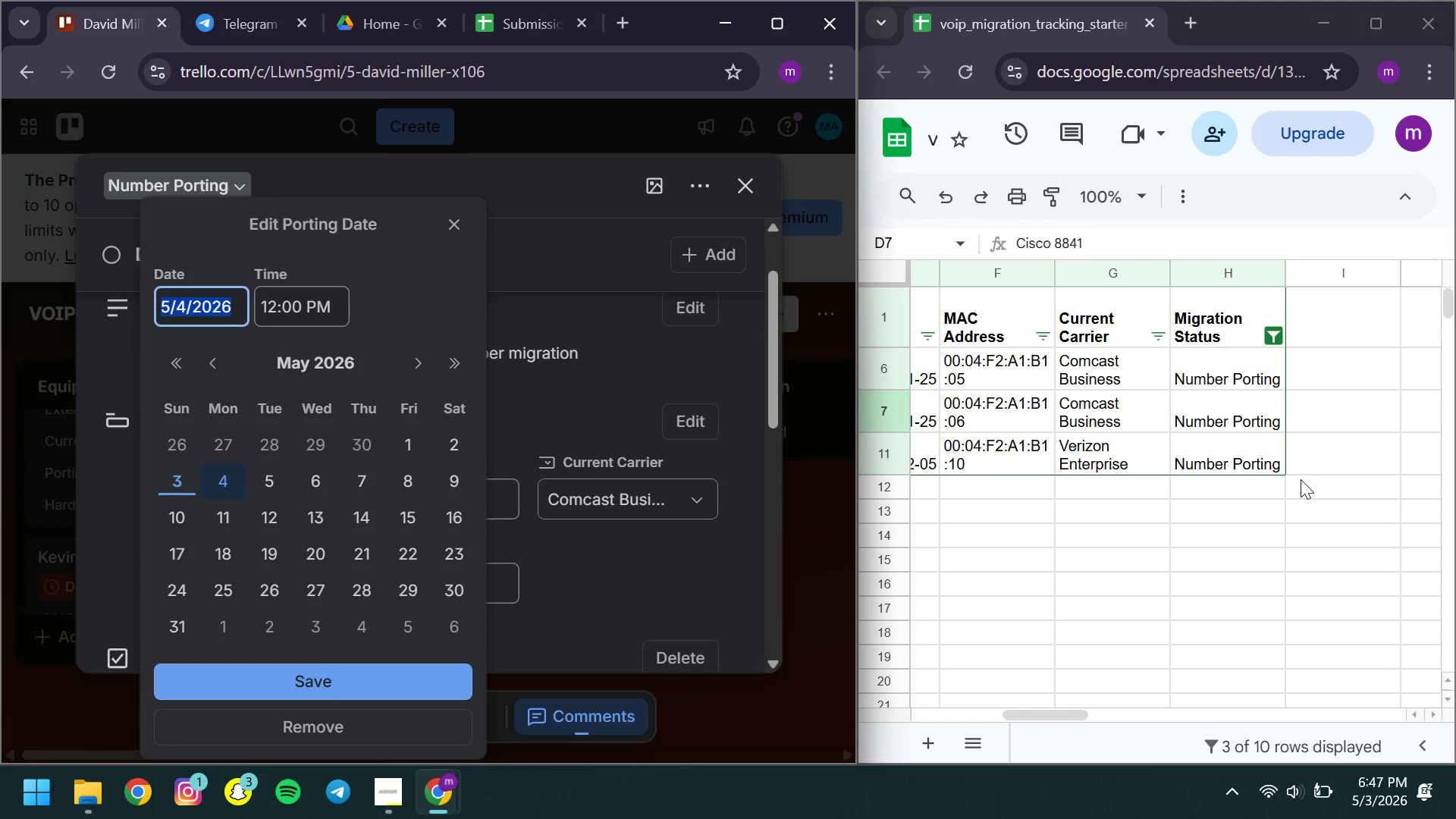 
double_click([1135, 418])
 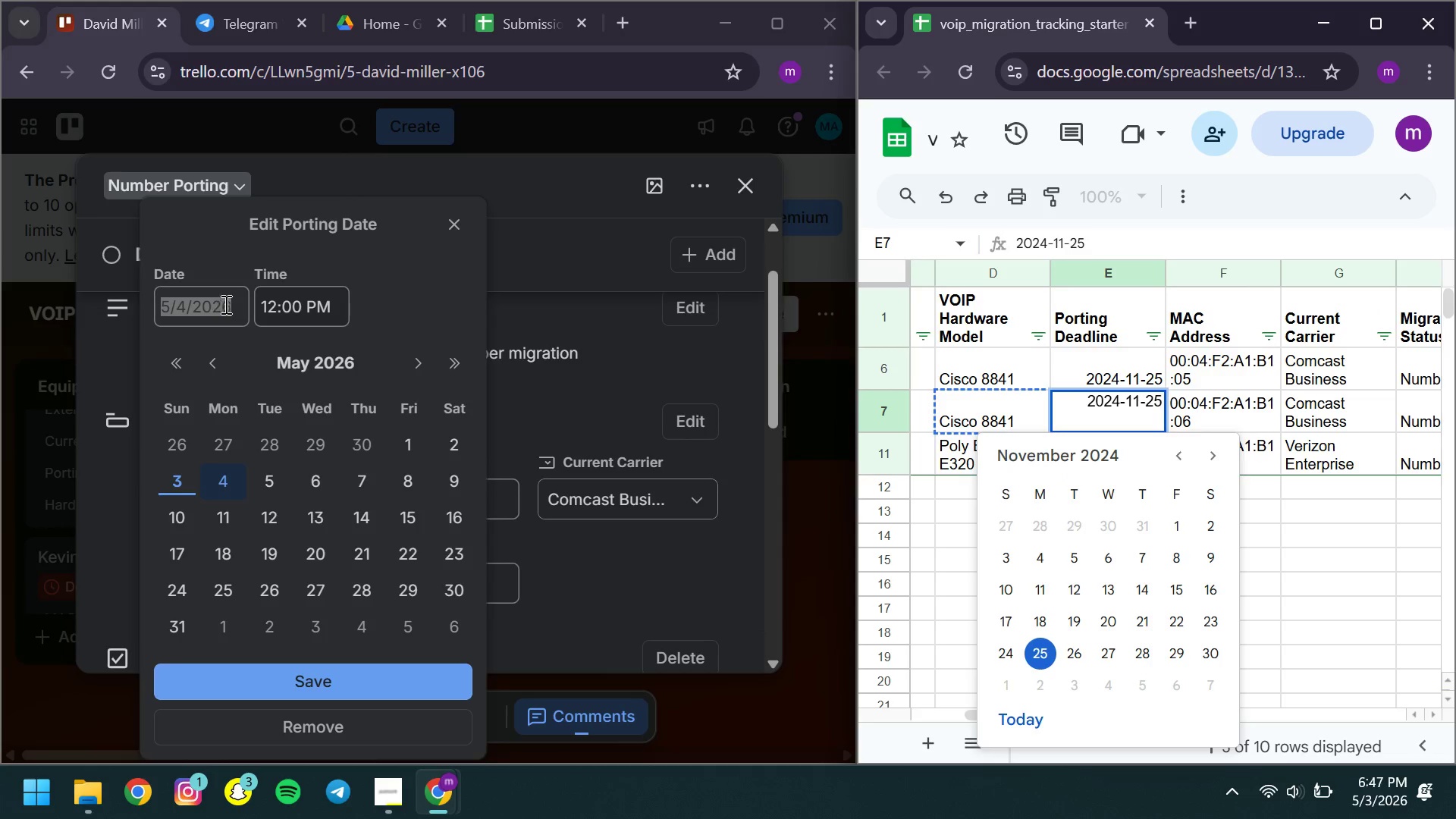 
left_click([236, 303])
 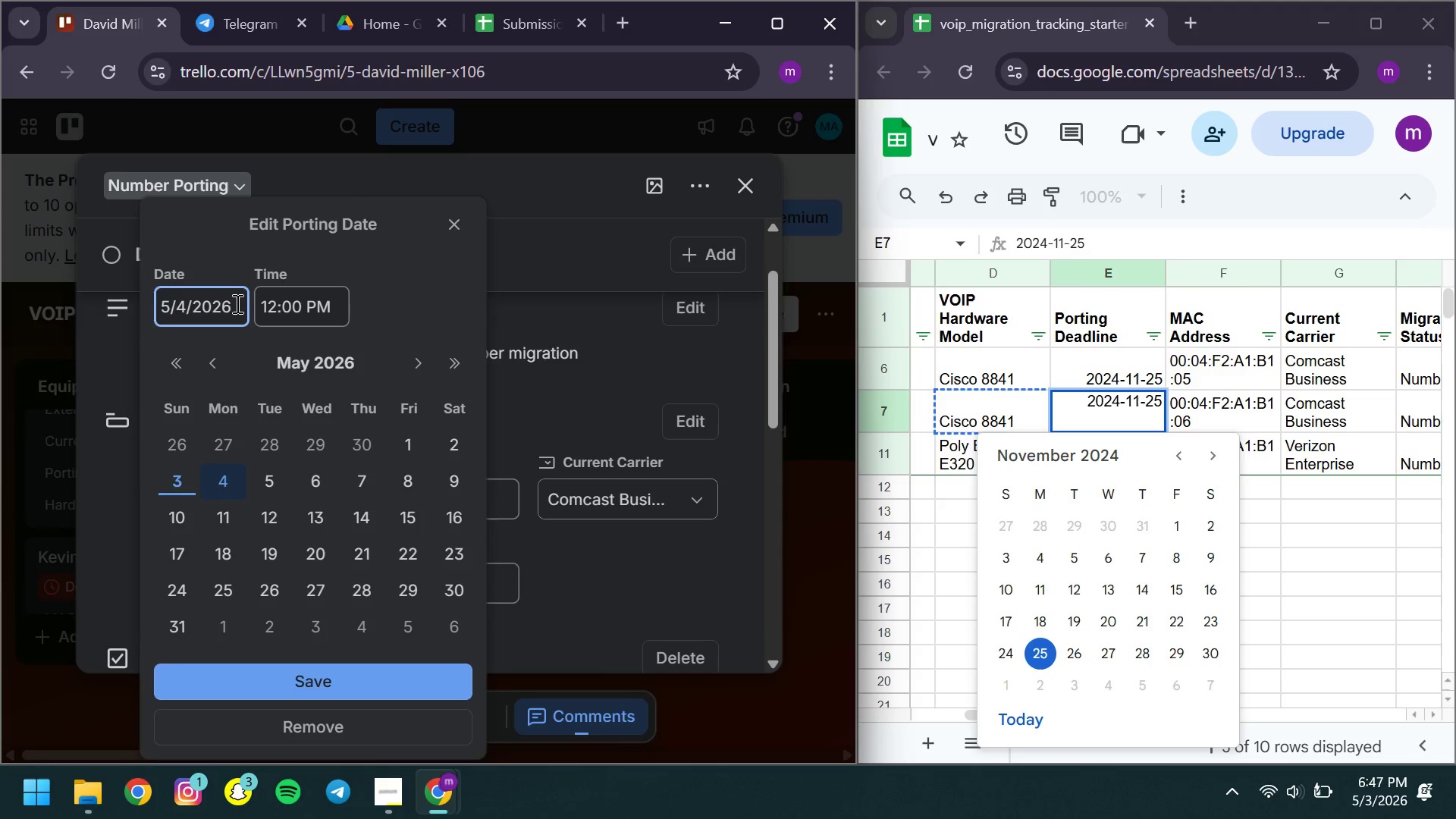 
key(Backspace)
 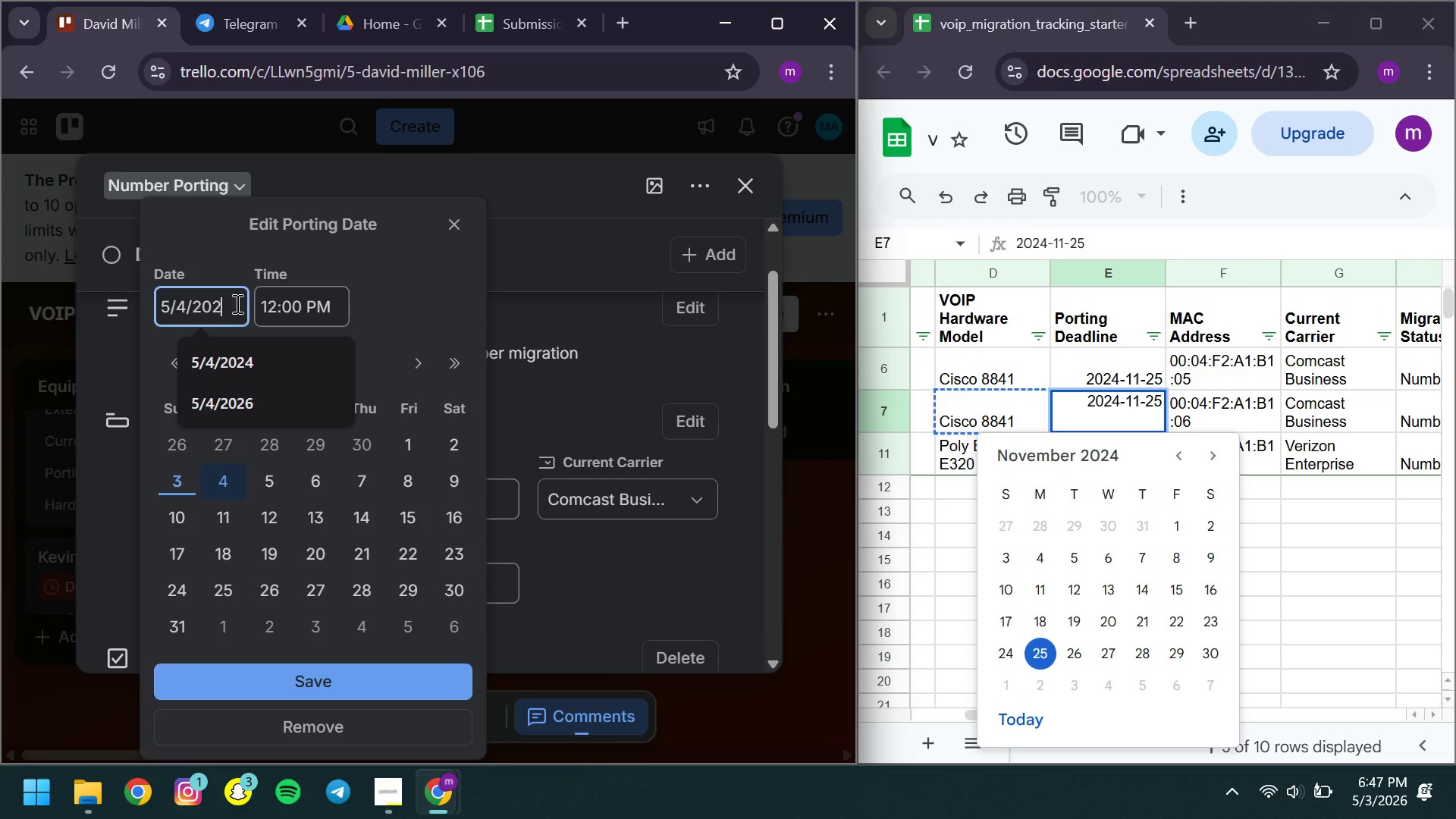 
key(5)
 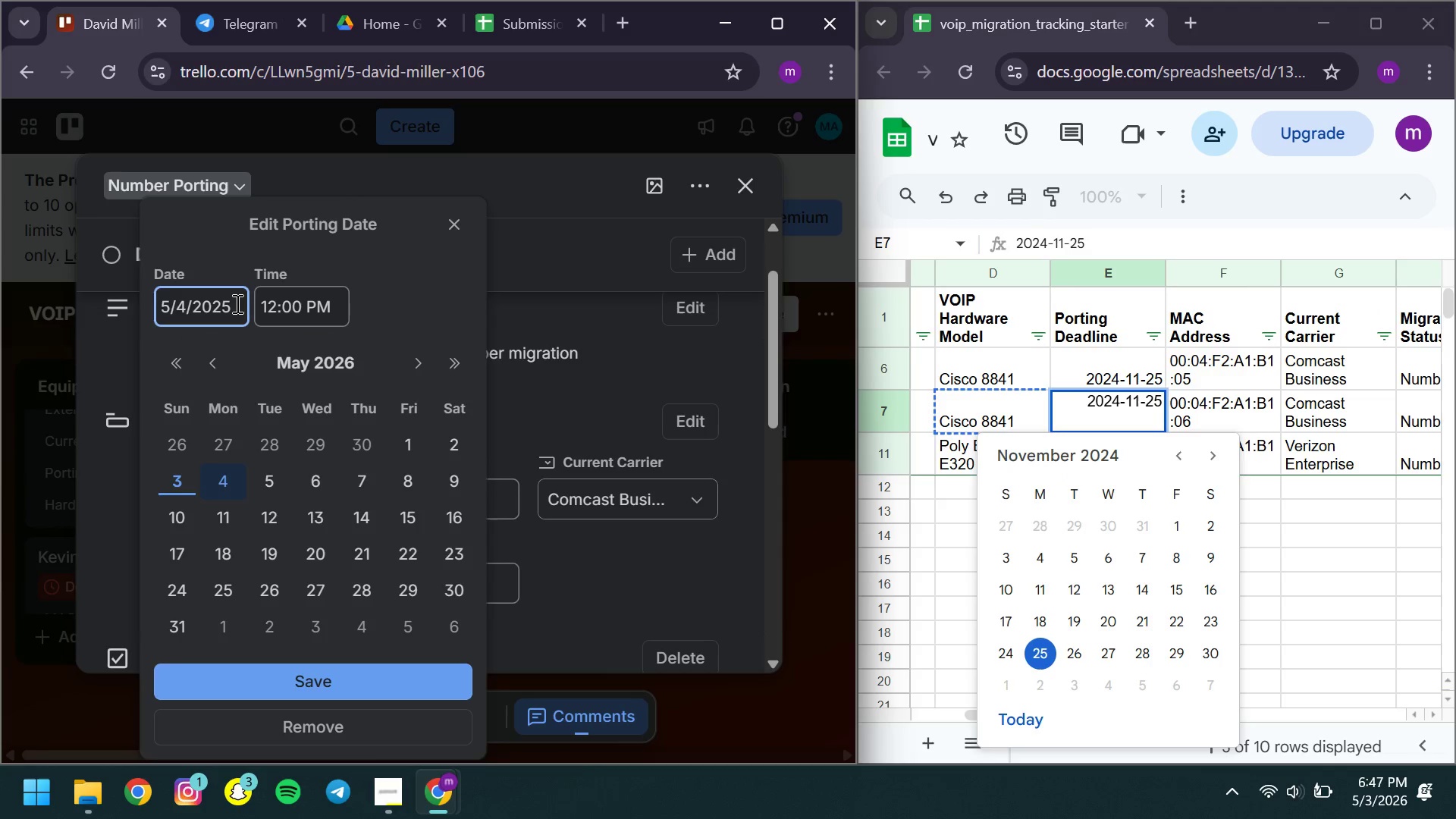 
key(ArrowLeft)
 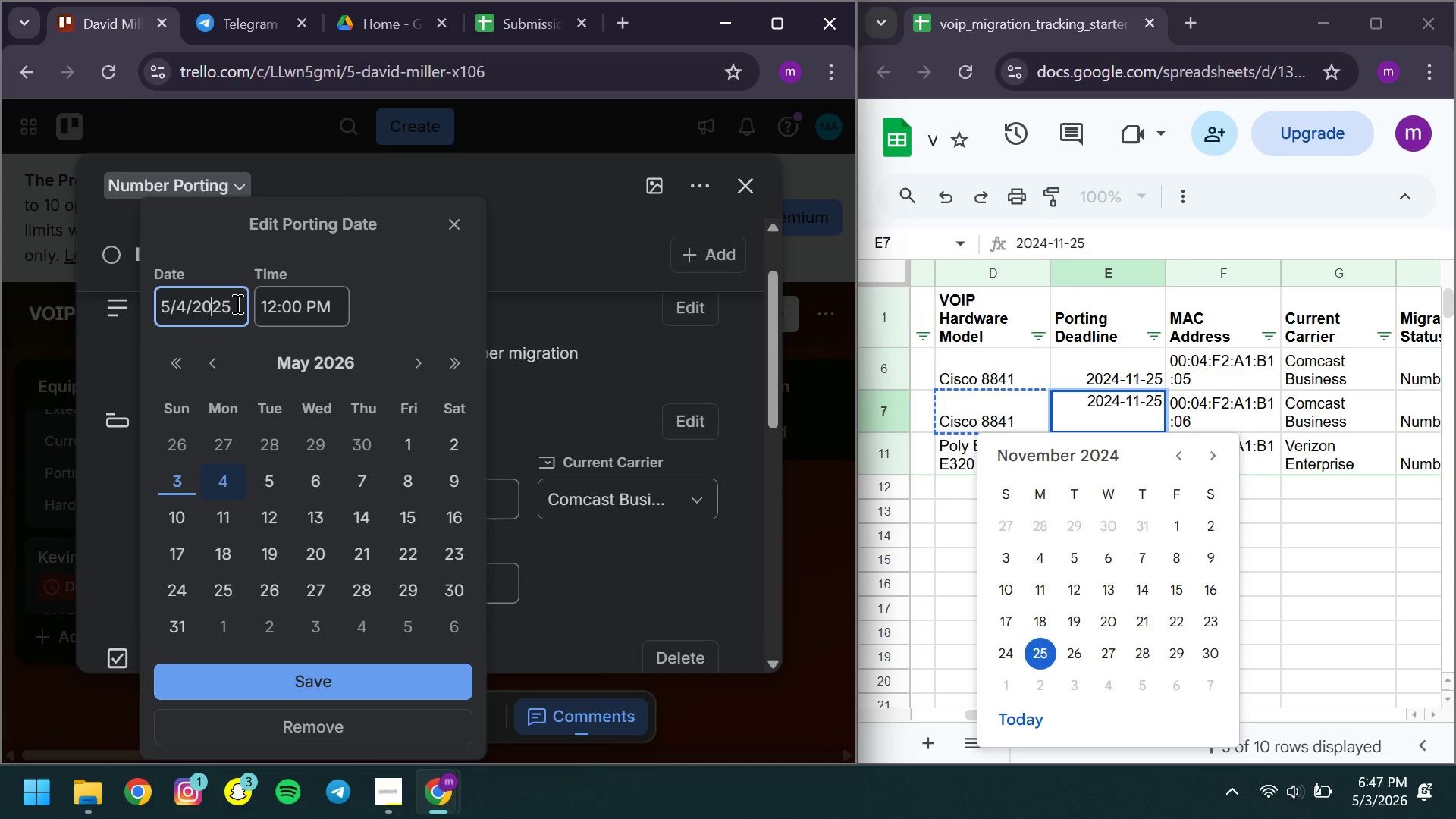 
key(ArrowLeft)
 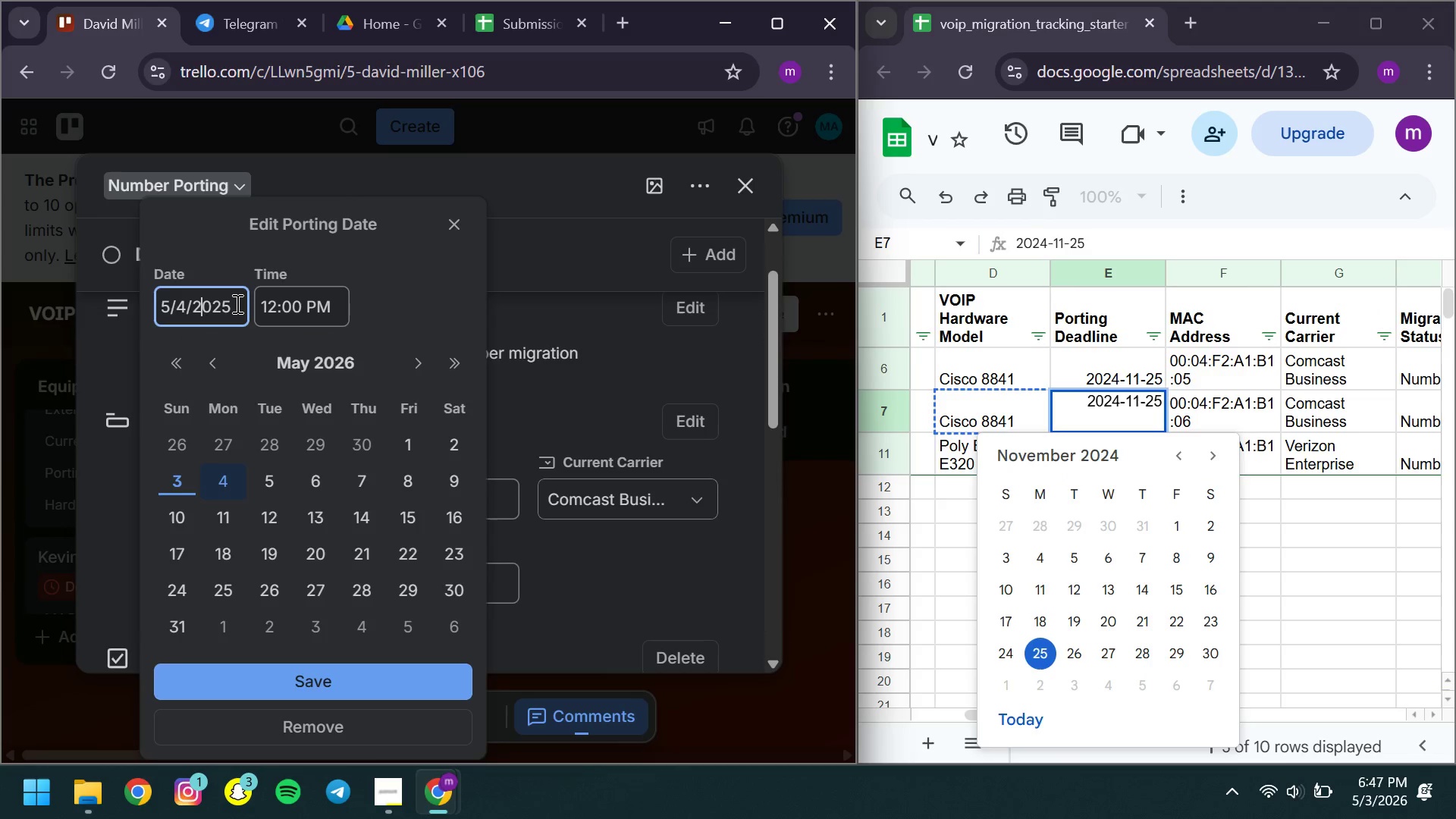 
key(ArrowLeft)
 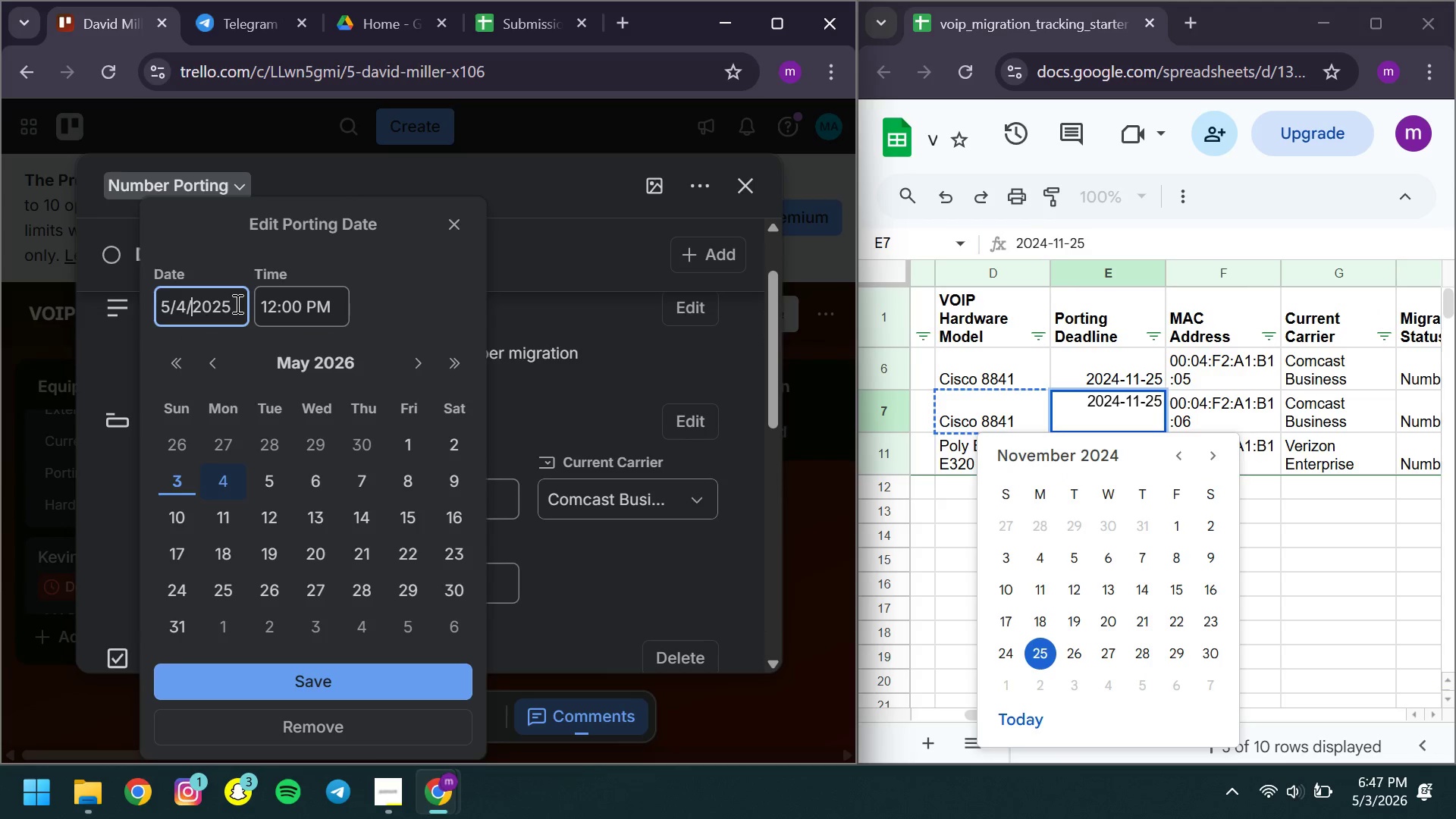 
key(ArrowLeft)
 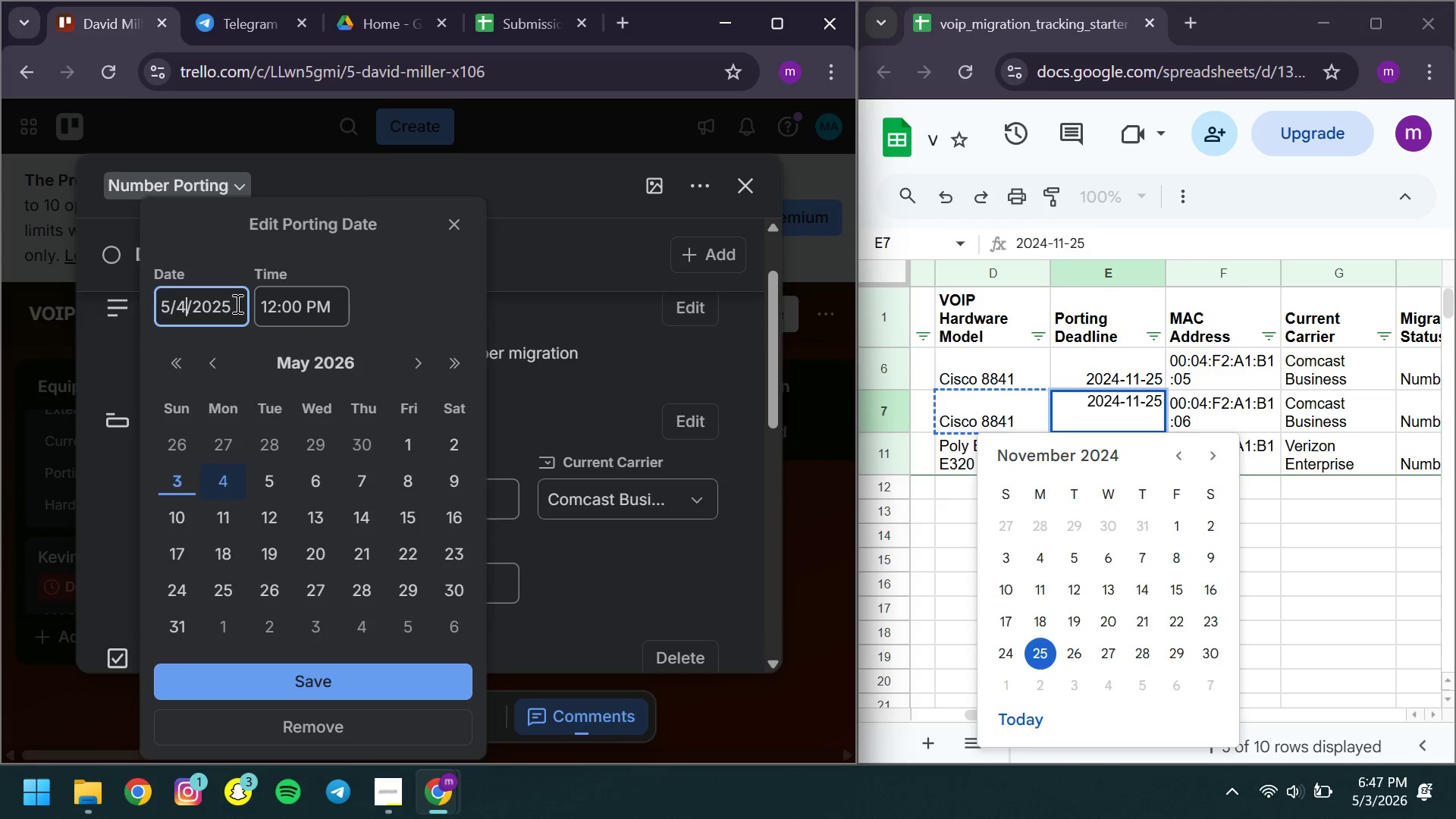 
key(ArrowLeft)
 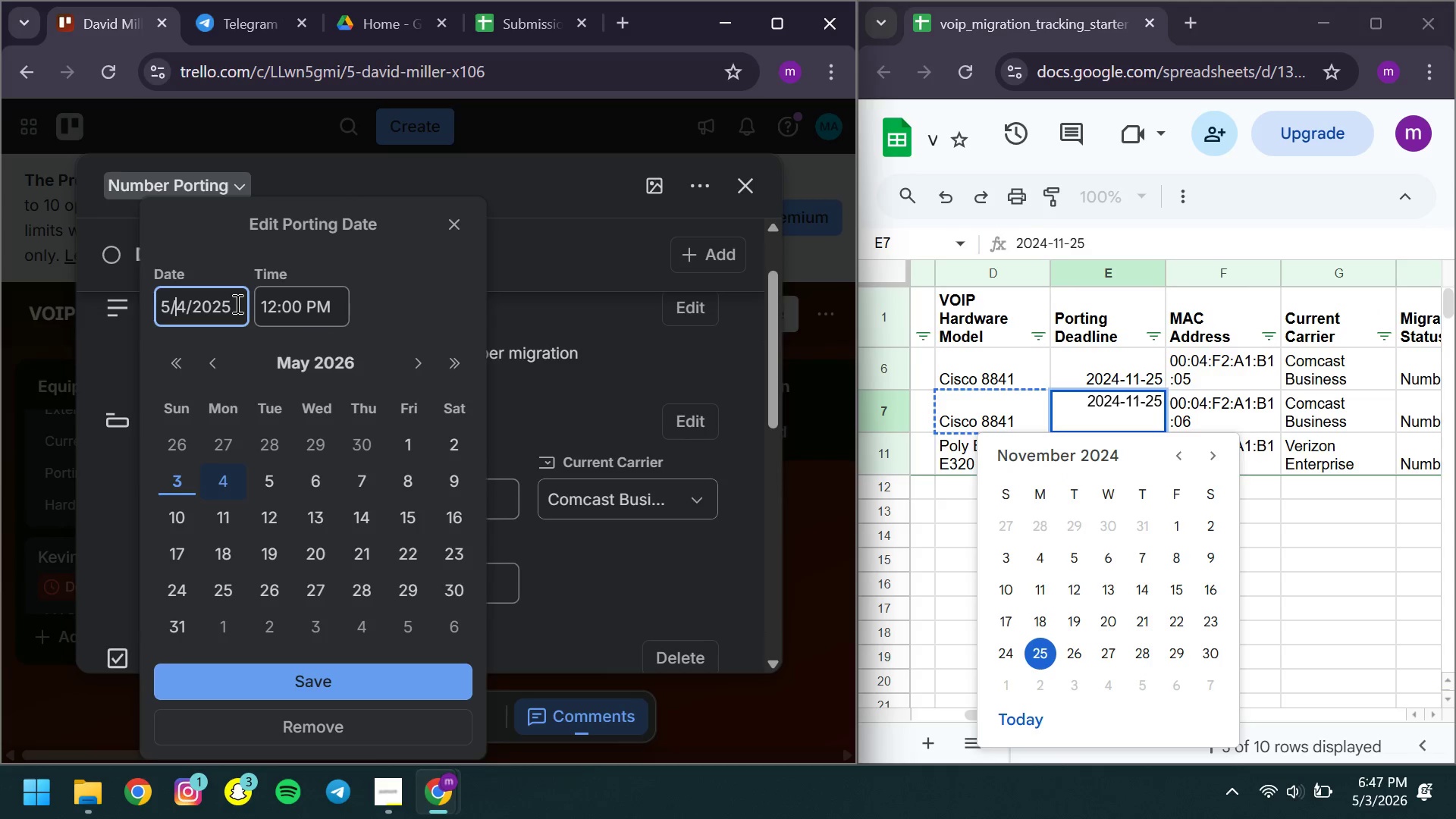 
key(ArrowLeft)
 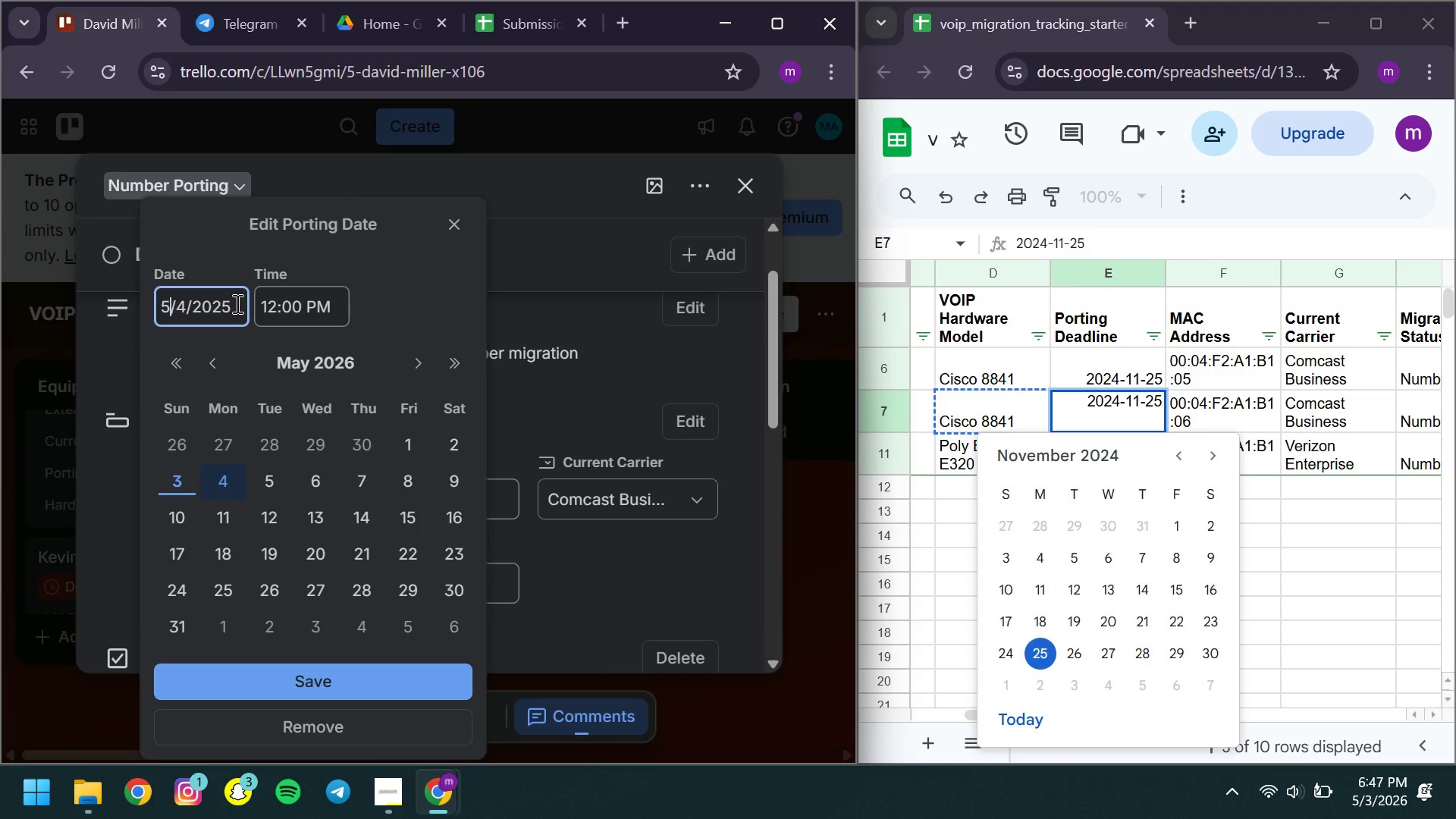 
key(ArrowLeft)
 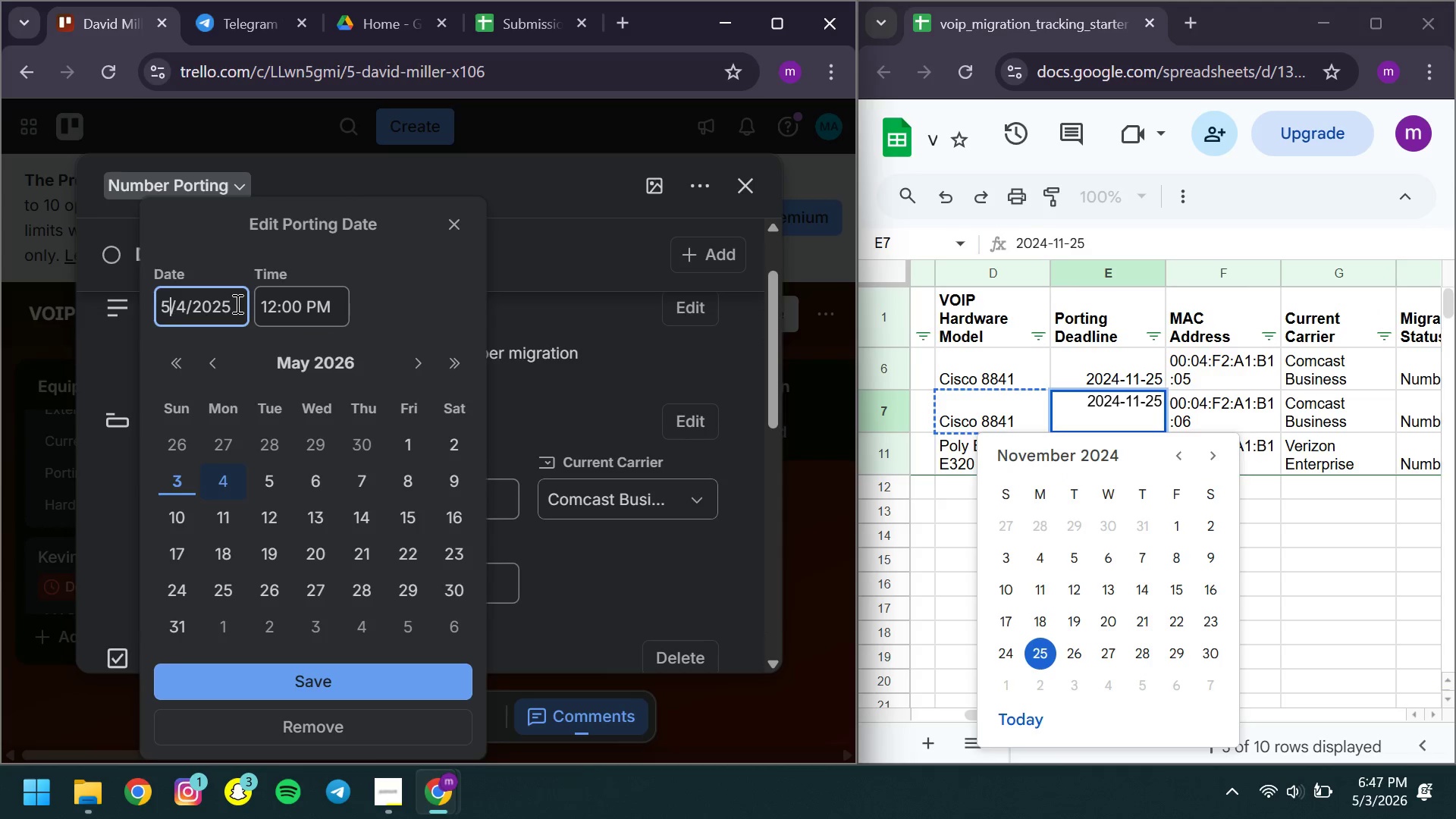 
key(Backspace)
type(11)
 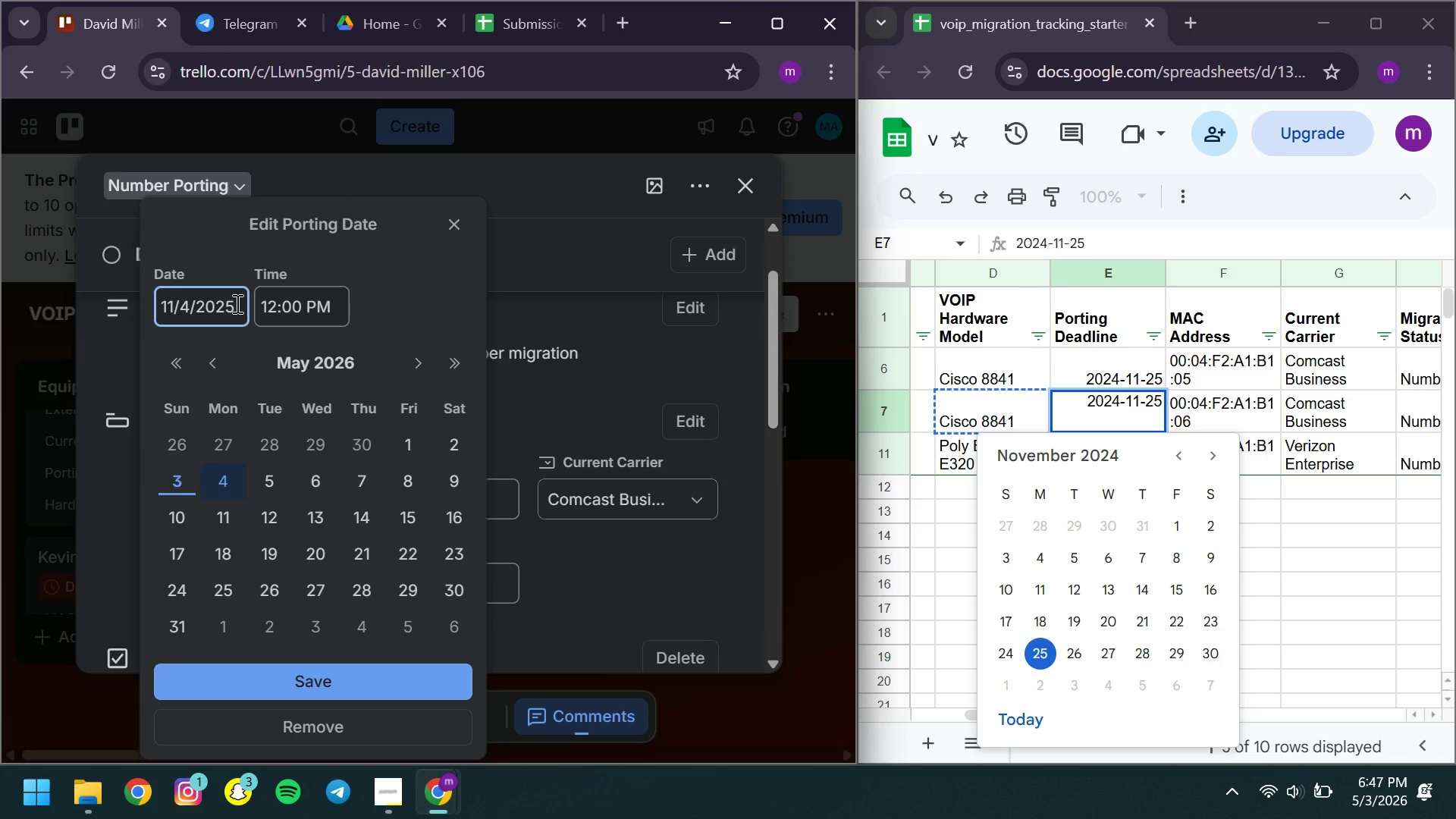 
key(ArrowRight)
 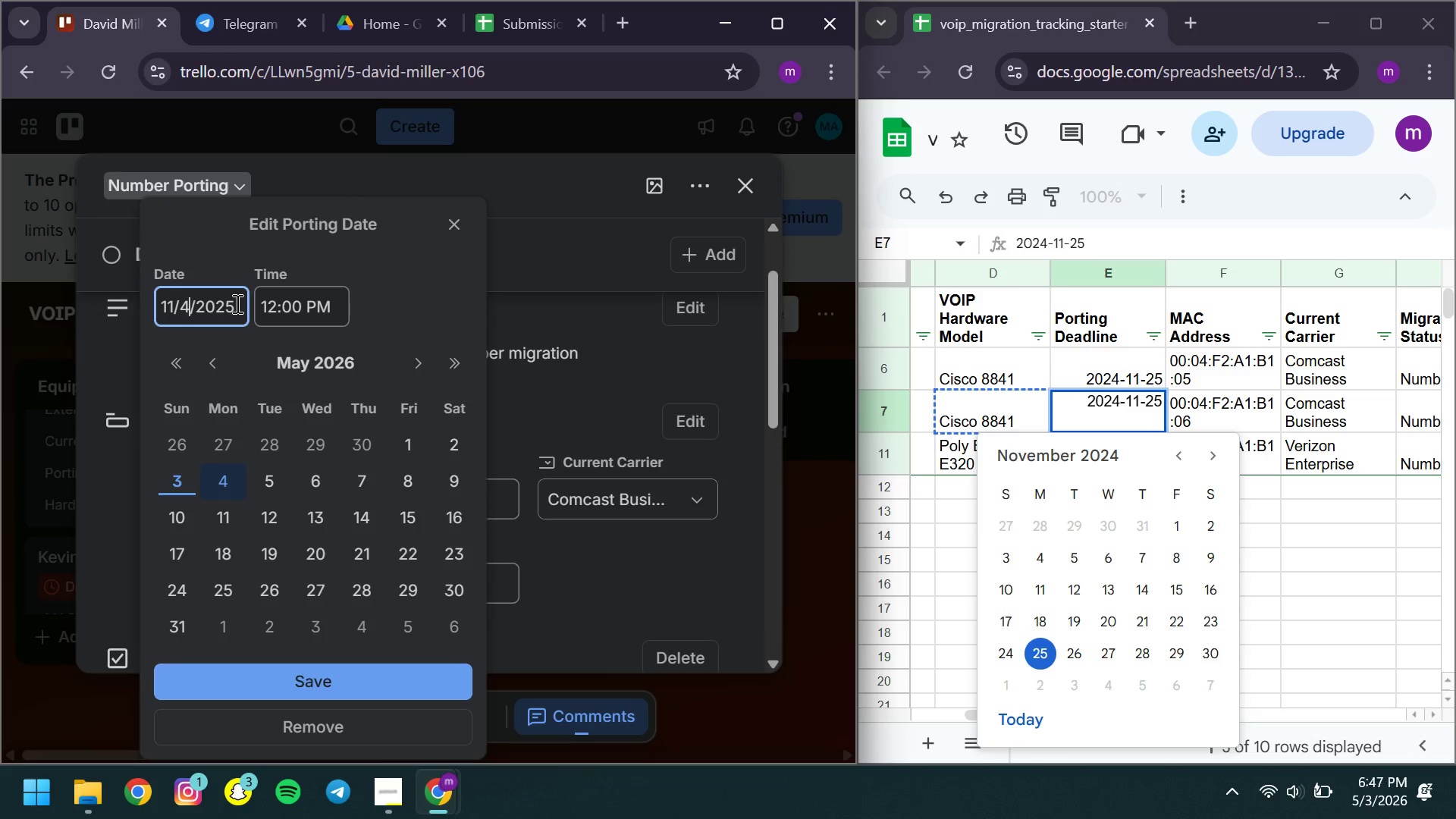 
key(ArrowRight)
 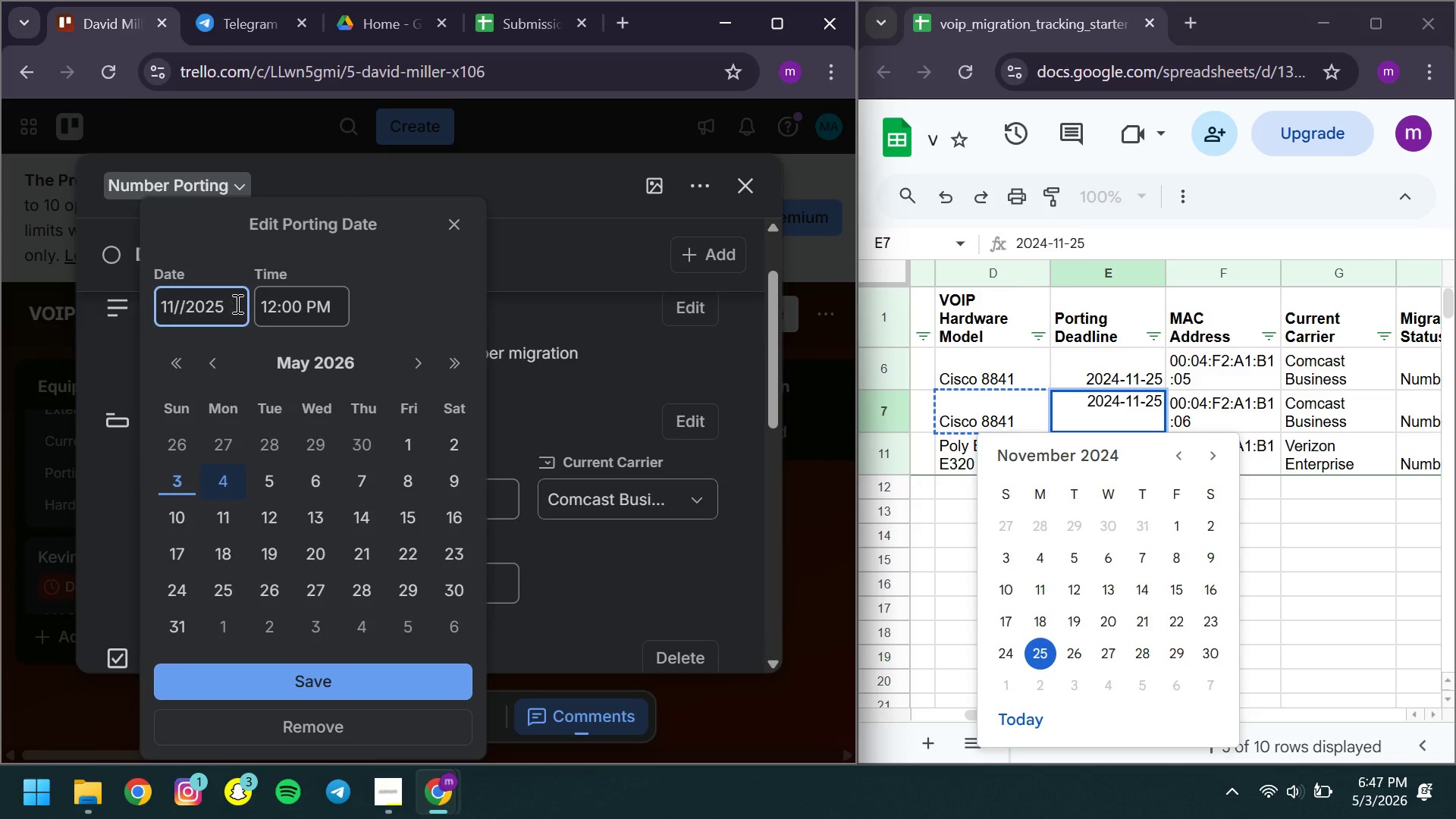 
key(Backspace)
type(25)
 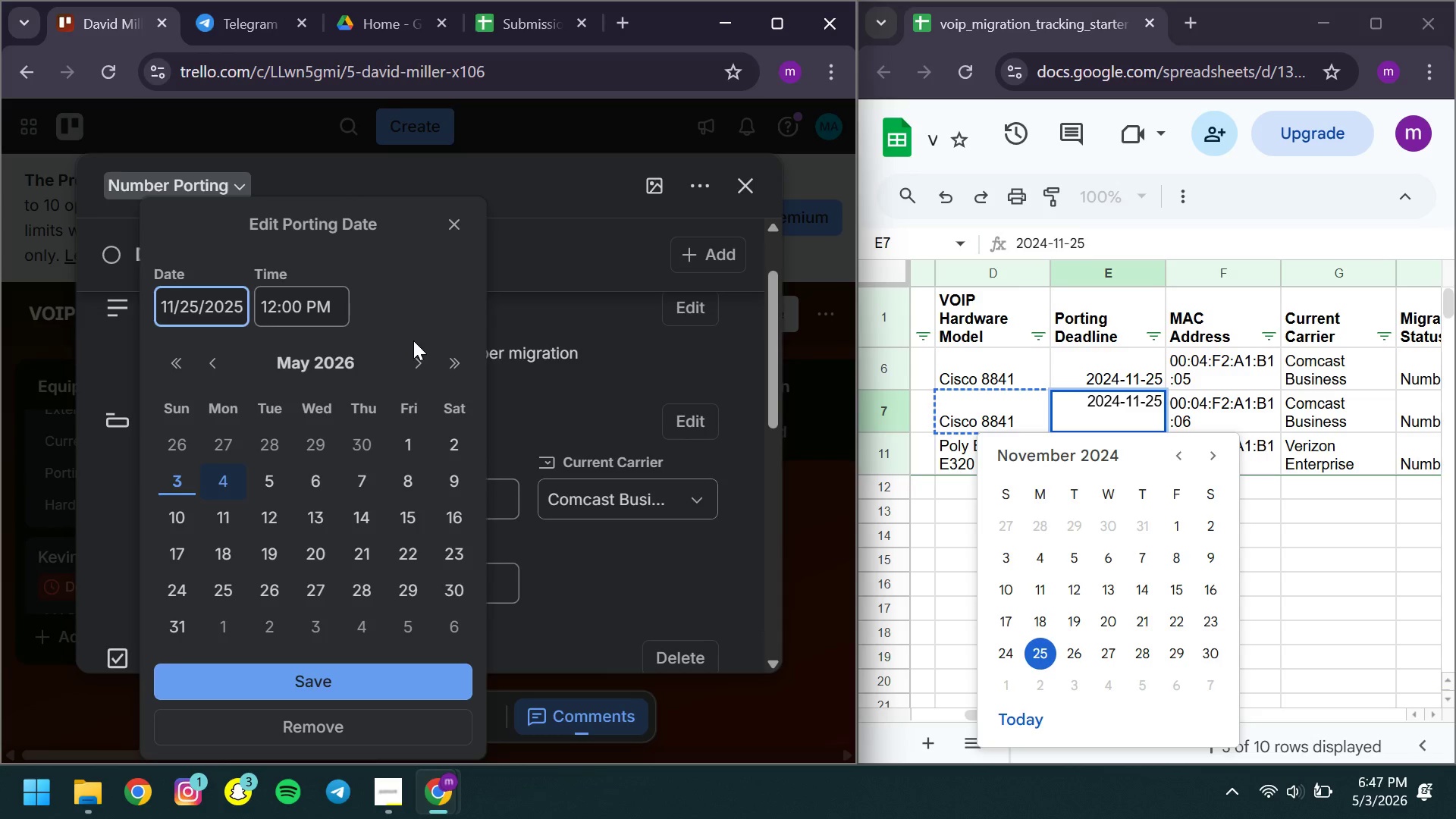 
left_click([413, 340])
 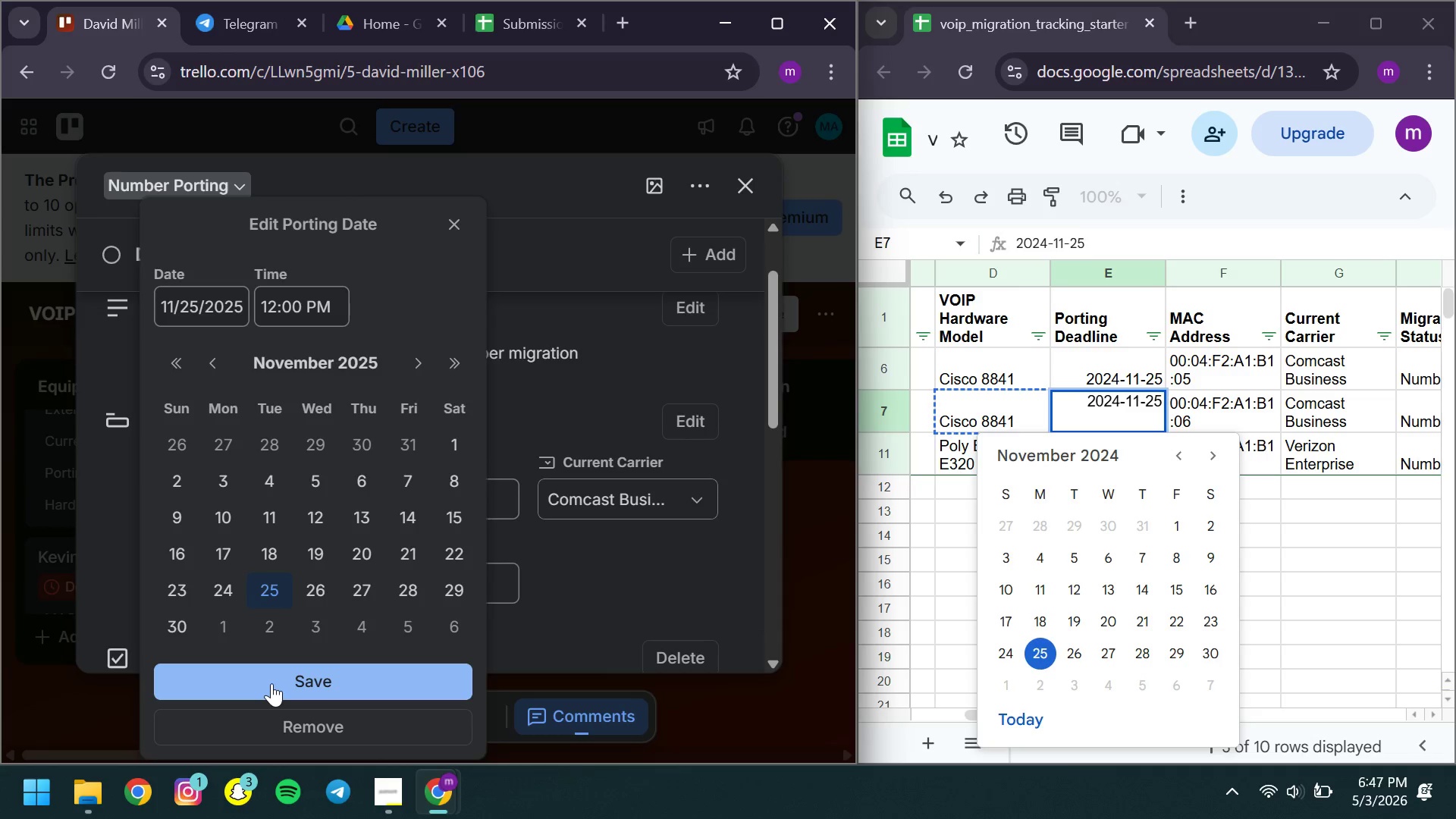 
left_click([271, 683])
 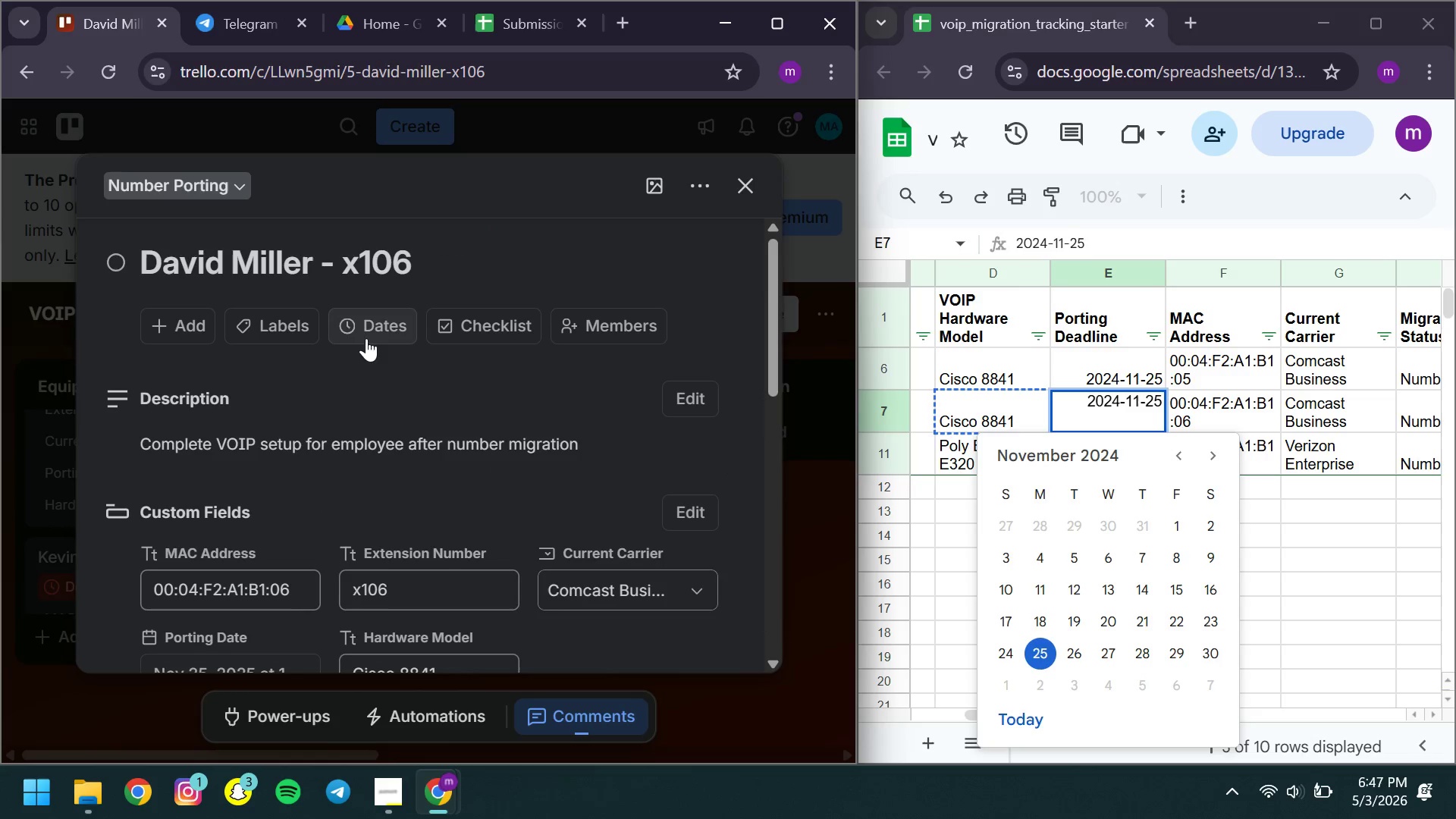 
left_click([350, 315])
 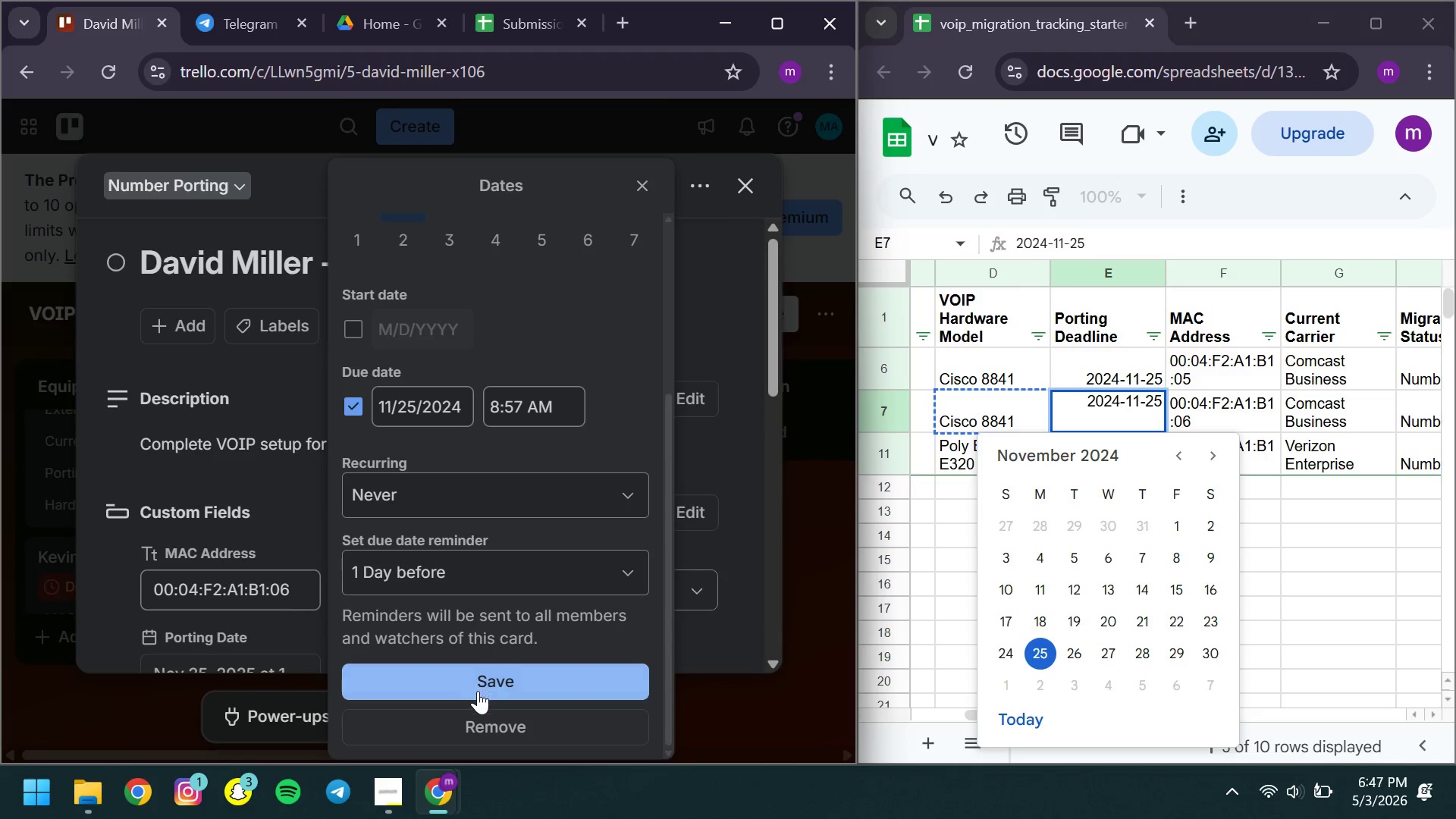 
left_click([465, 691])
 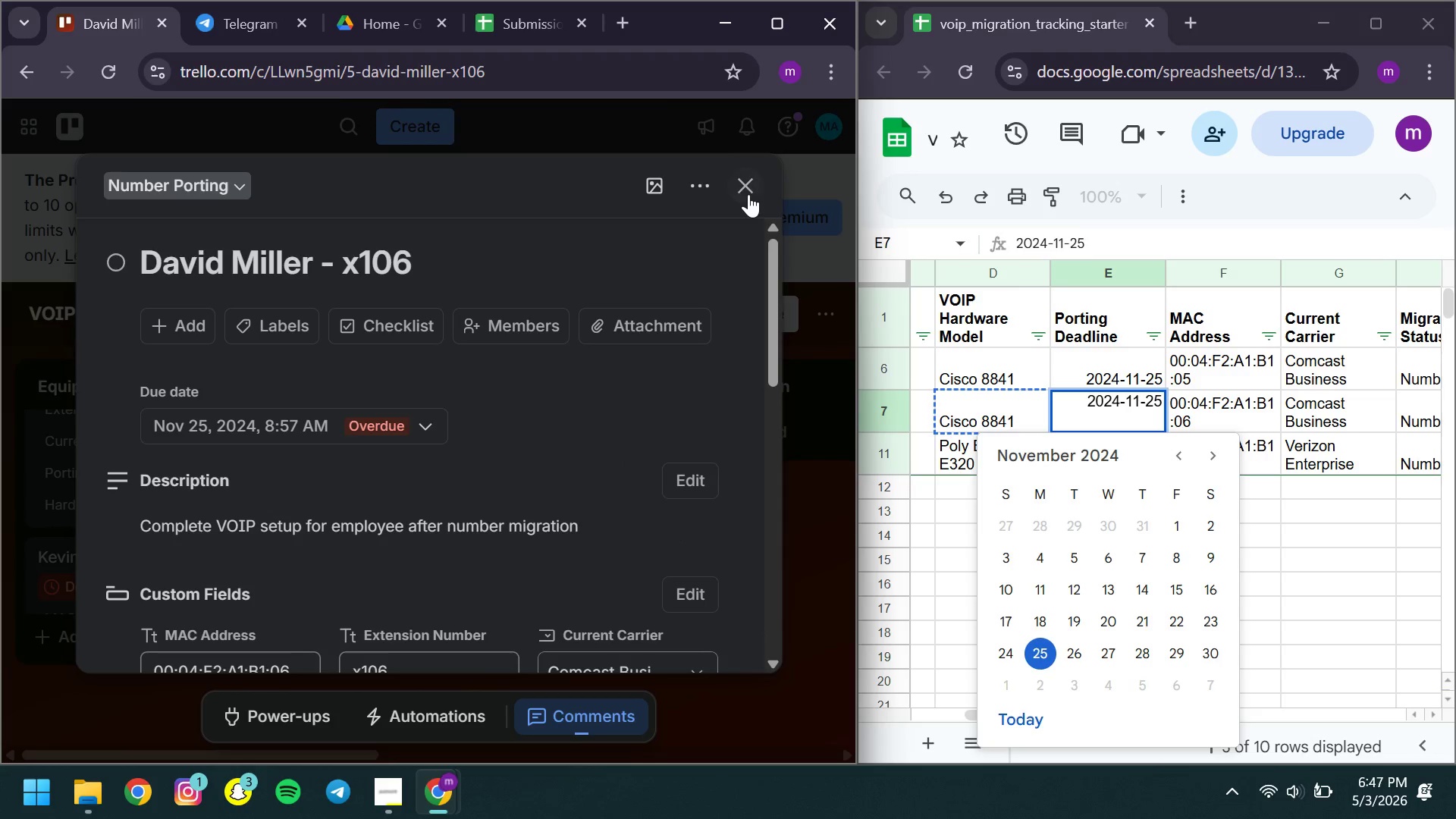 
left_click([748, 193])
 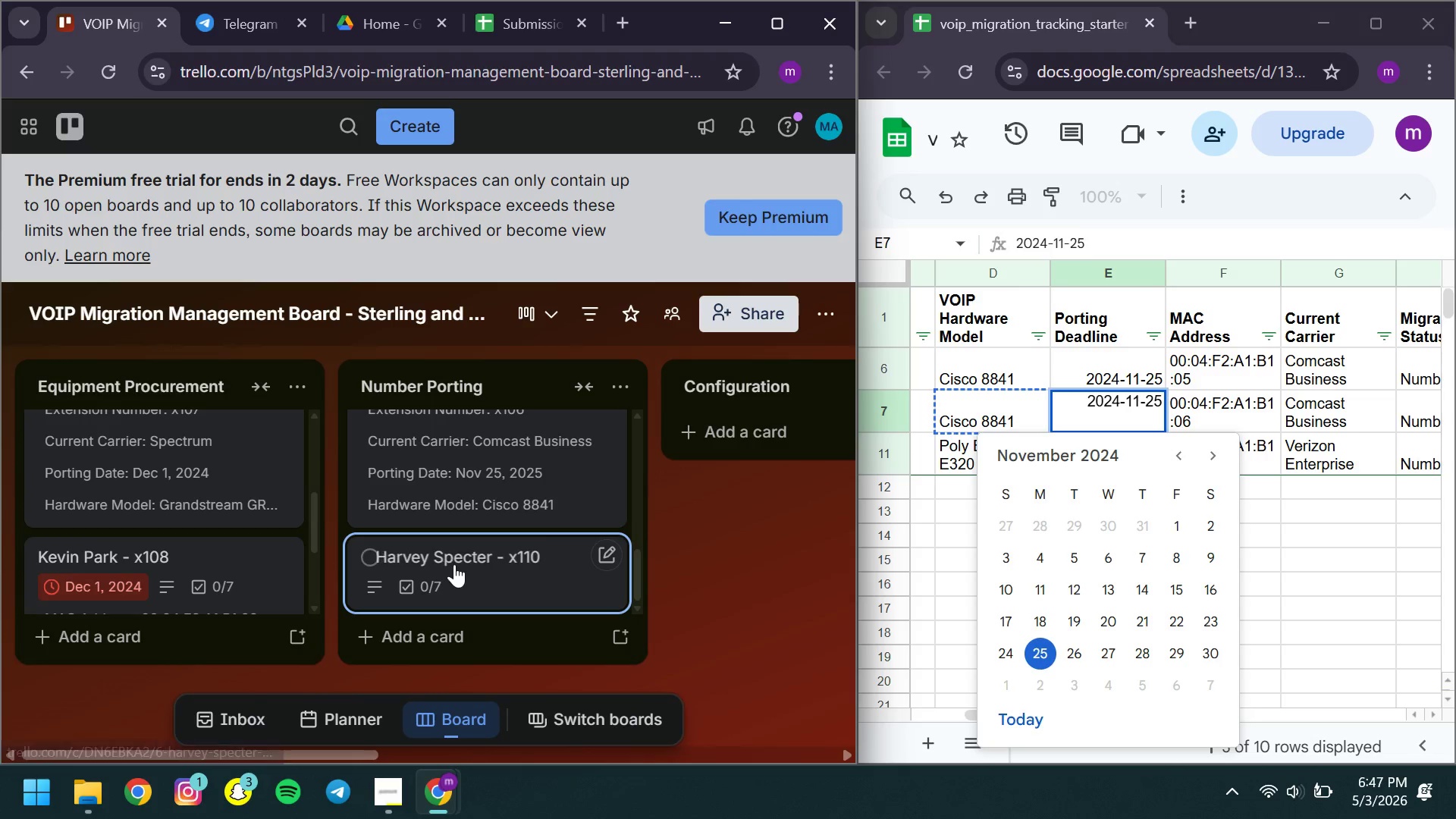 
left_click([454, 564])
 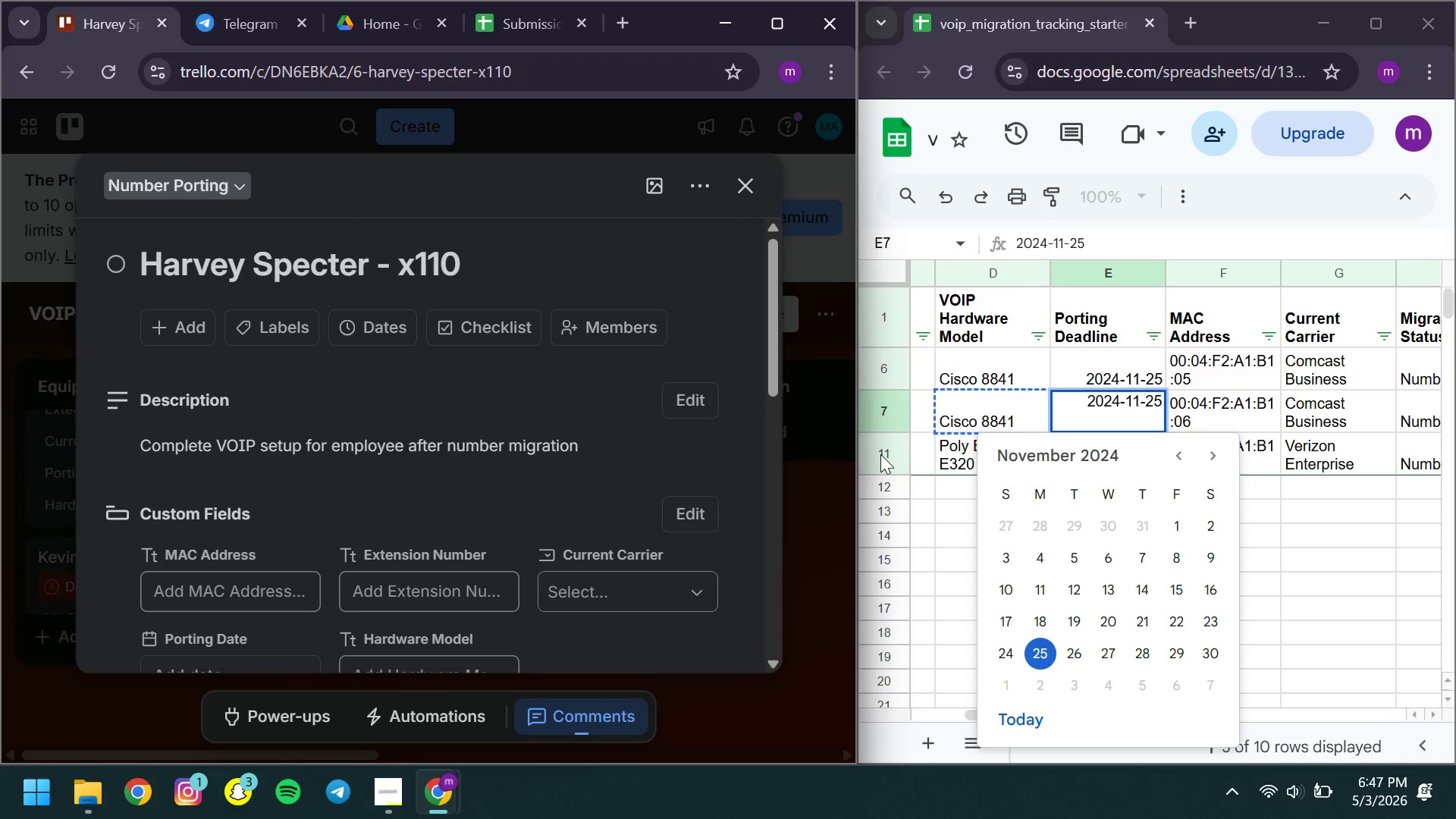 
left_click([880, 454])
 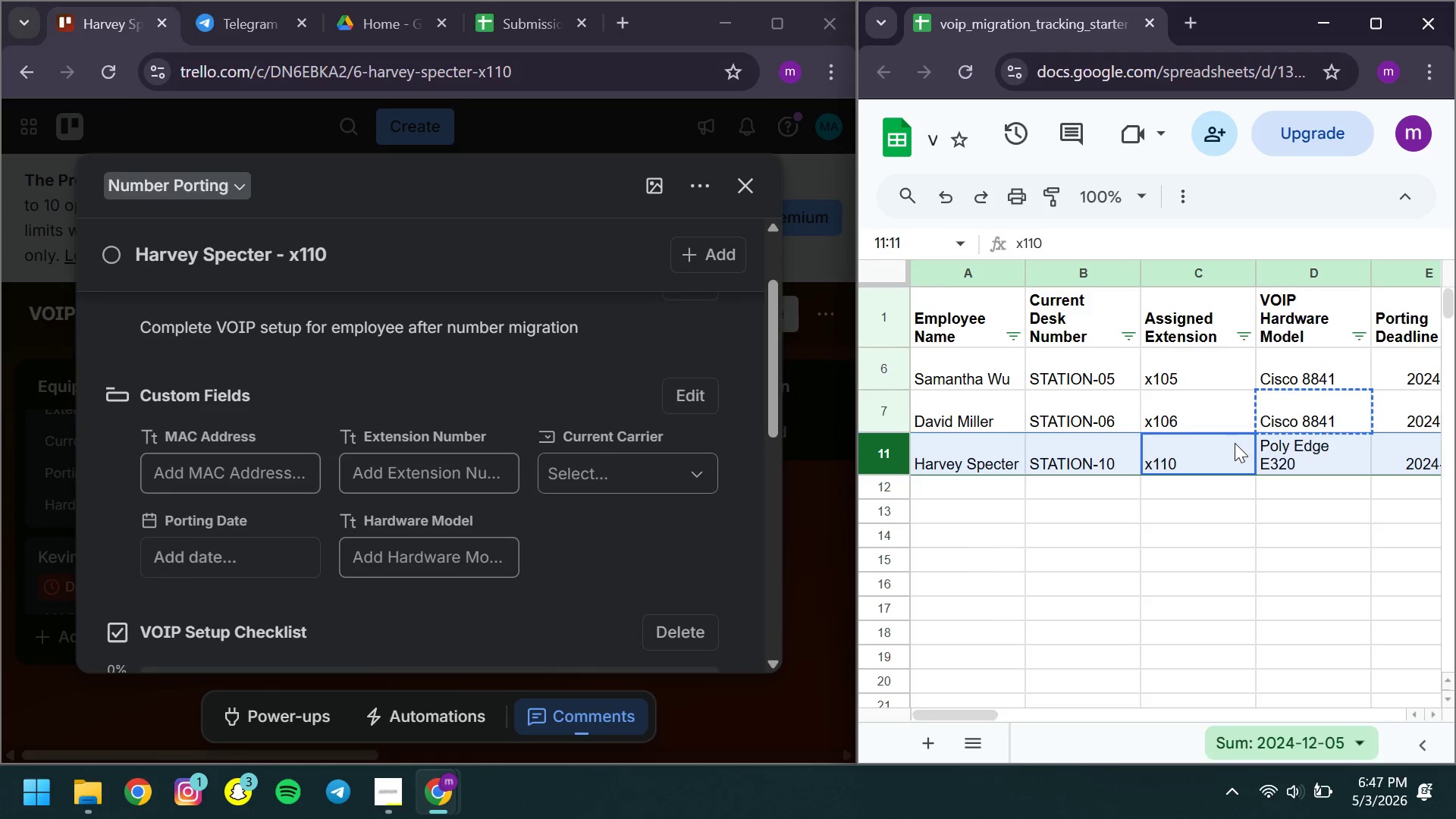 
left_click([1235, 443])
 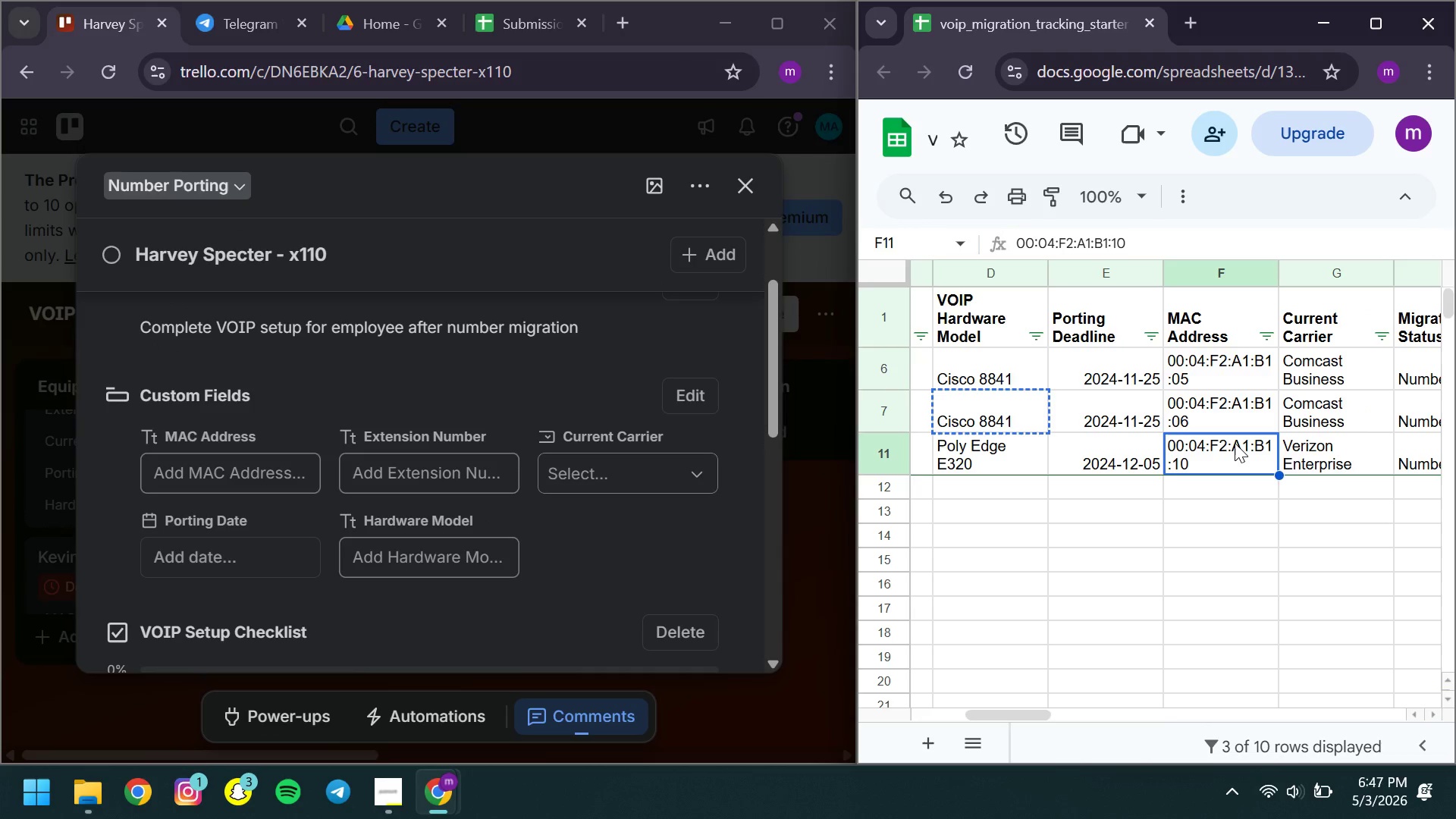 
key(Control+ControlLeft)
 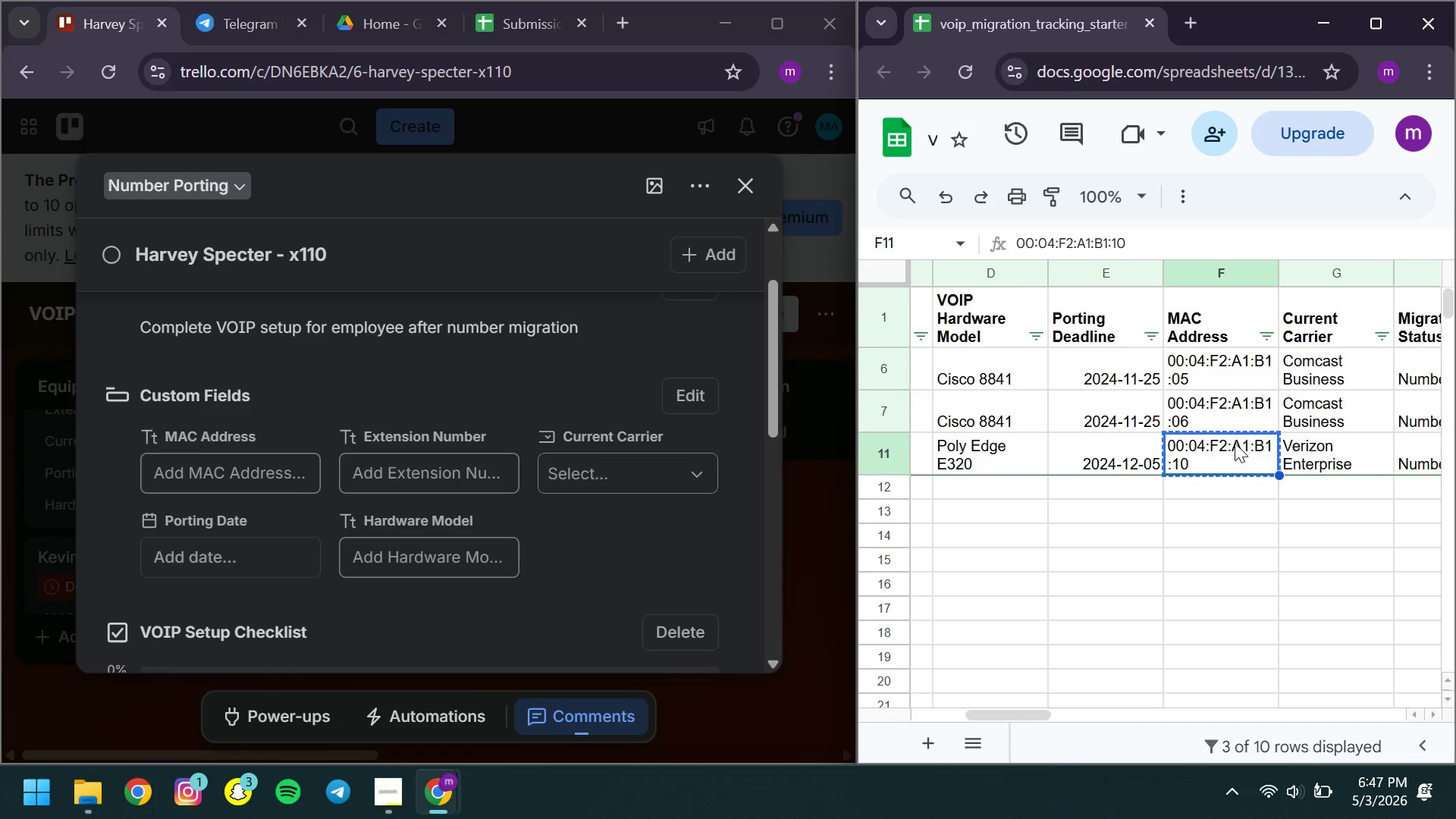 
key(Control+C)
 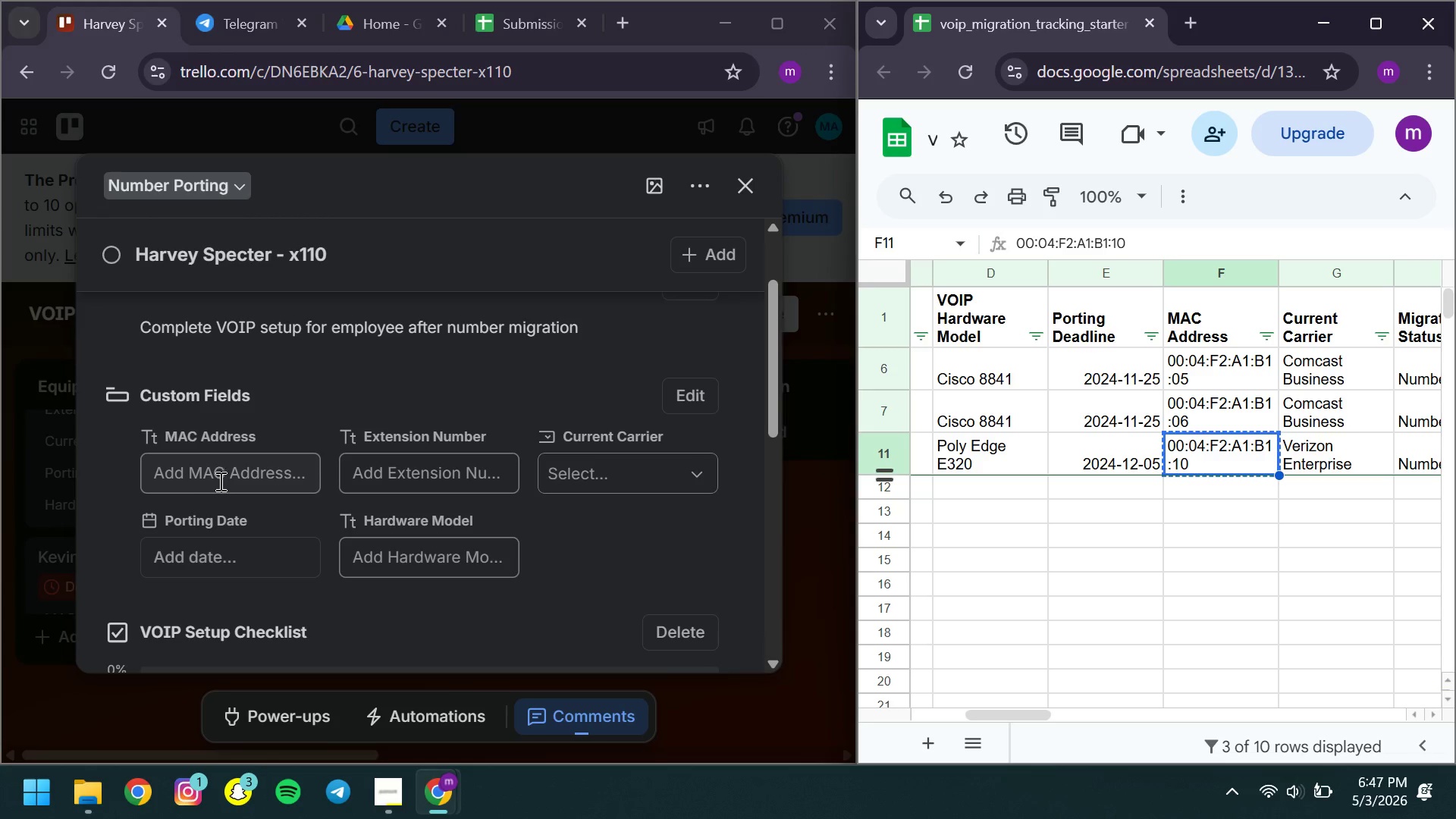 
left_click([220, 481])
 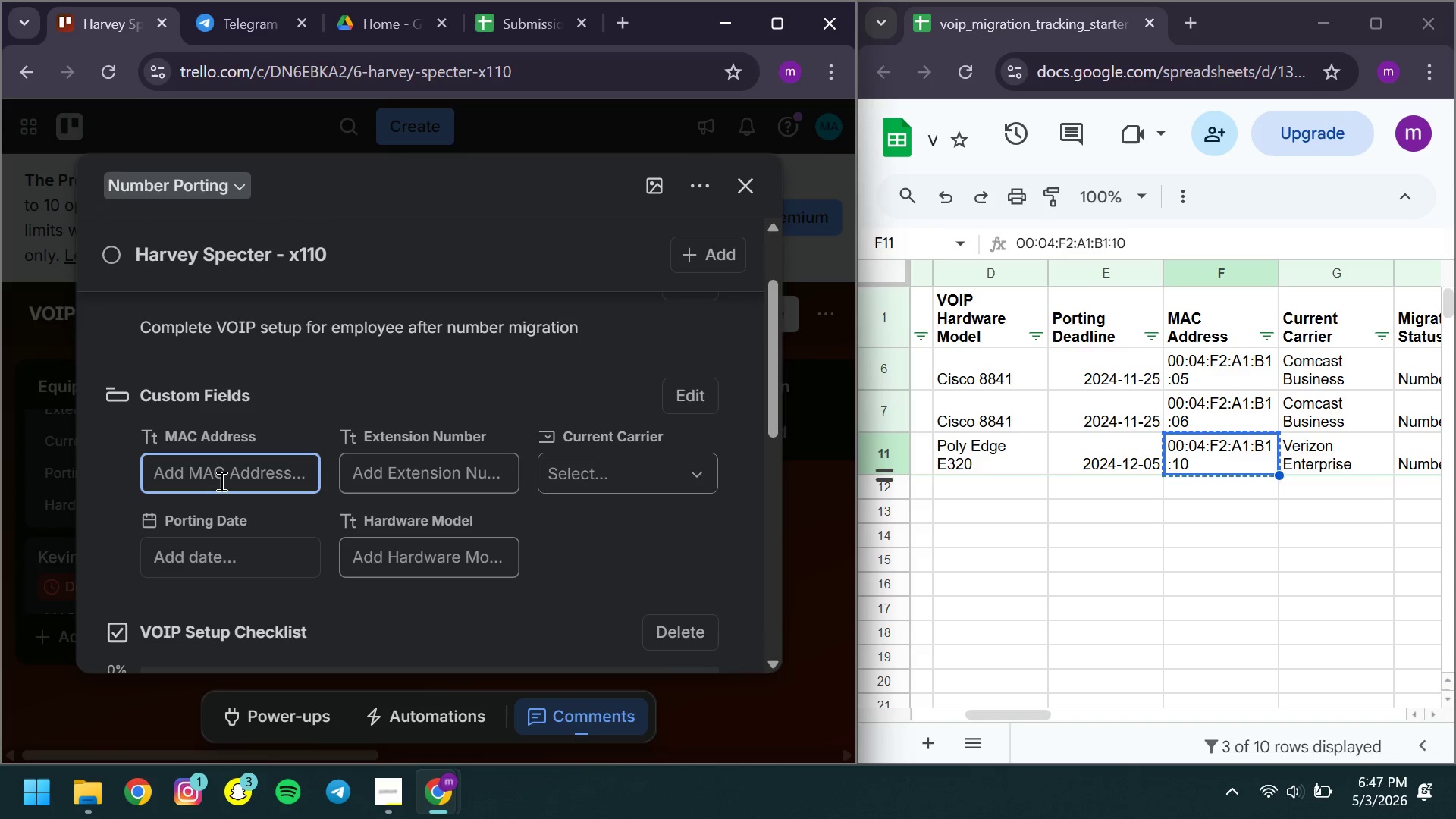 
key(Control+ControlLeft)
 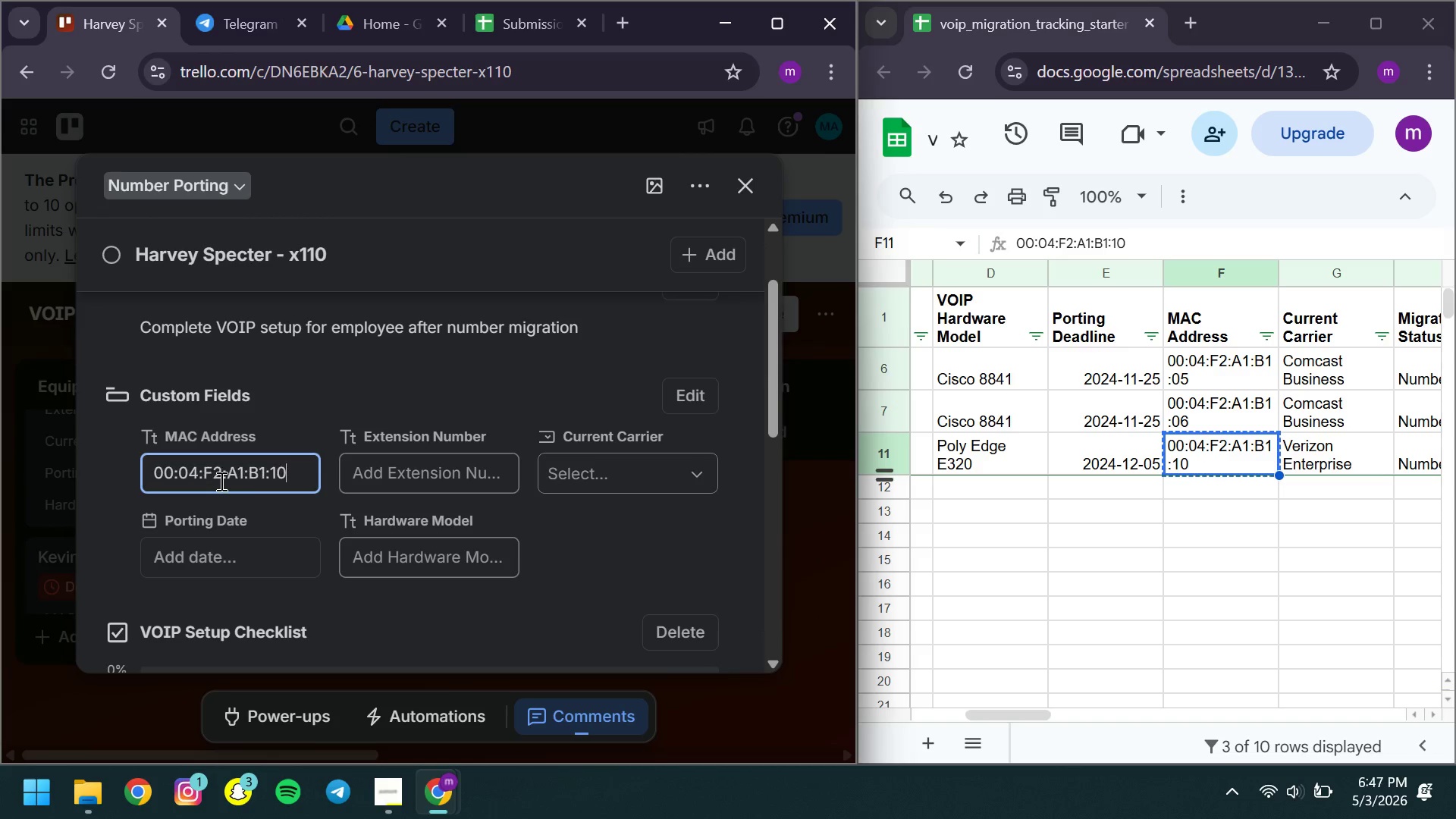 
key(Control+V)
 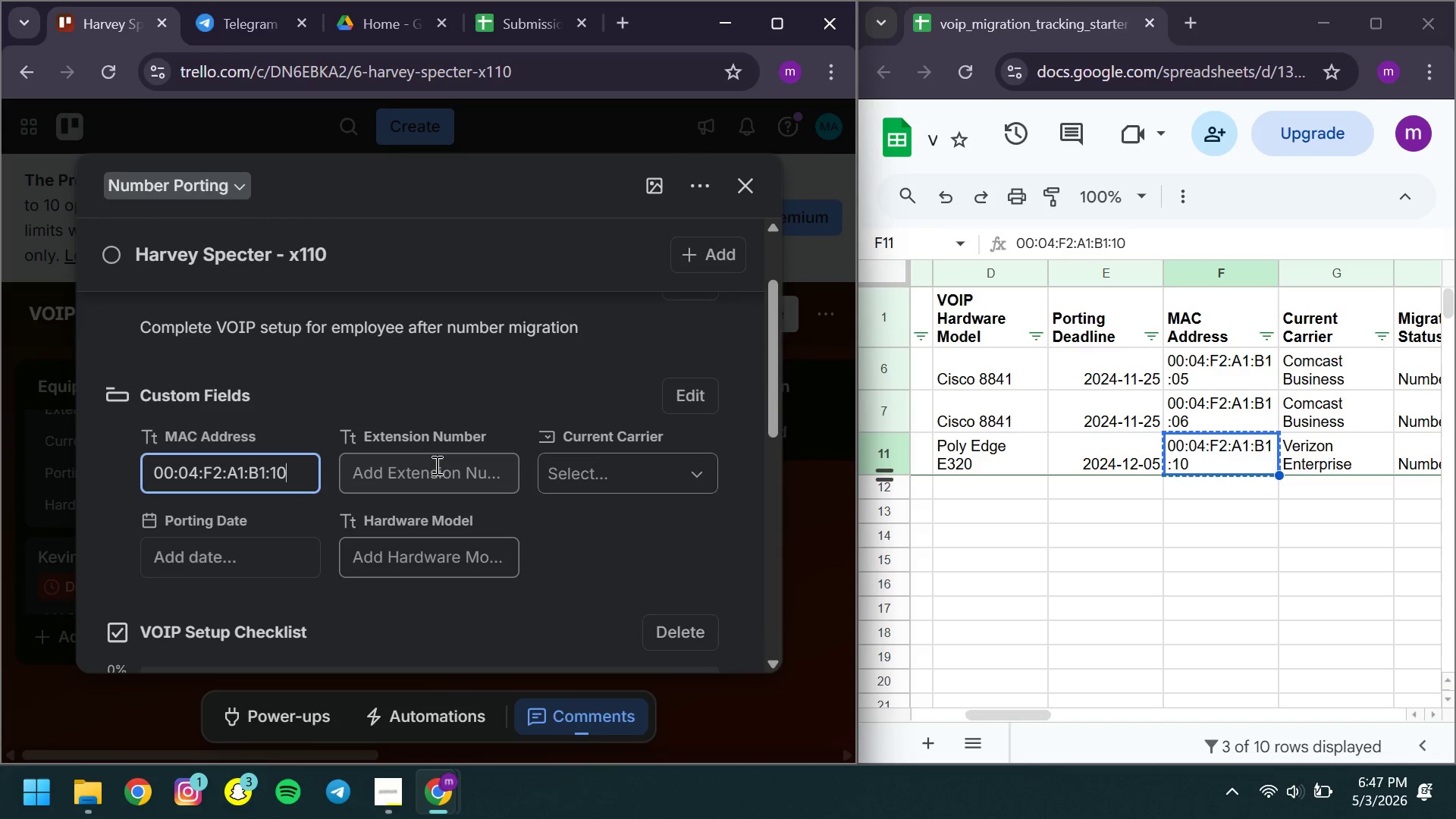 
left_click([435, 465])
 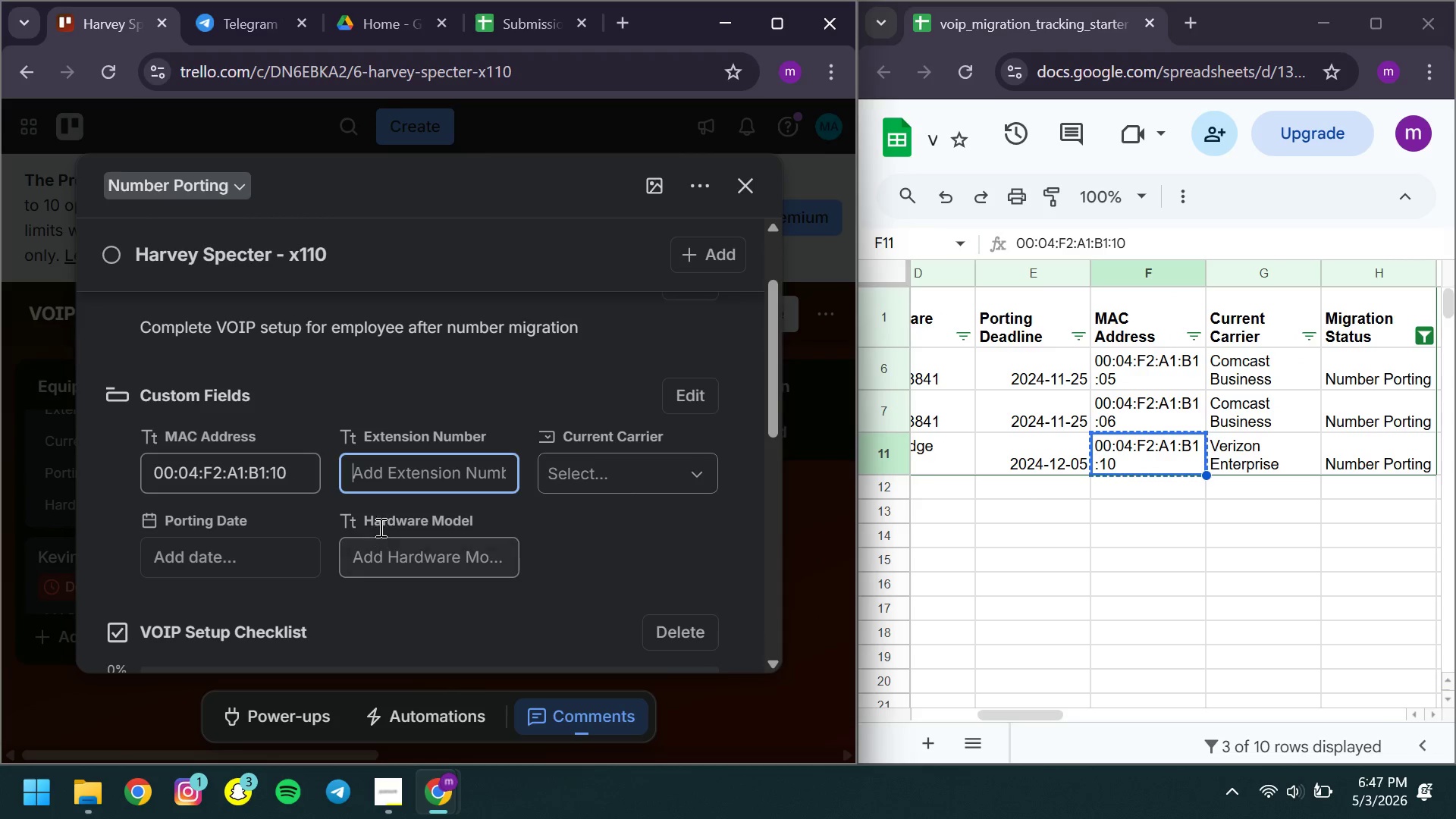 
type(x110)
 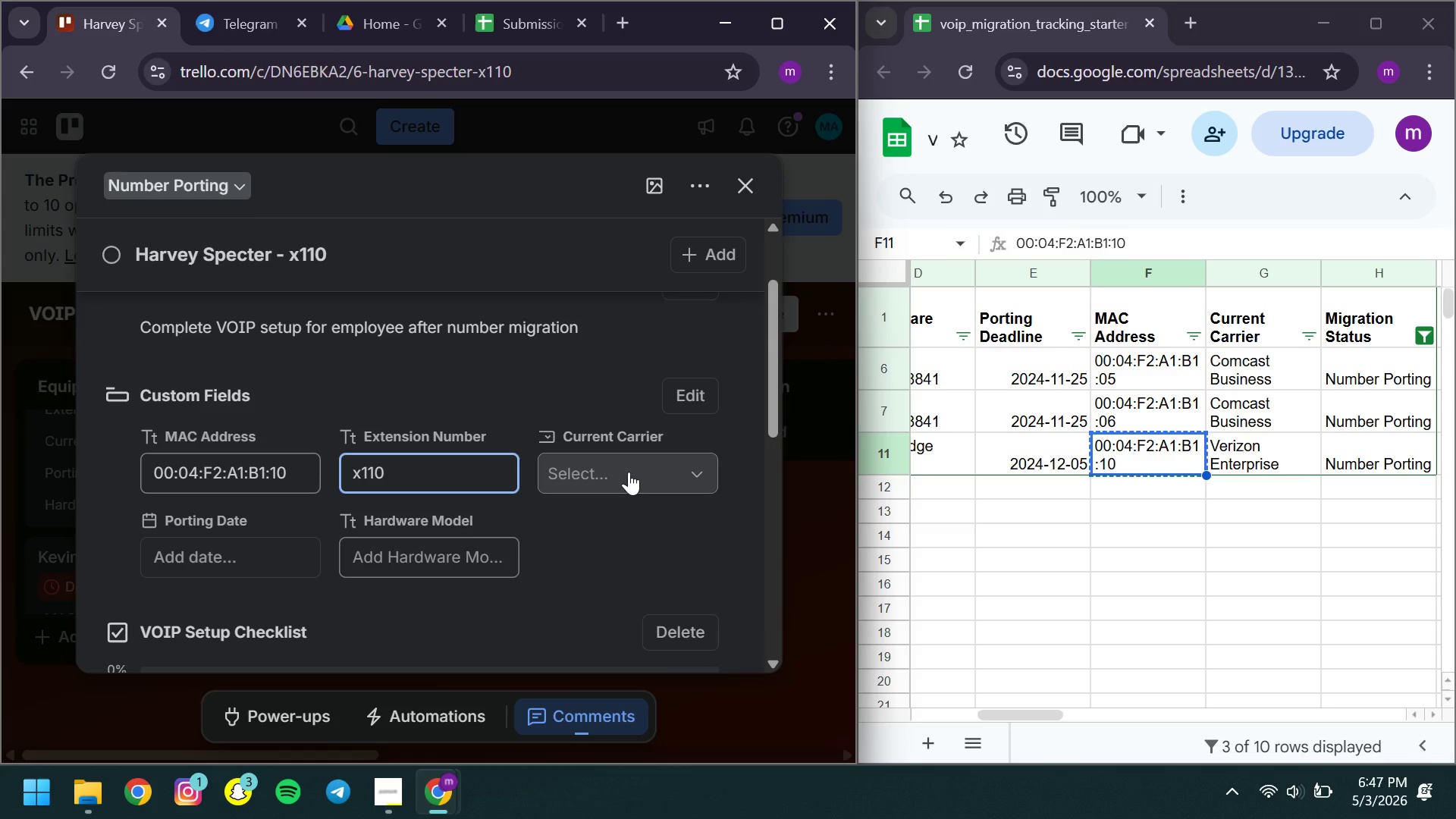 
left_click([629, 472])
 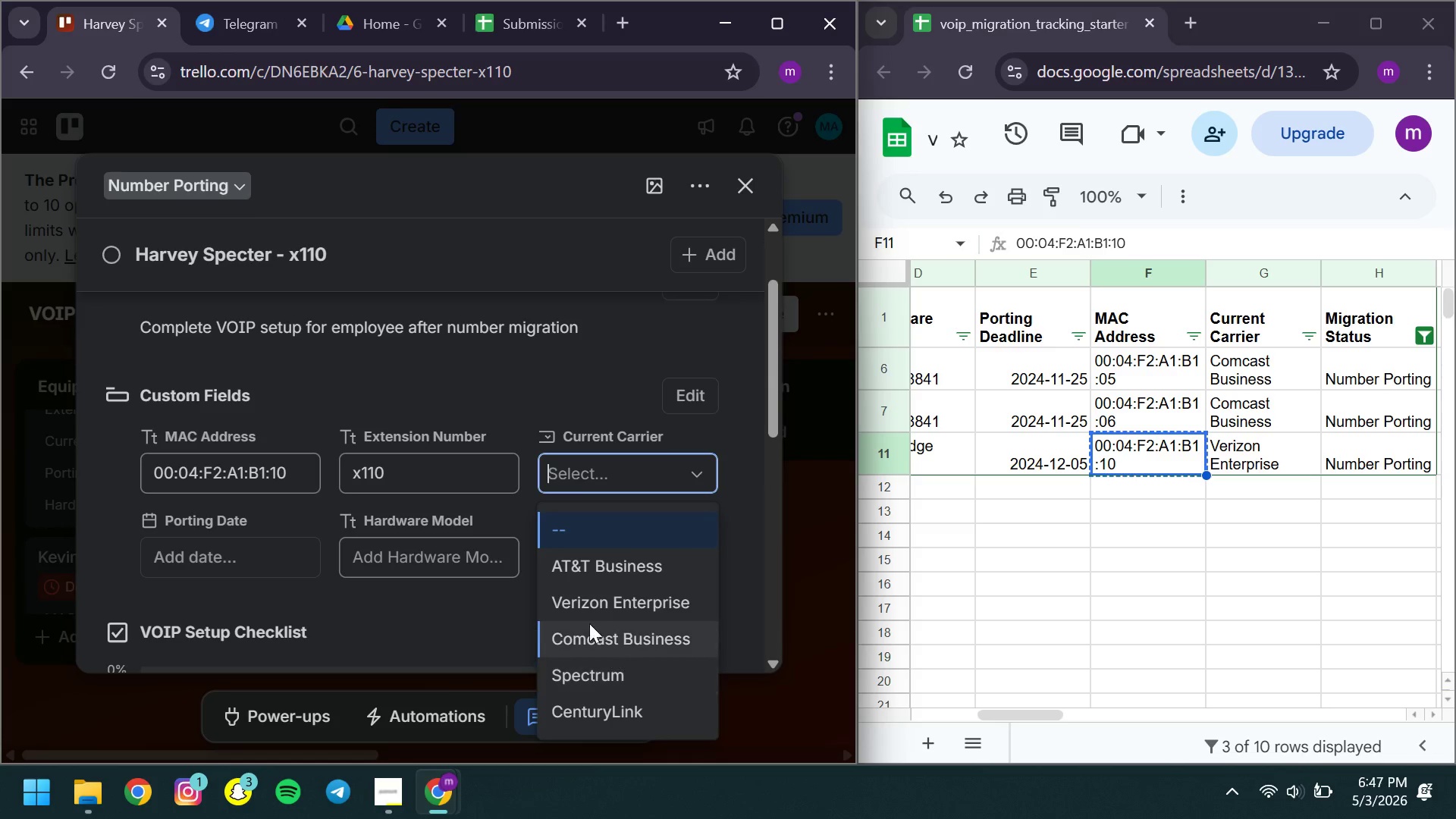 
left_click([578, 610])
 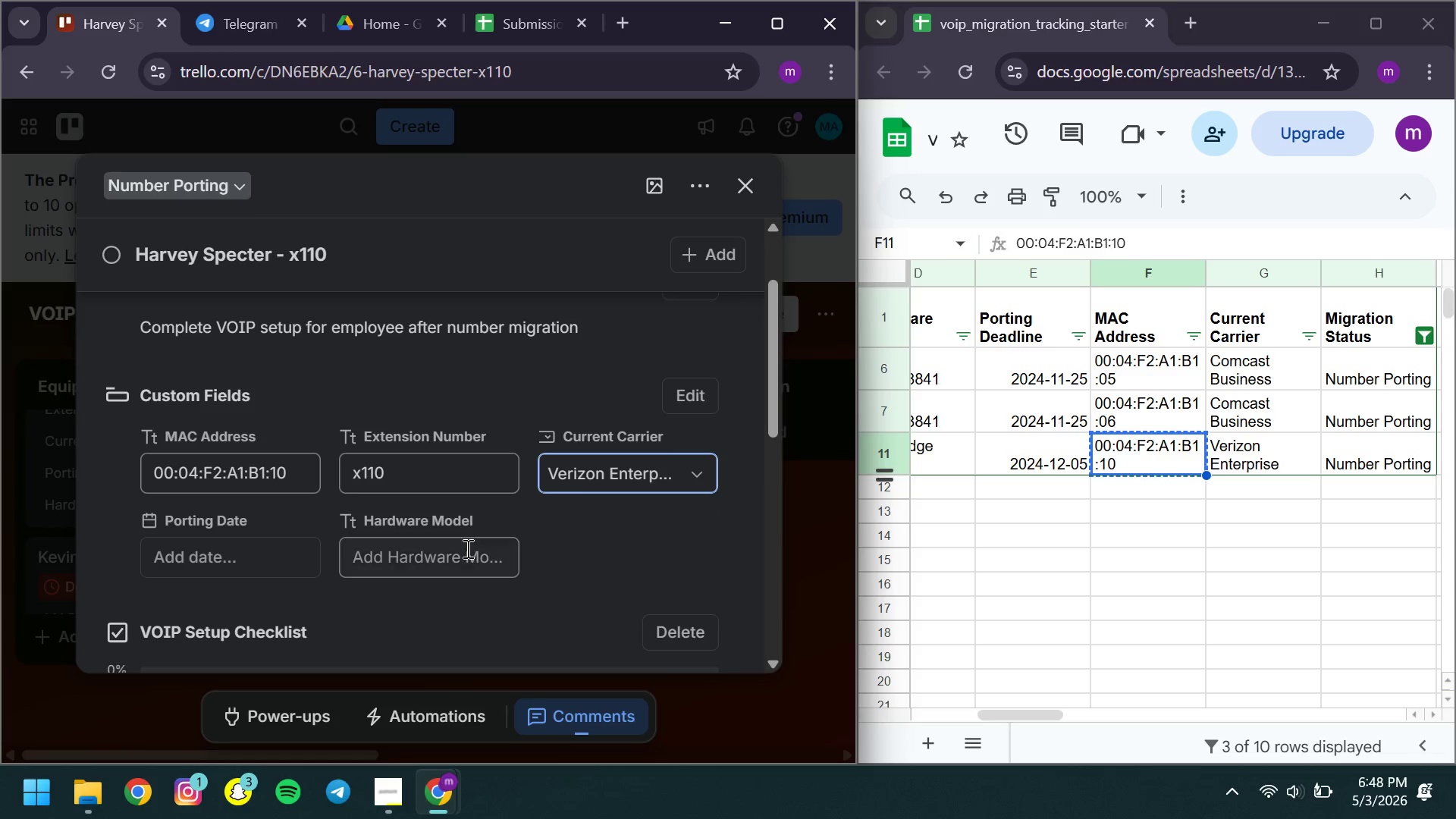 
wait(7.31)
 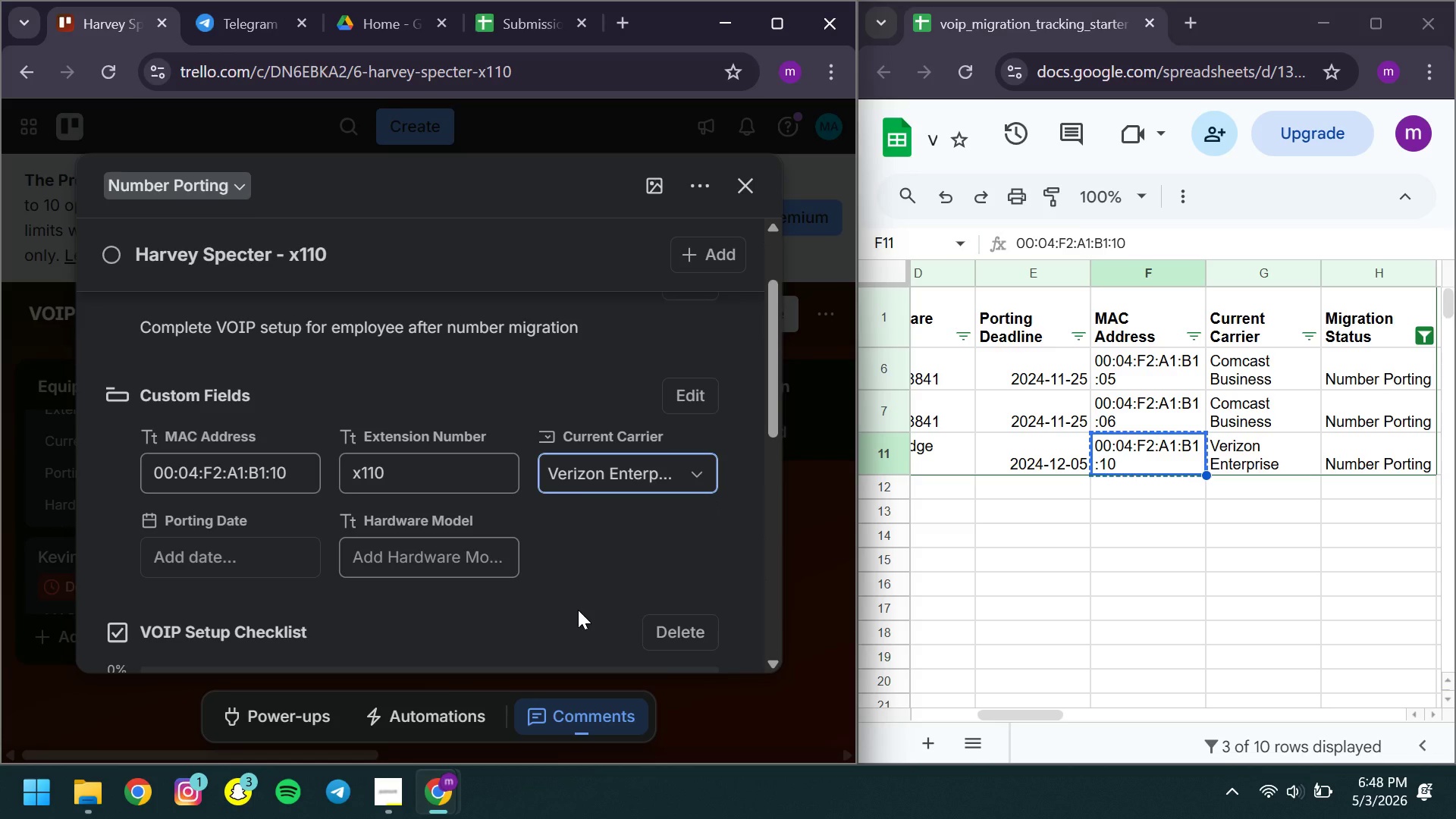 
left_click([1163, 451])
 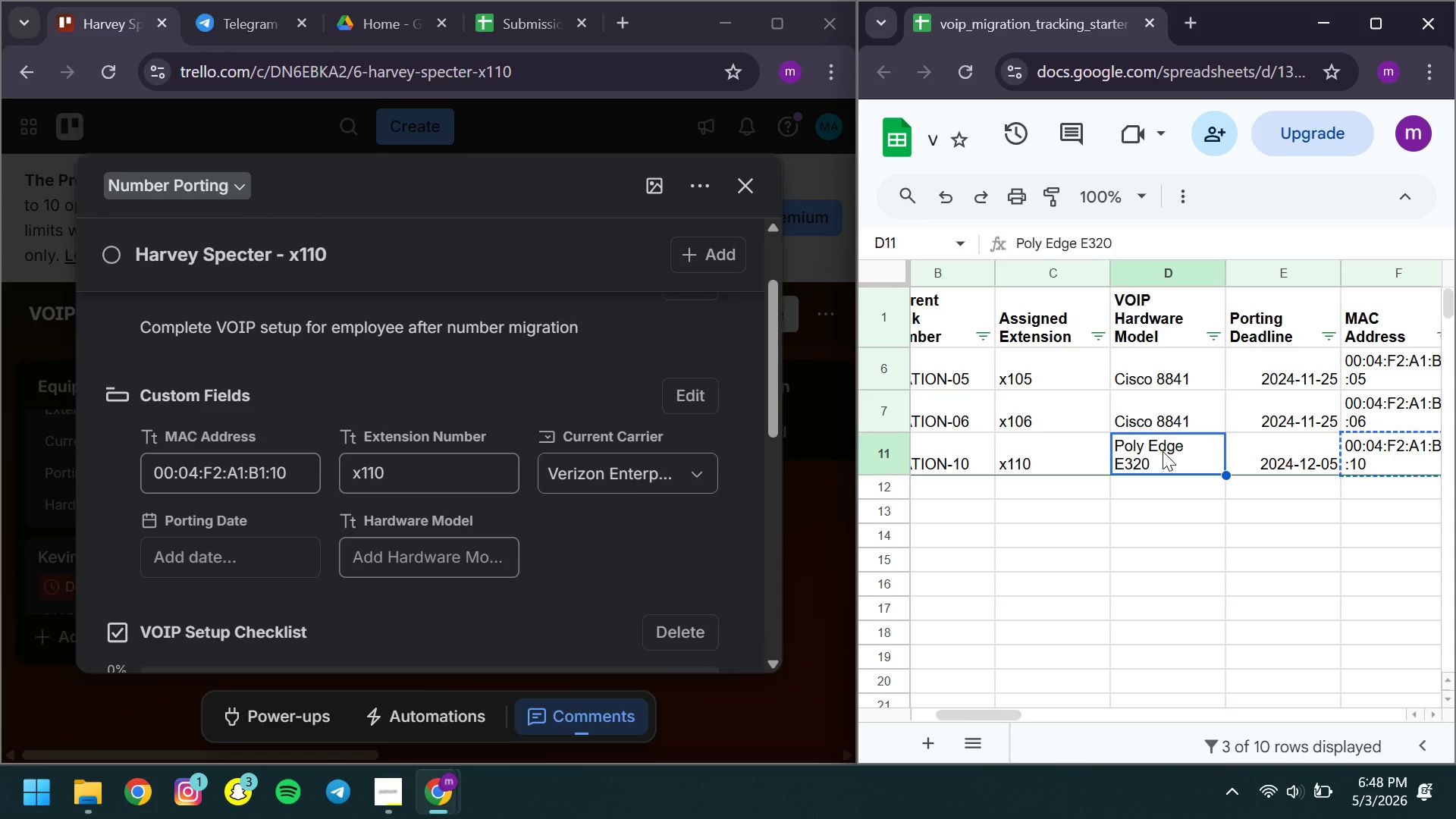 
key(Control+ControlLeft)
 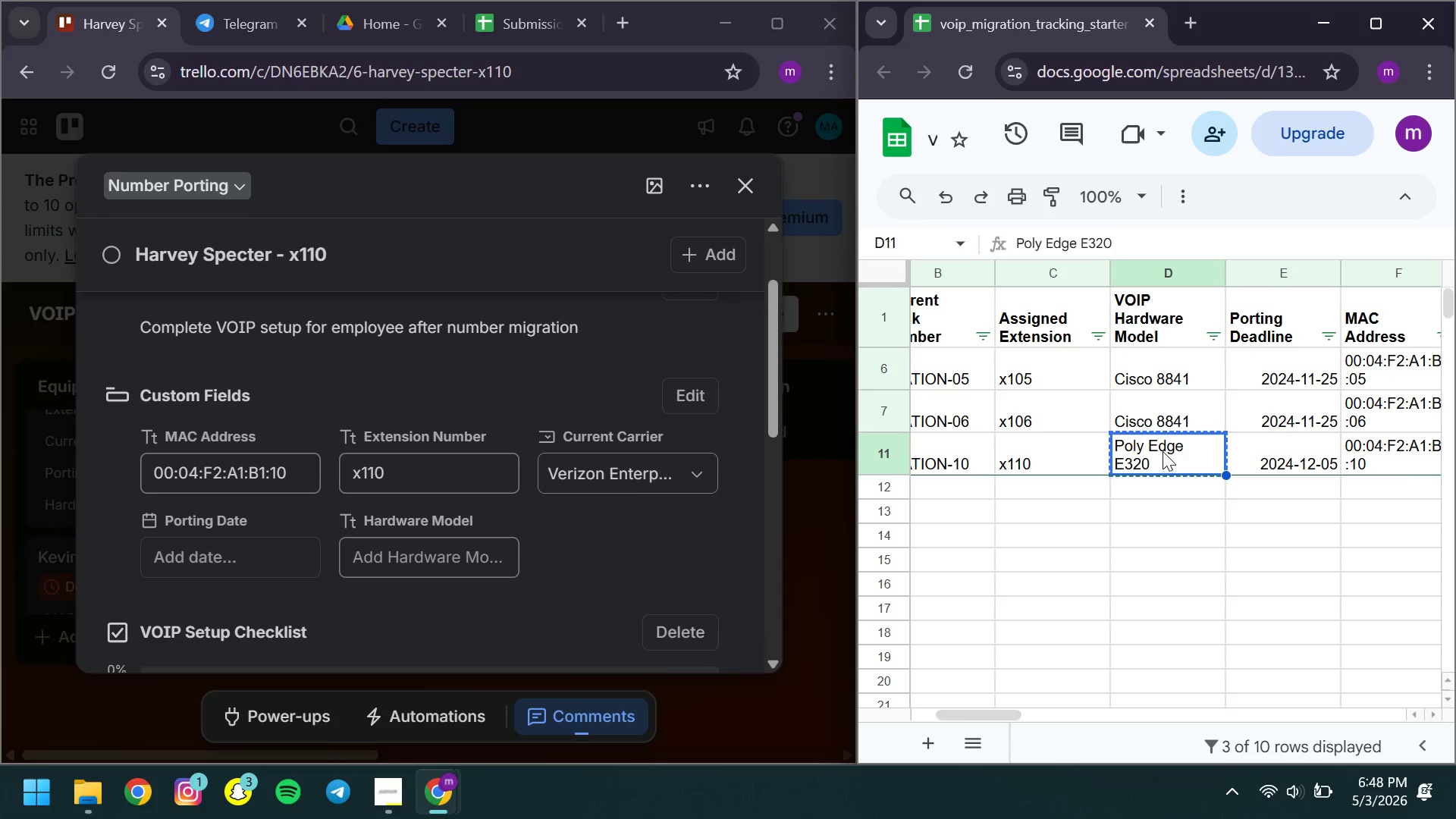 
key(Control+C)
 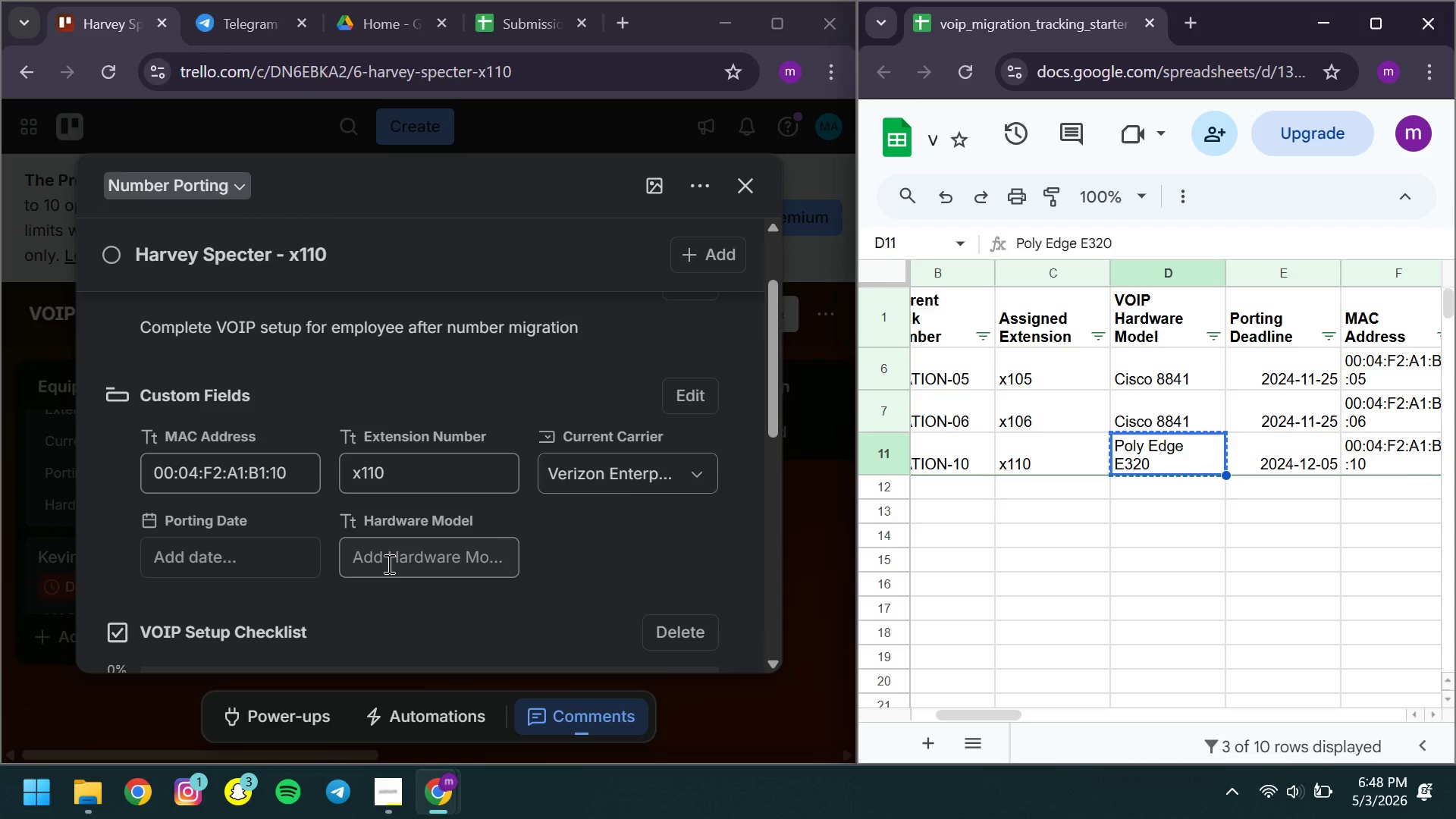 
left_click([388, 563])
 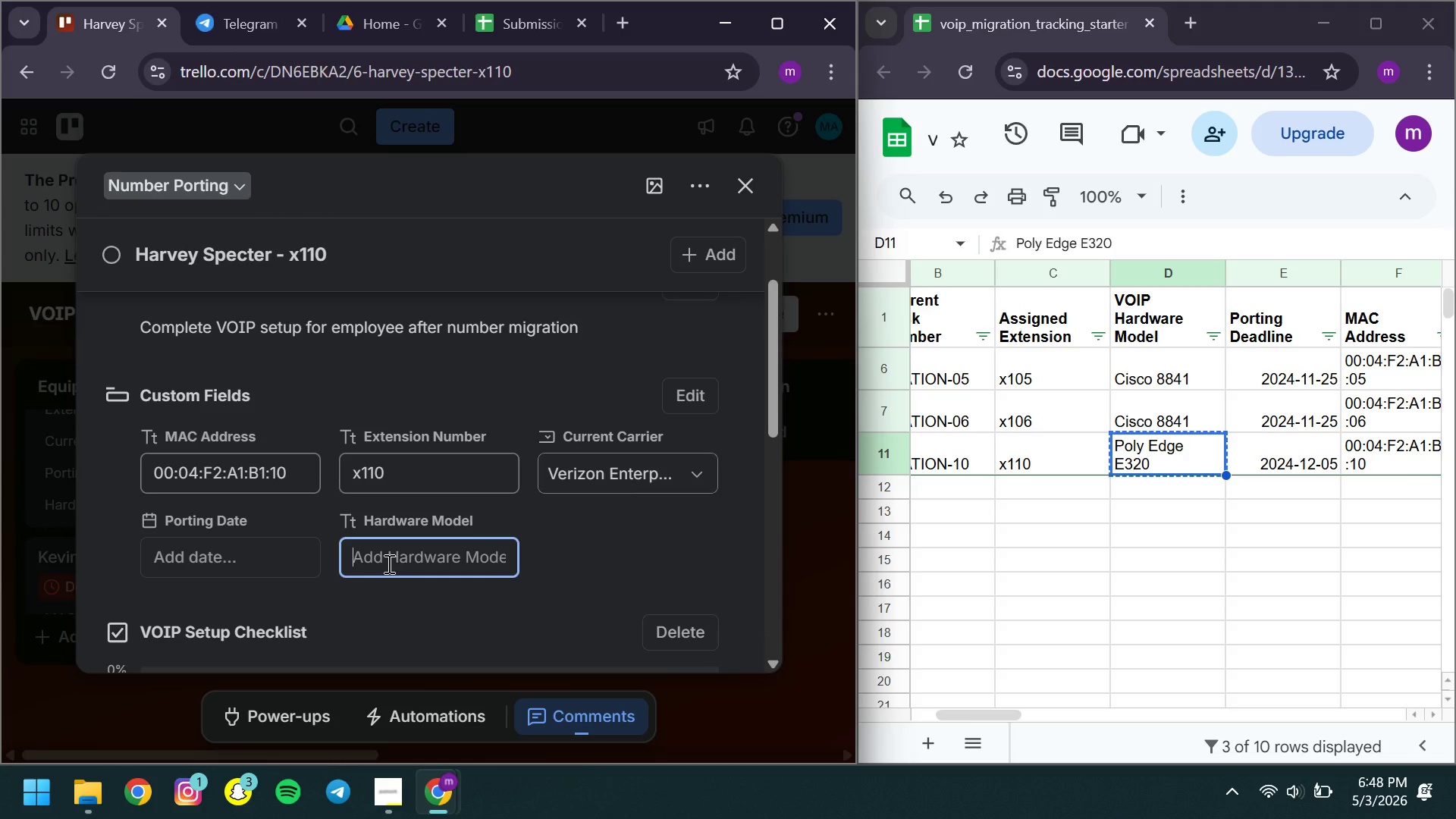 
key(Control+V)
 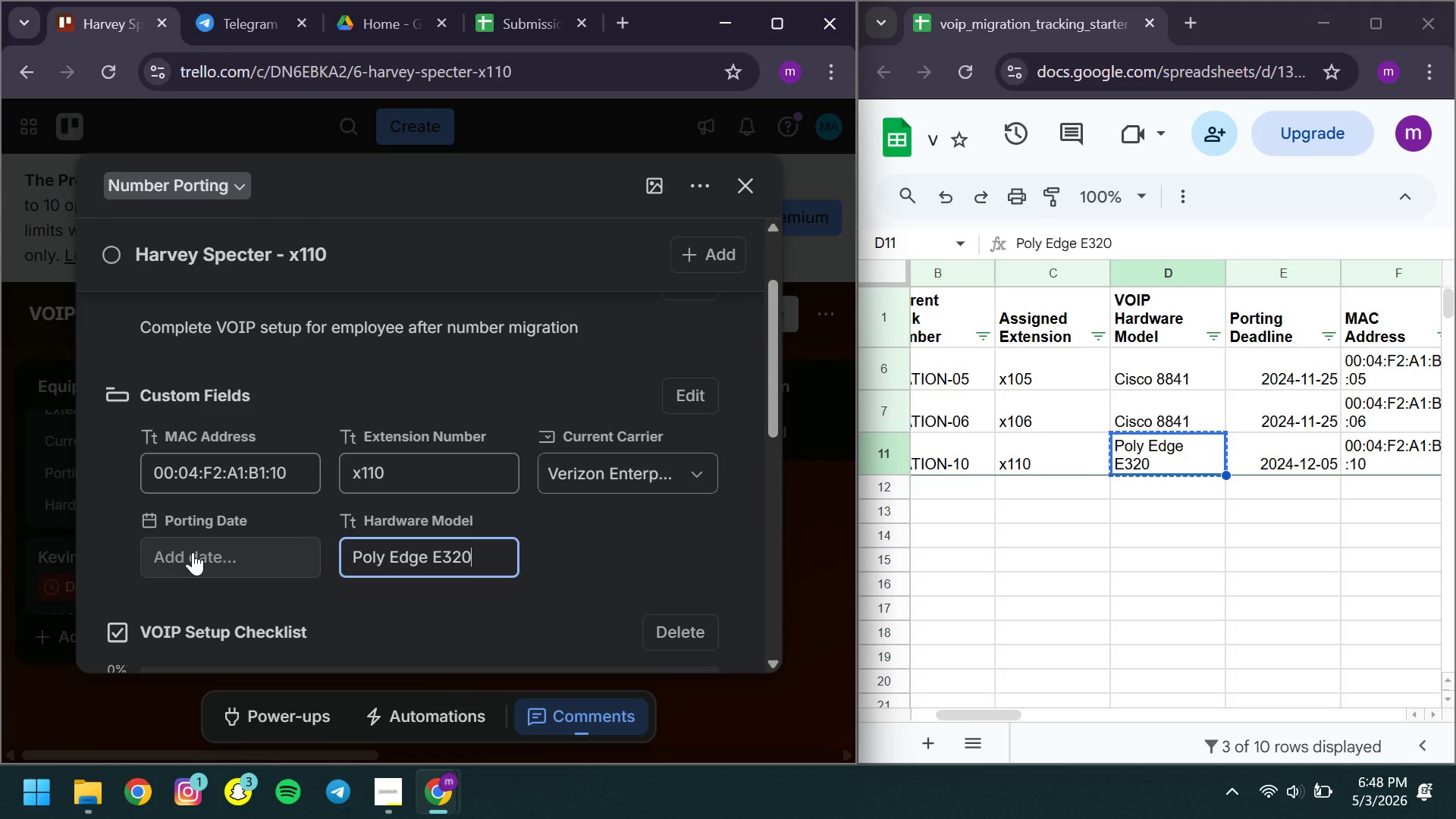 
left_click([193, 552])
 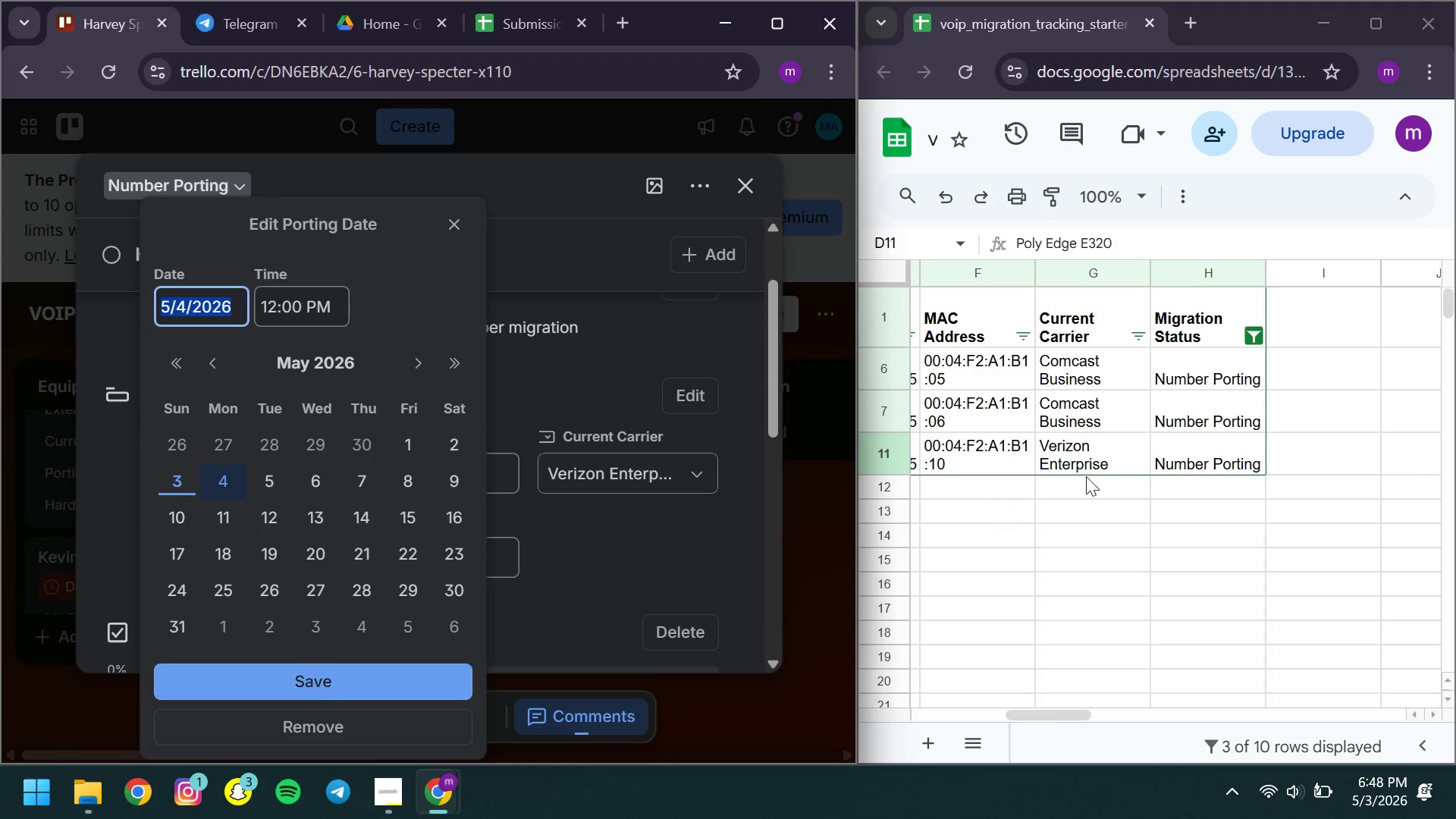 
wait(5.88)
 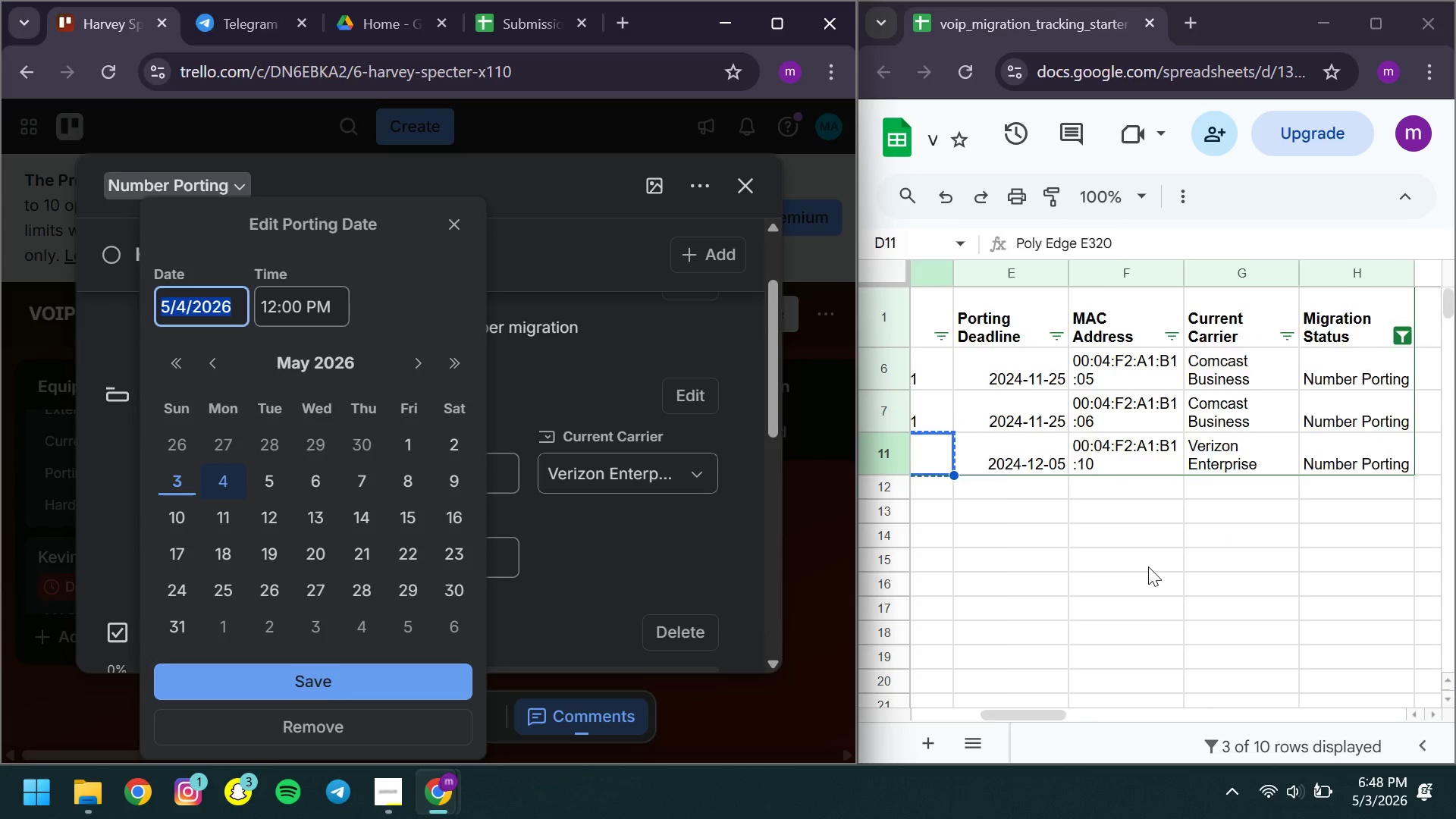 
left_click([1172, 460])
 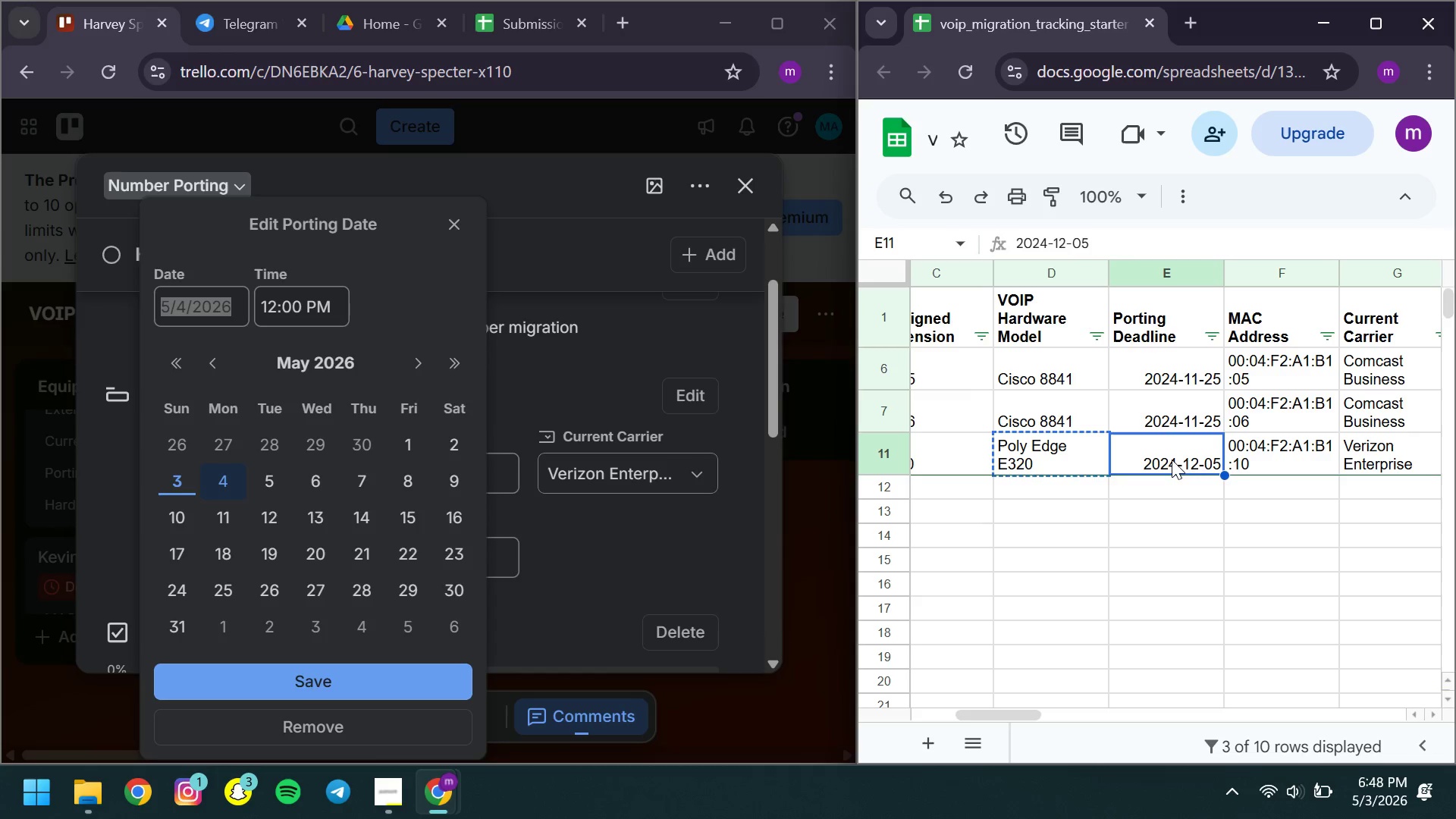 
key(Control+ControlLeft)
 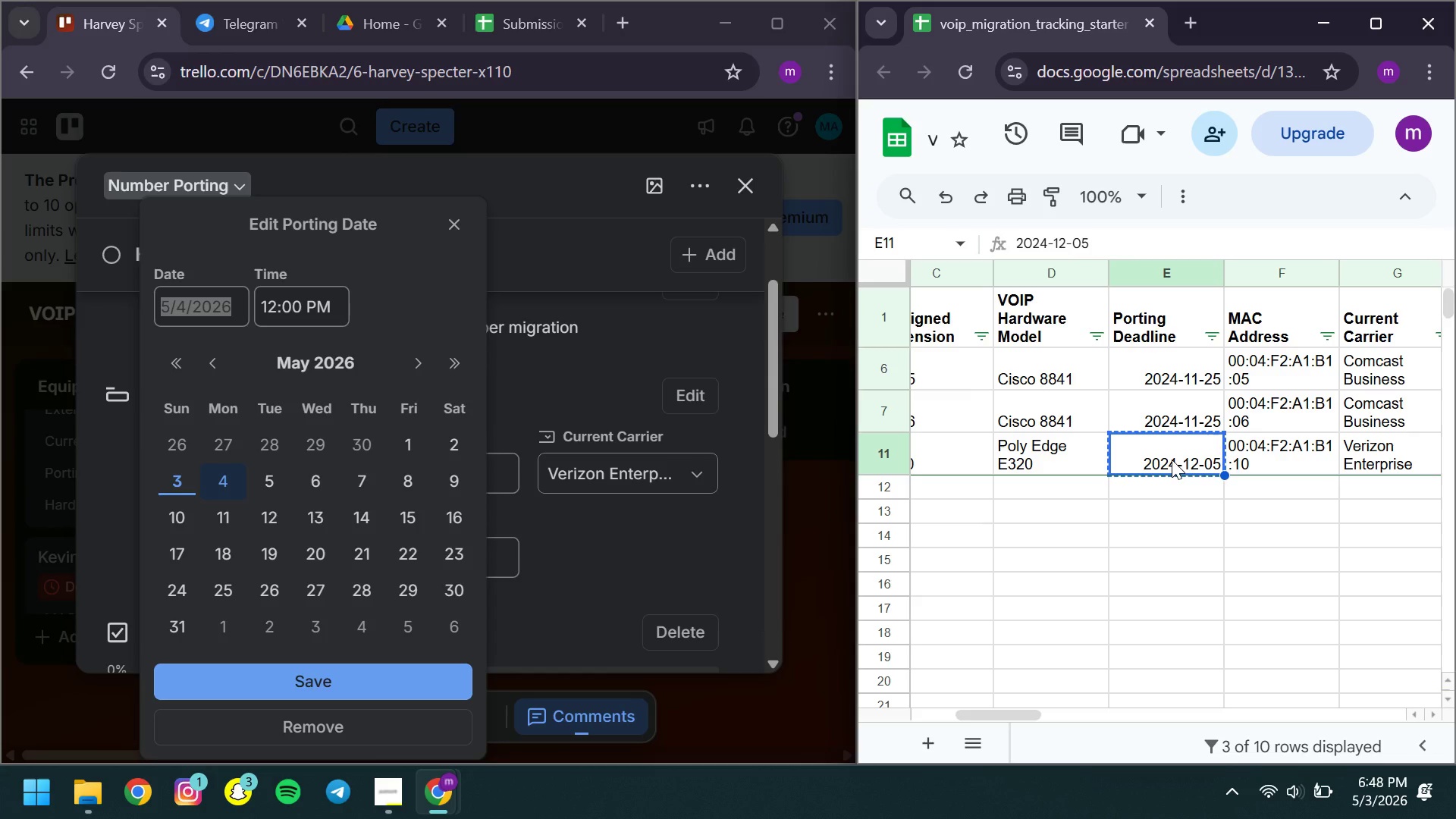 
key(Control+C)
 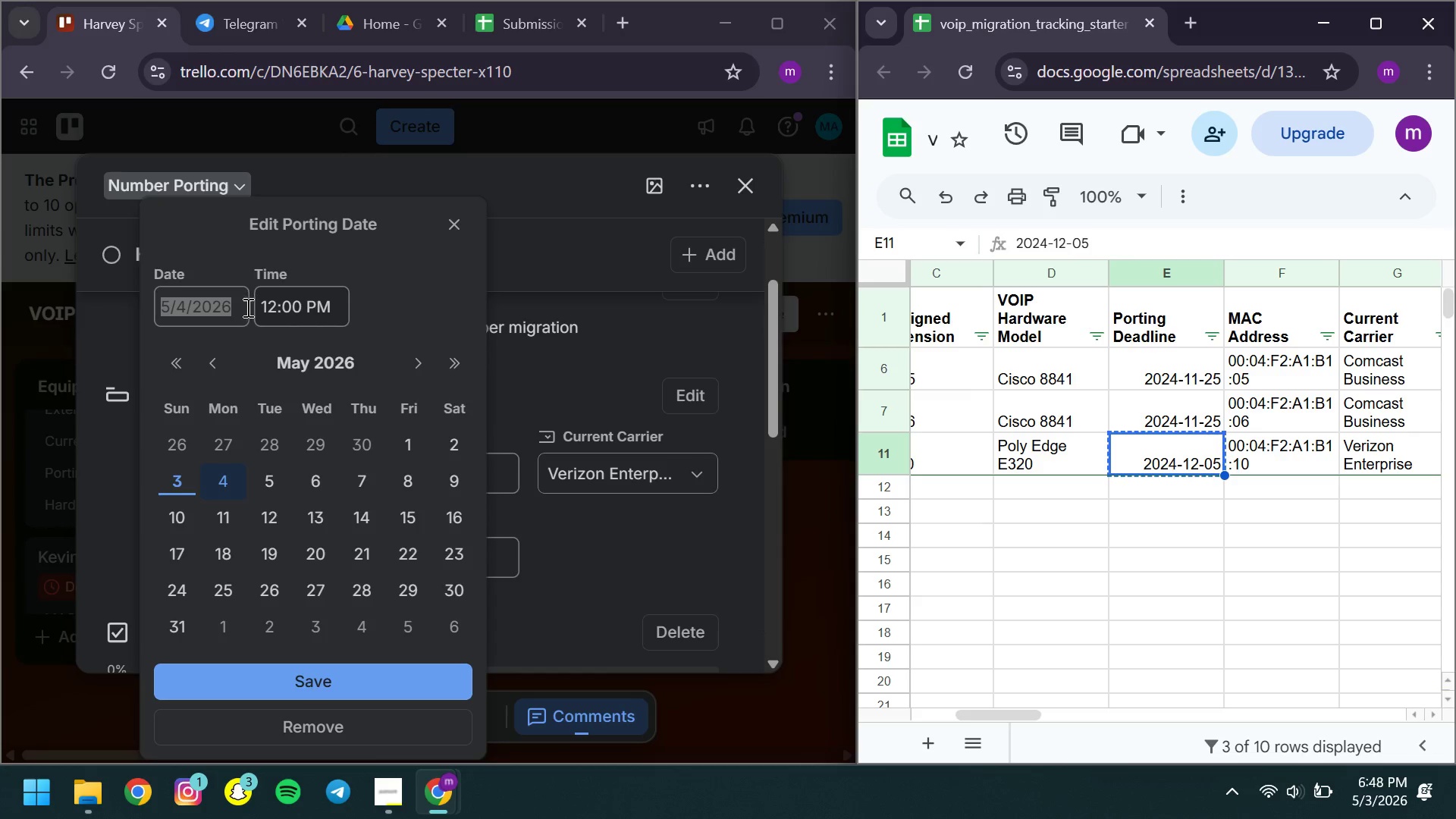 
left_click([244, 308])
 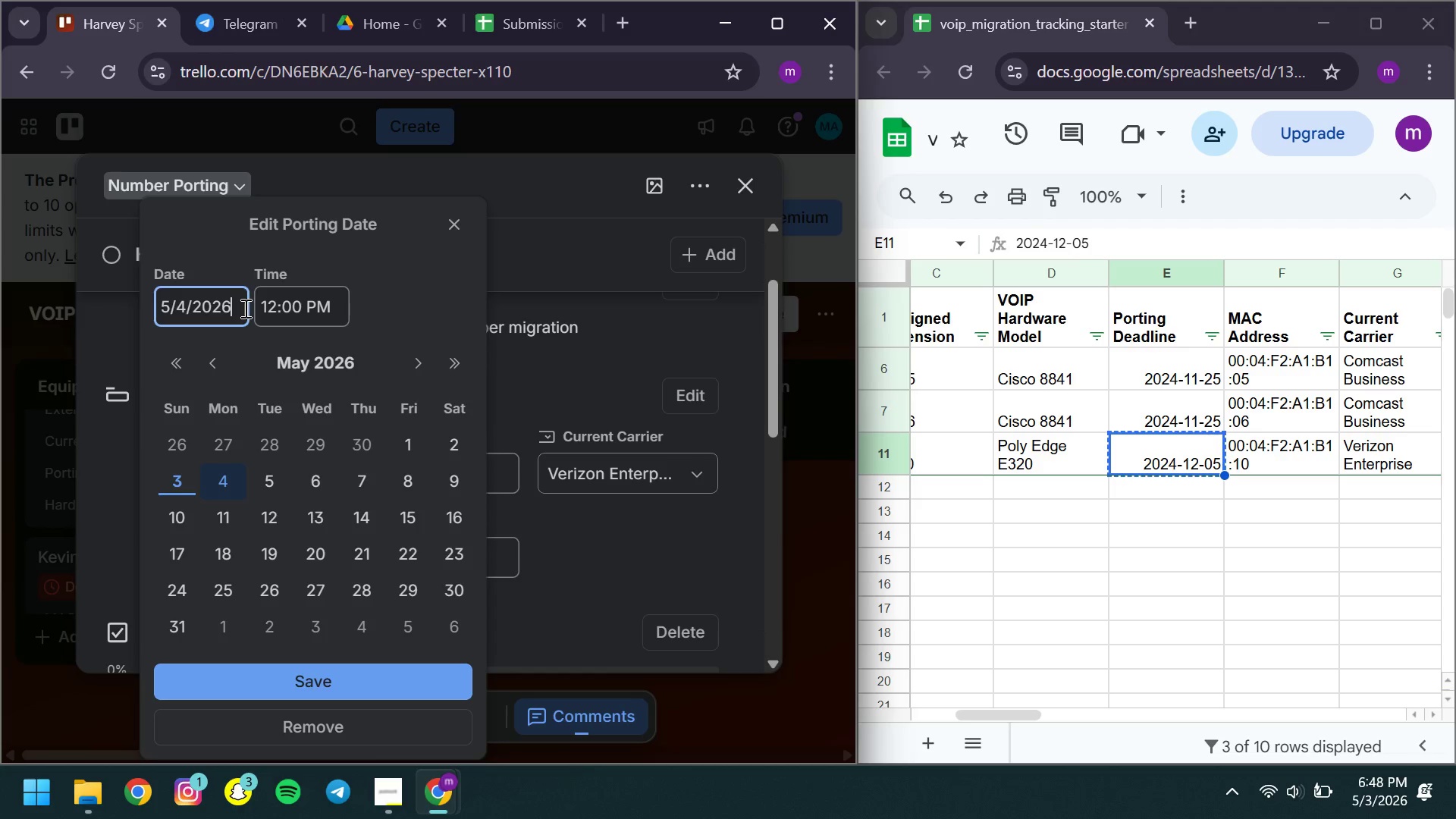 
key(Control+ControlLeft)
 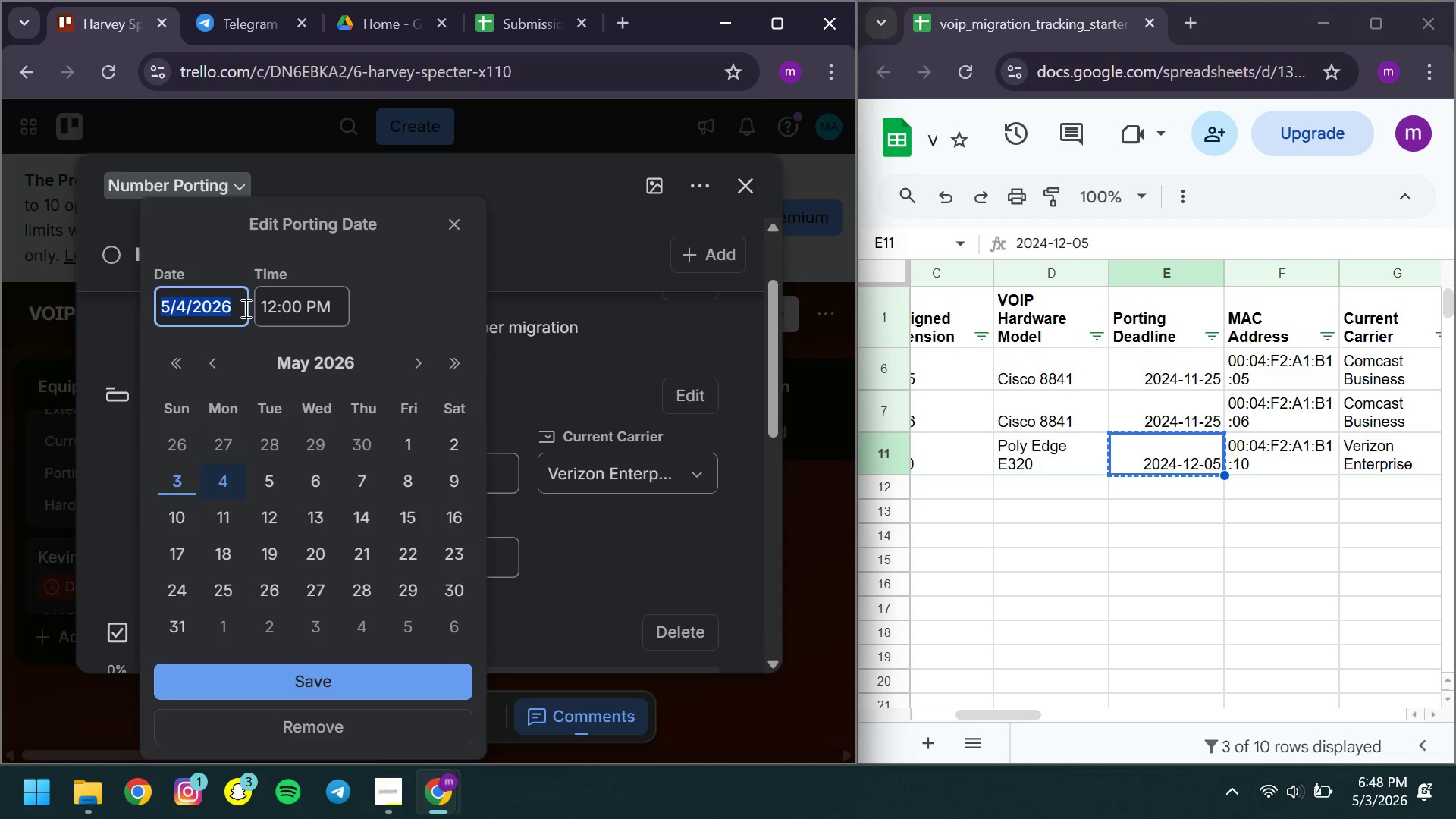 
key(Control+A)
 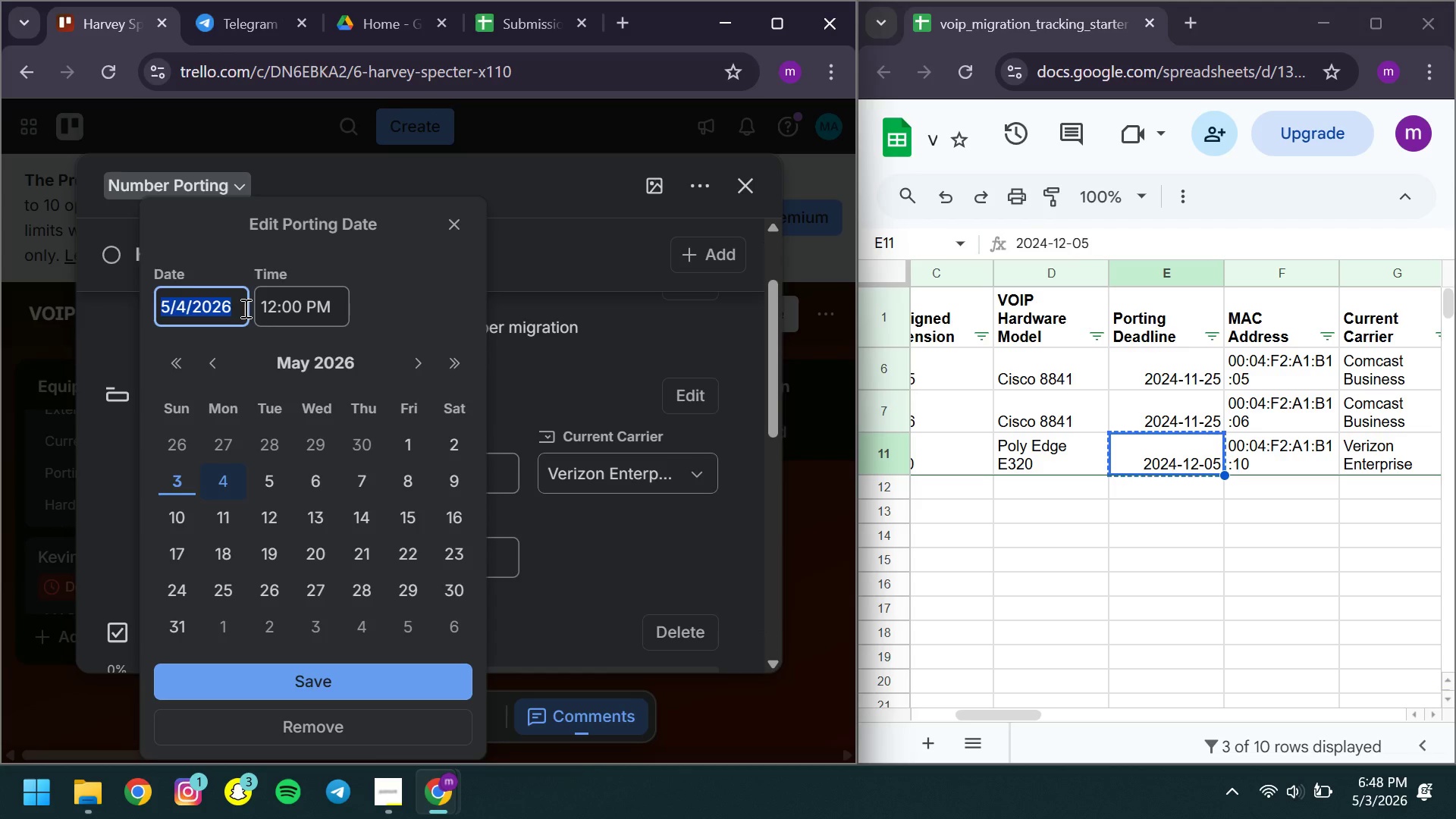 
key(Control+ControlLeft)
 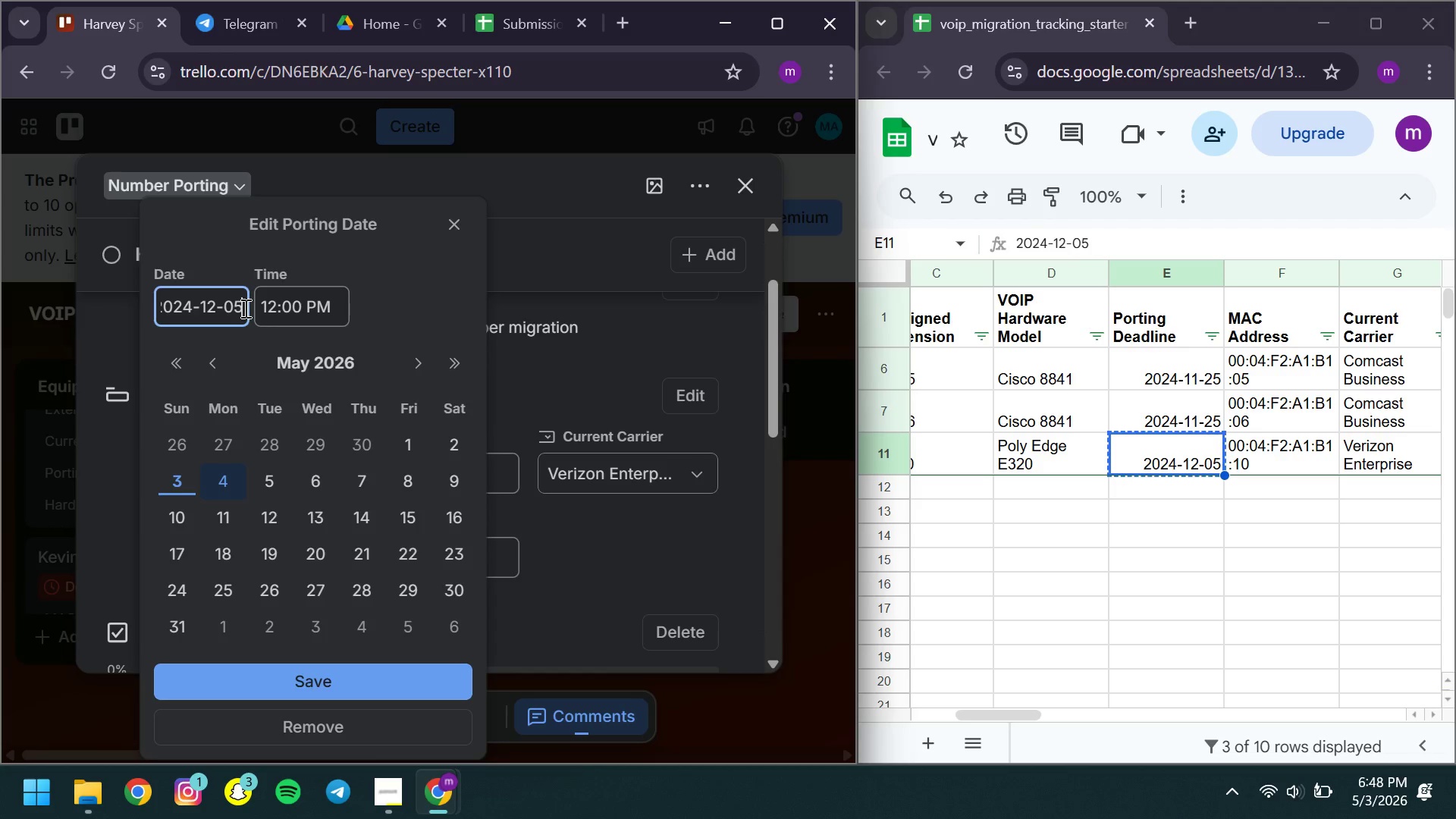 
key(Control+V)
 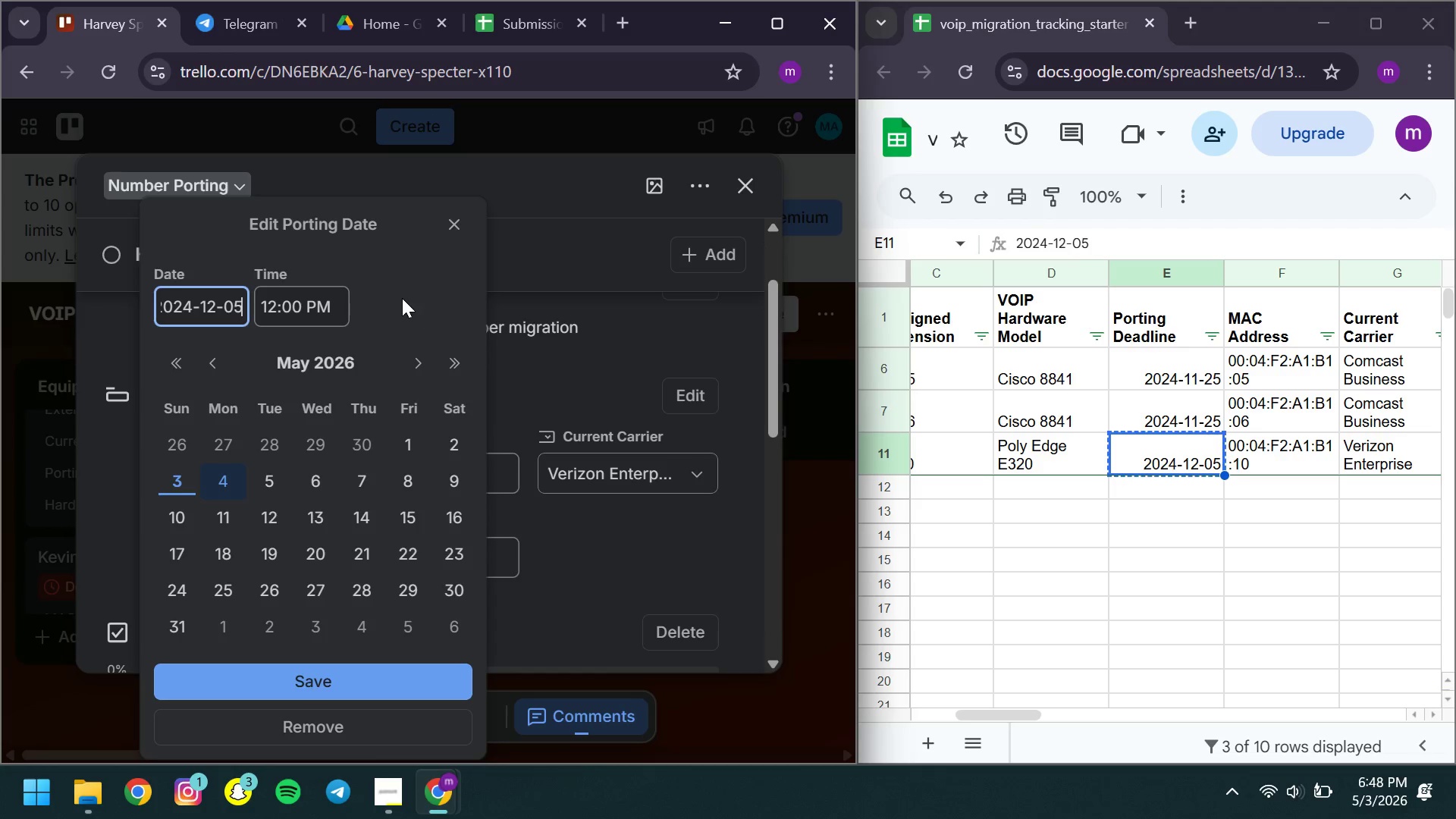 
left_click([402, 298])
 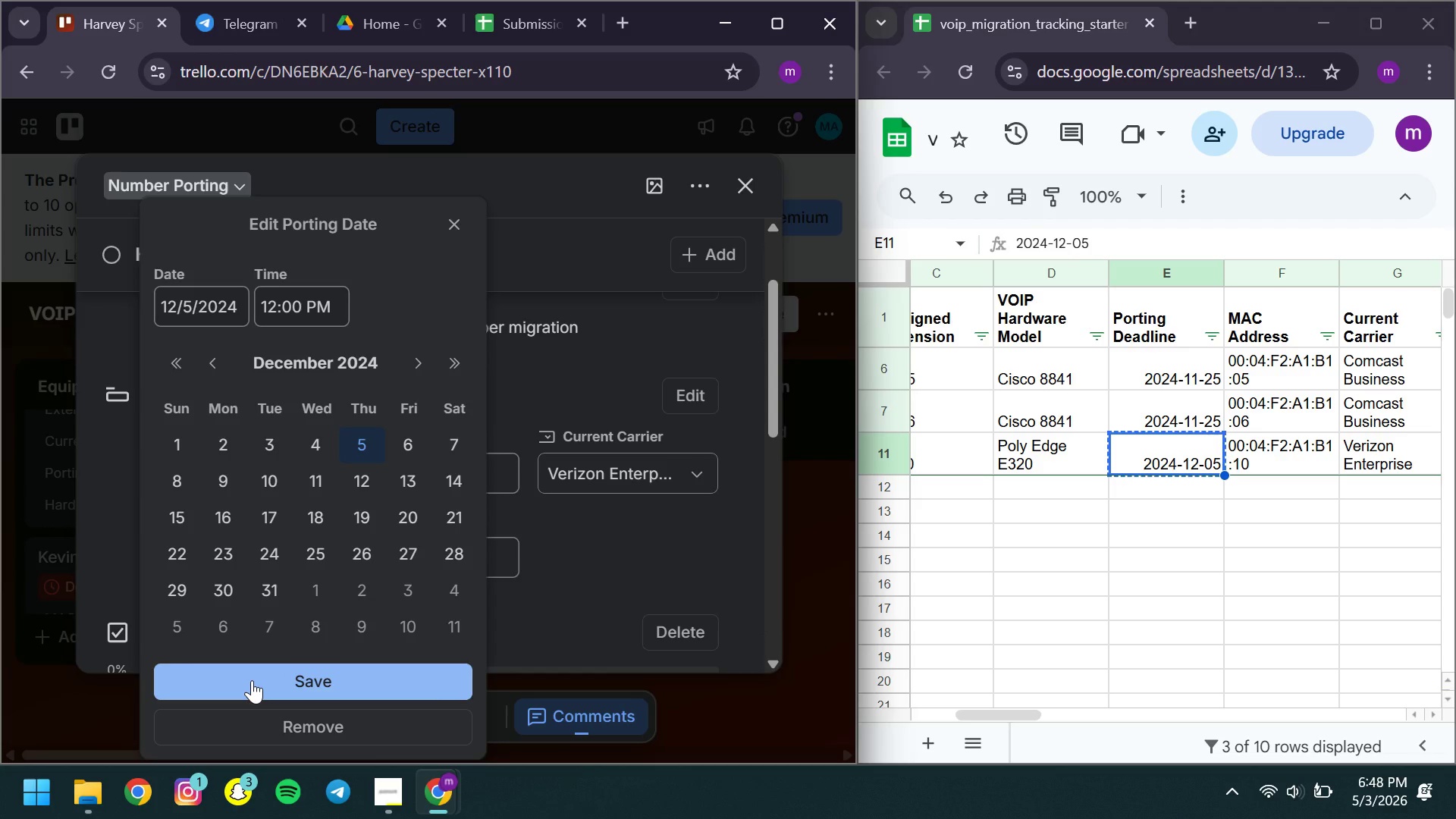 
left_click([252, 680])
 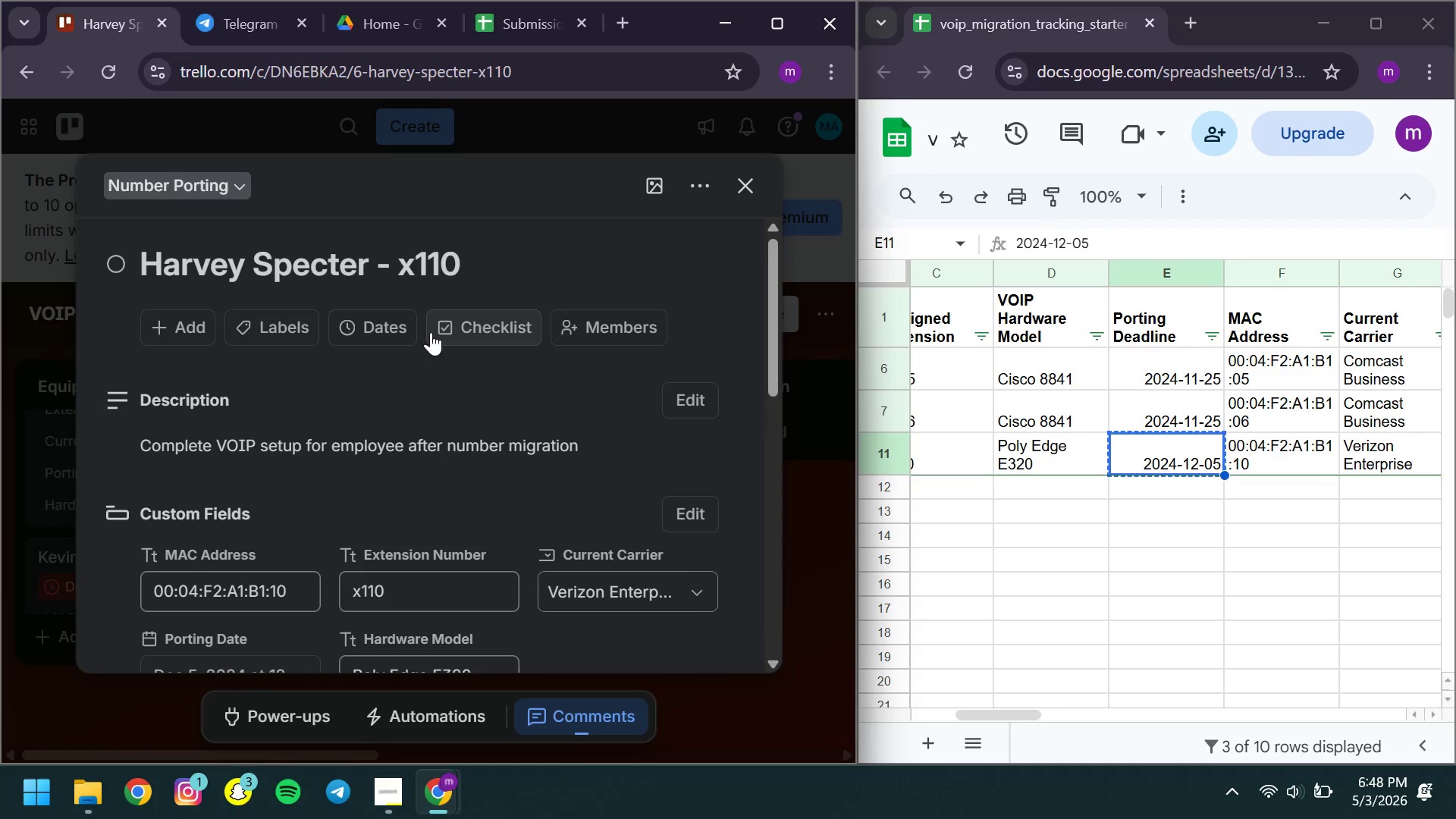 
left_click([398, 325])
 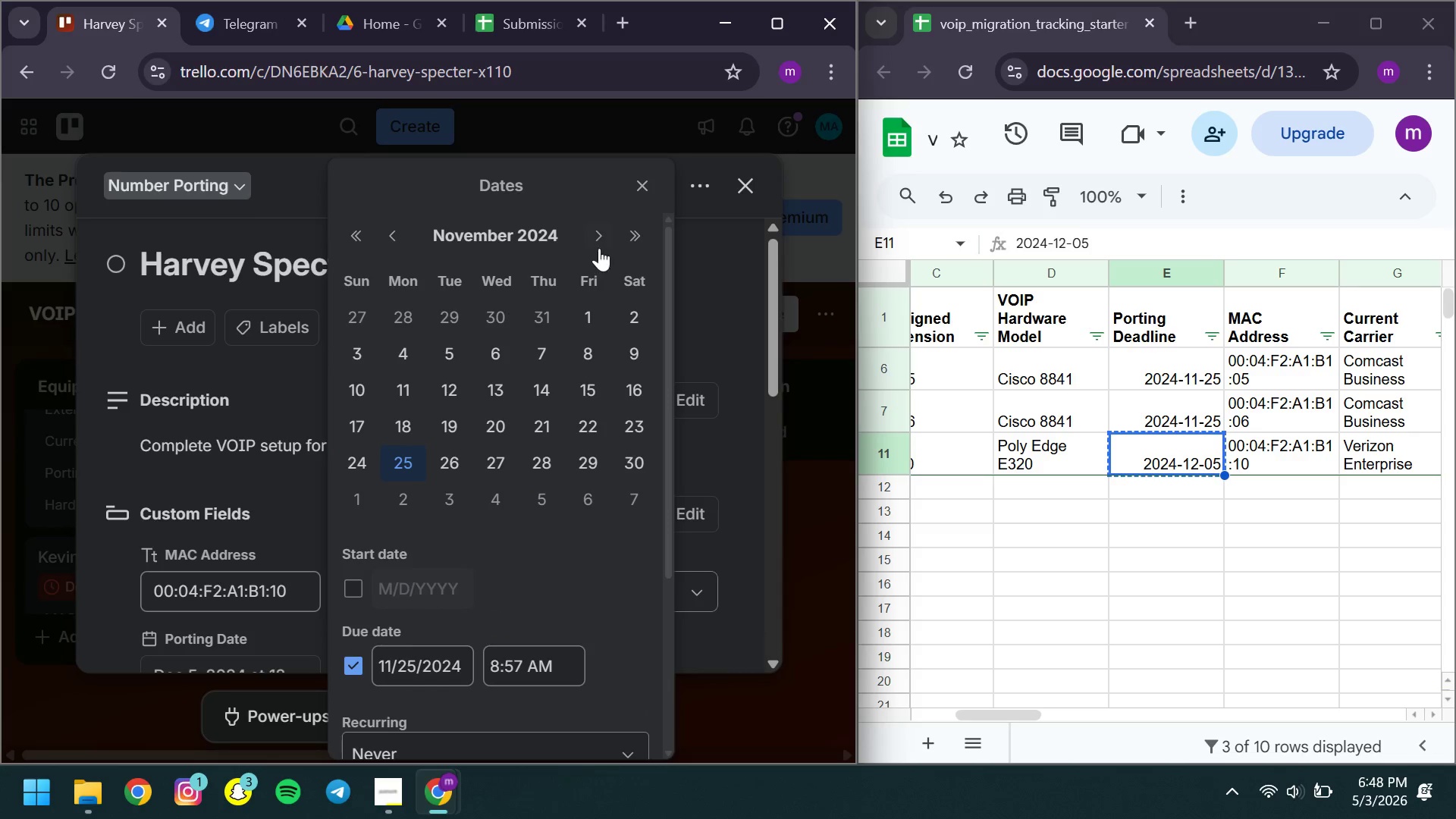 
left_click([599, 247])
 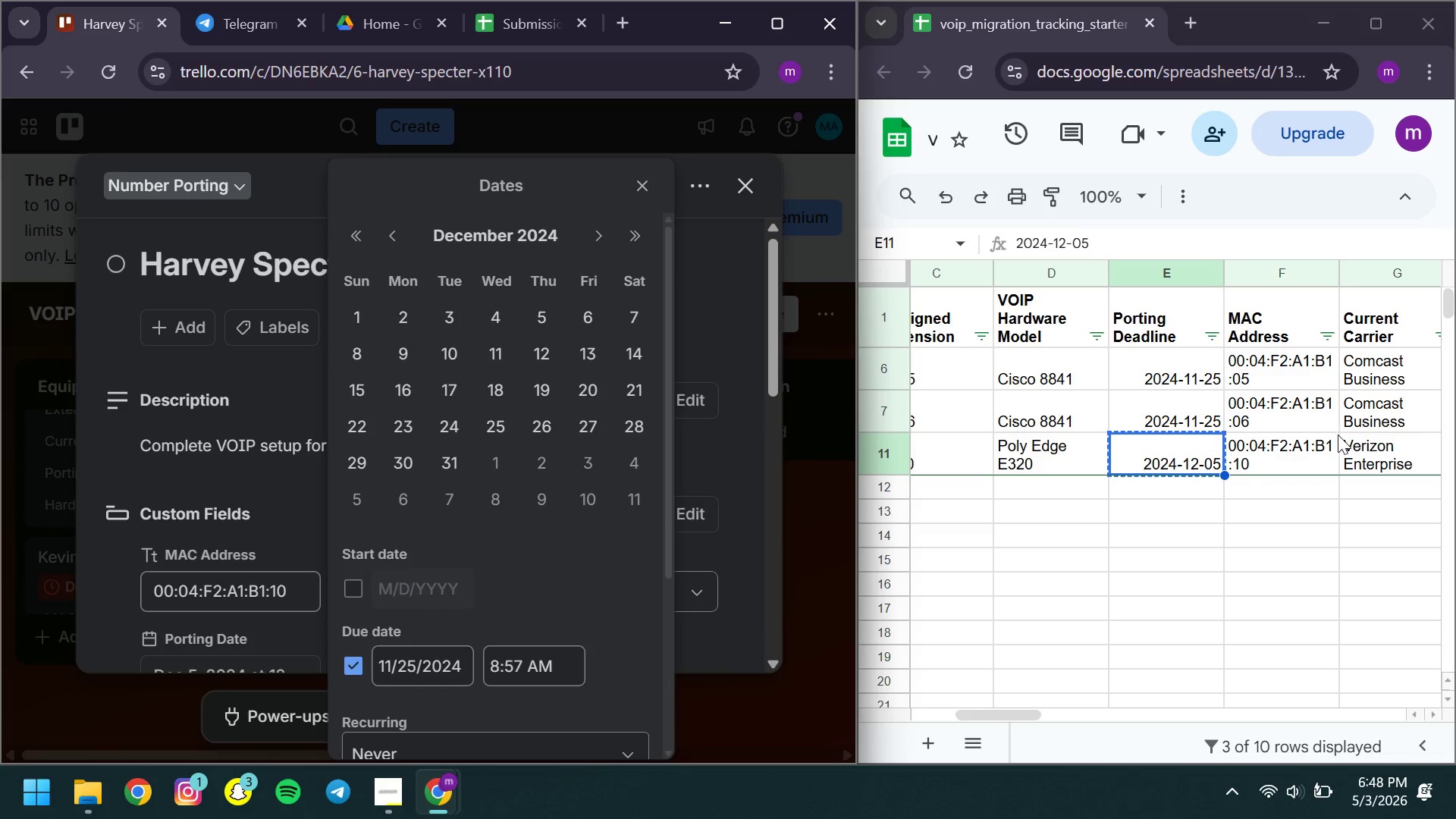 
double_click([1155, 450])
 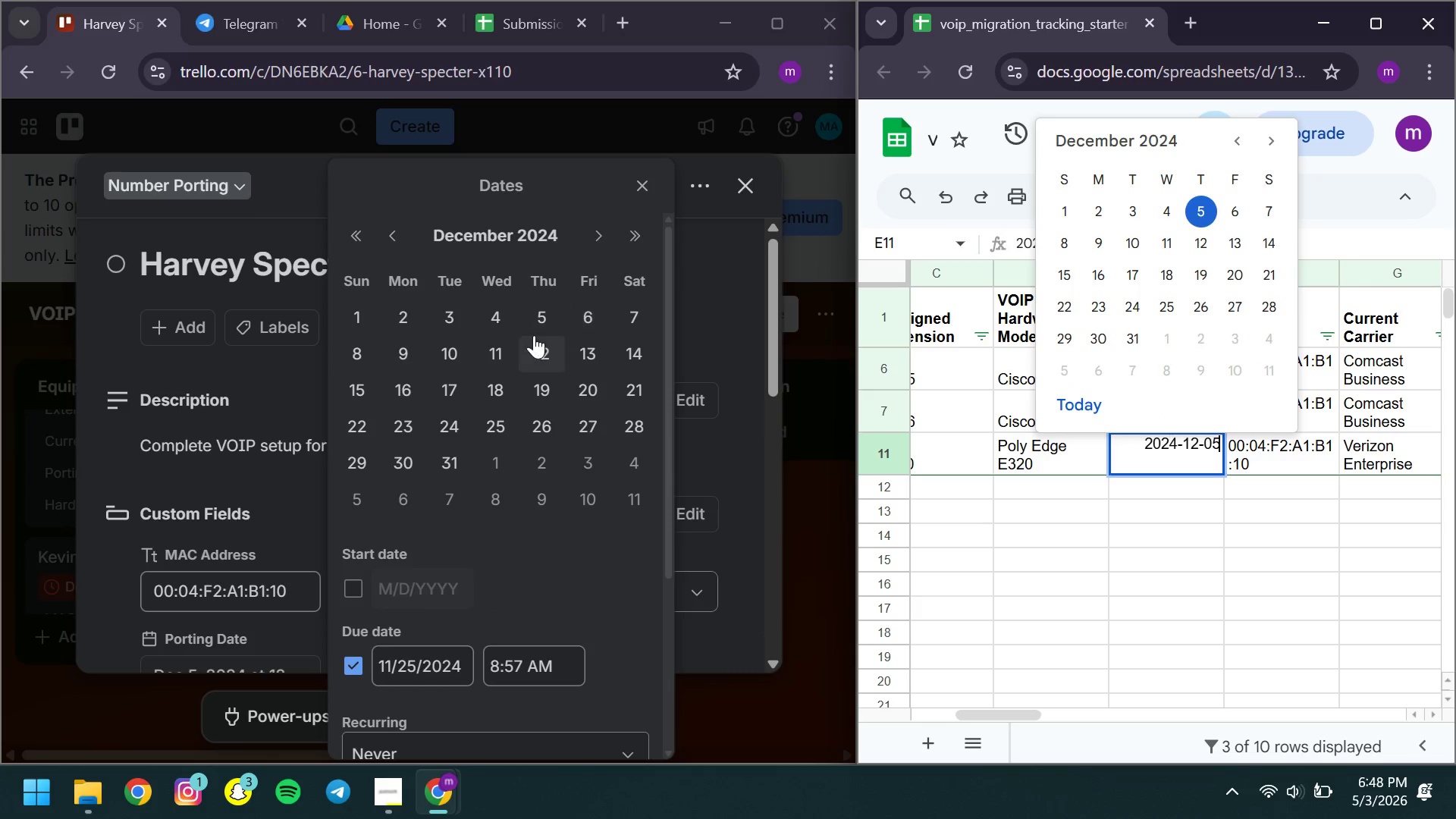 
left_click([531, 331])
 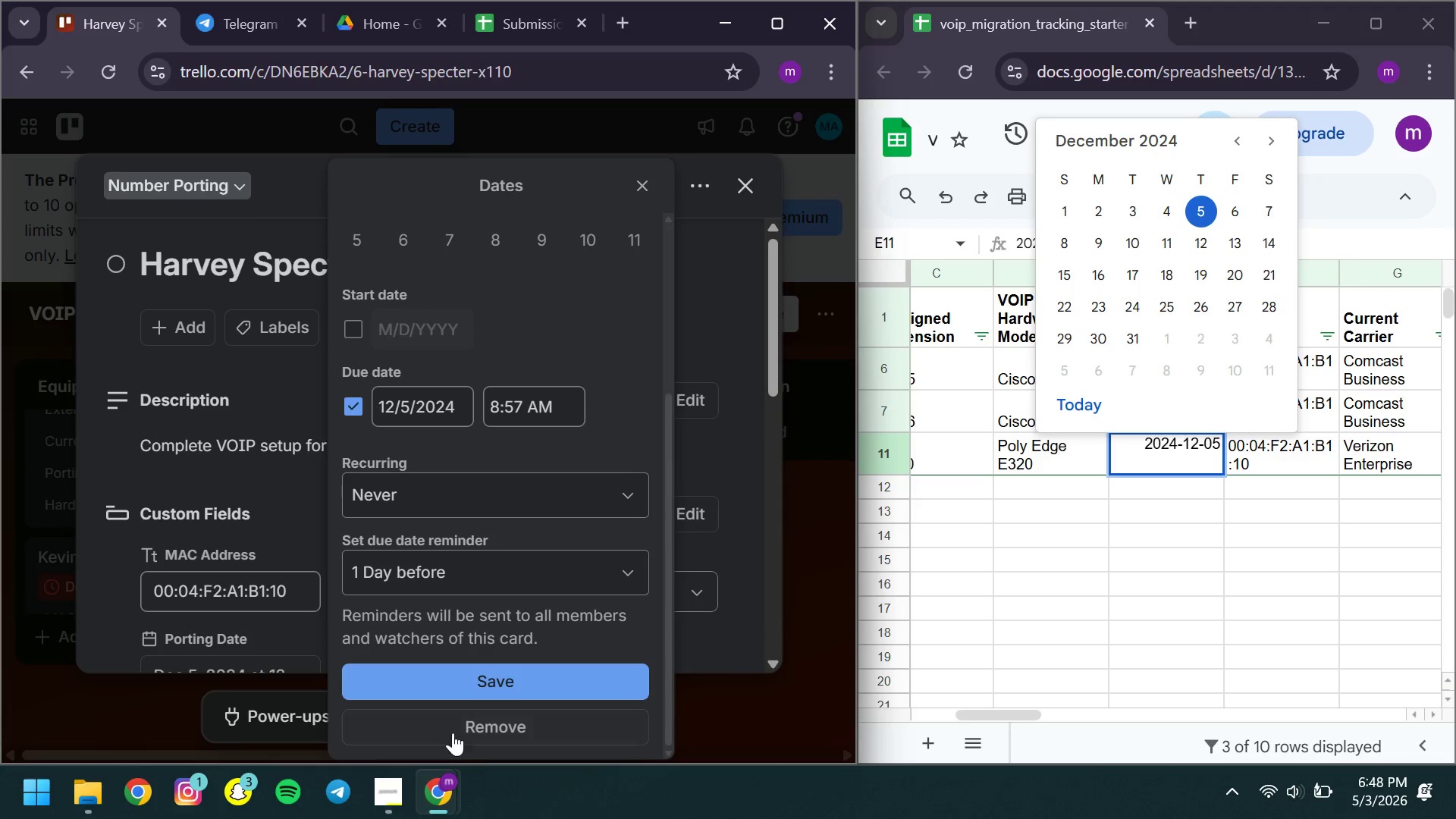 
left_click([406, 686])
 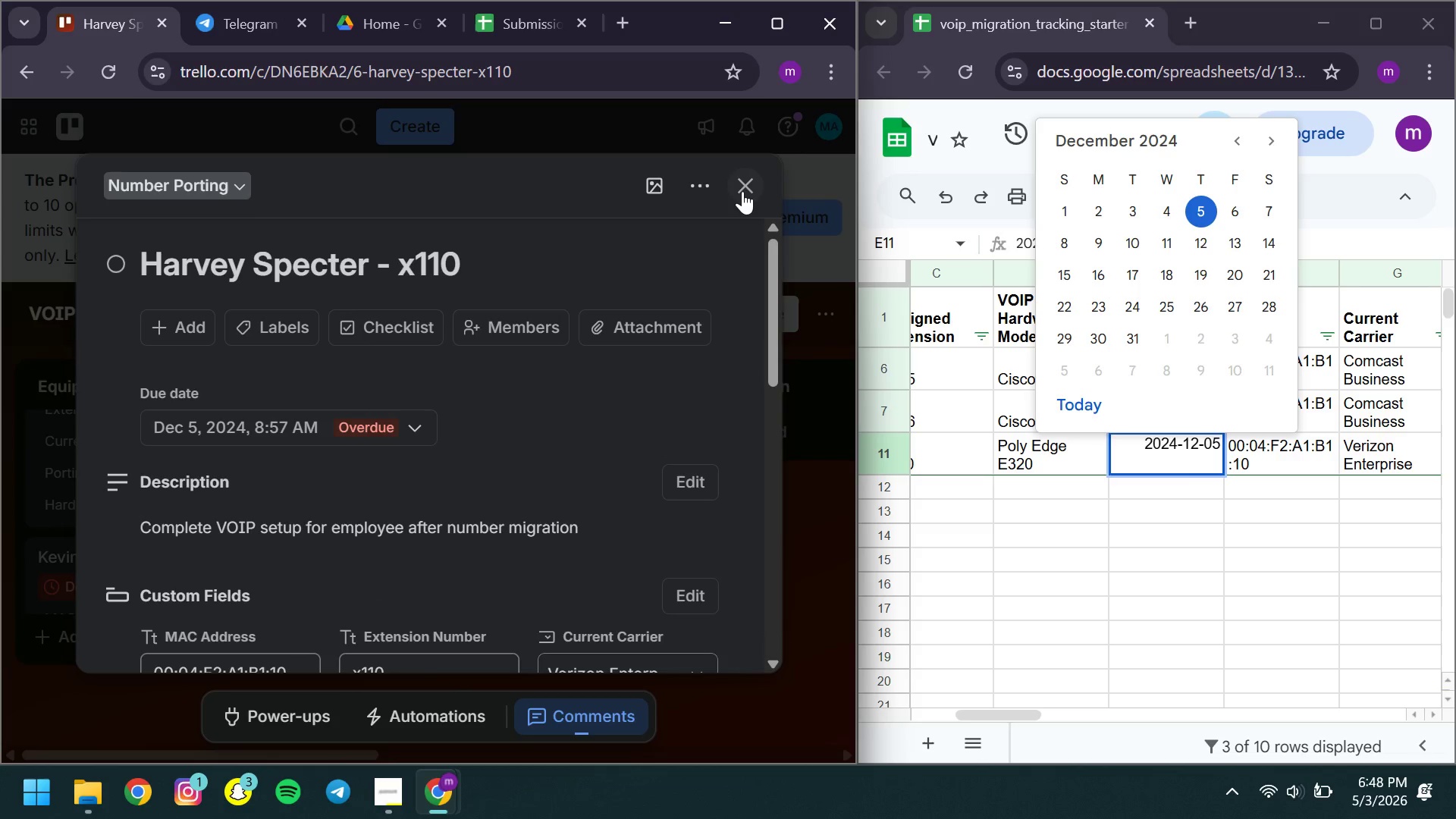 
left_click([742, 191])
 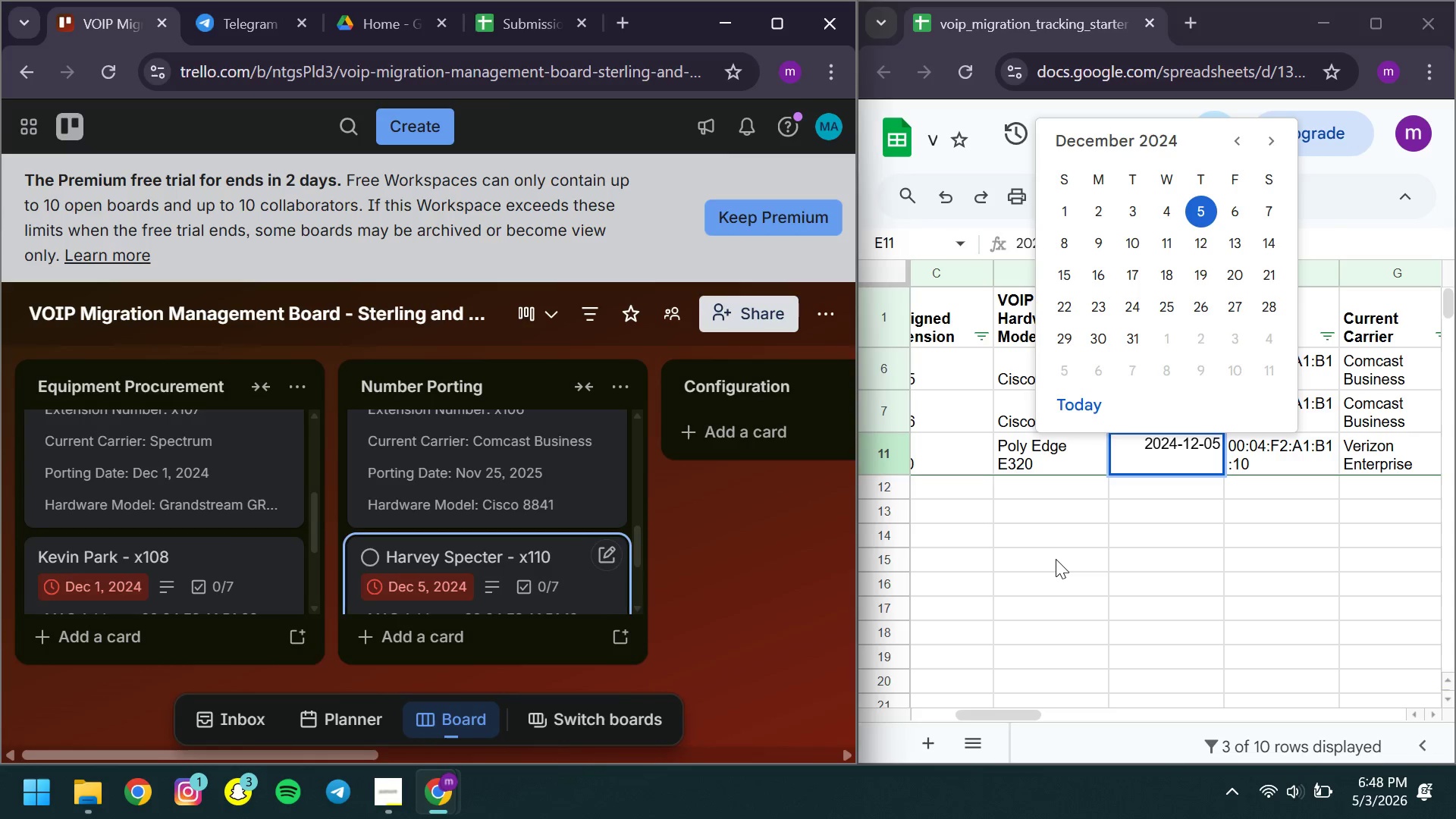 
left_click([1056, 559])
 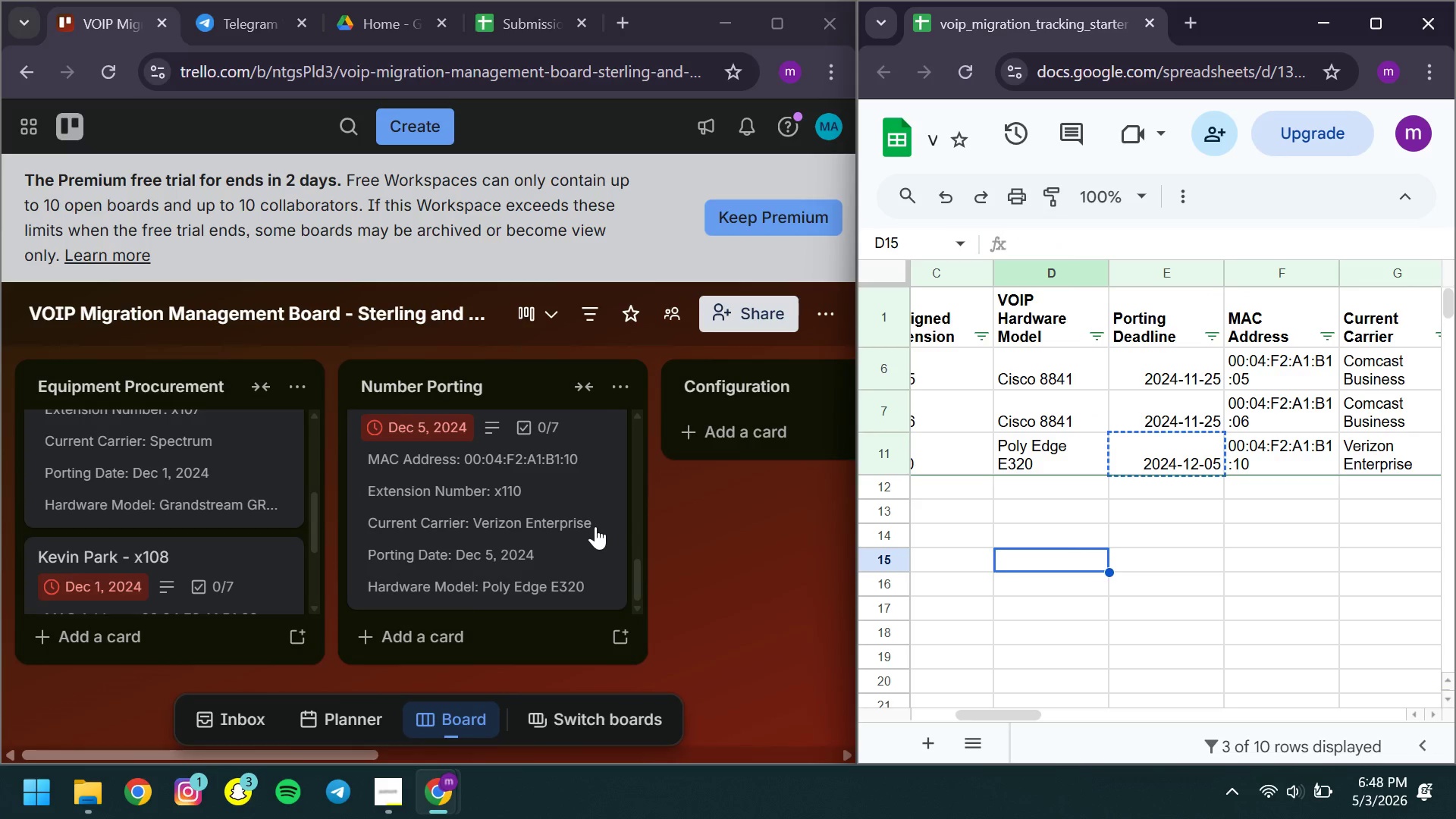 
wait(10.3)
 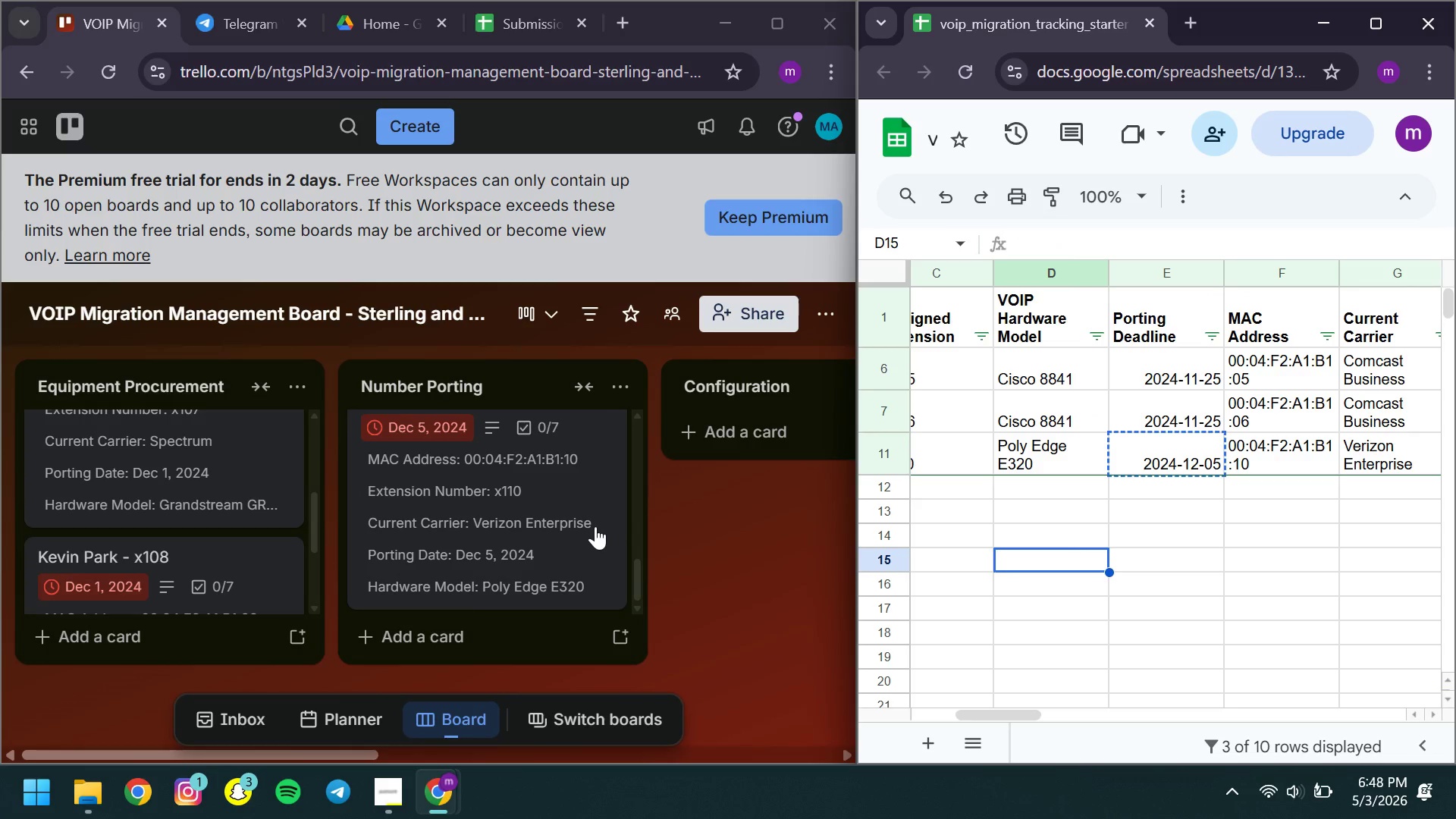 
left_click([1277, 328])
 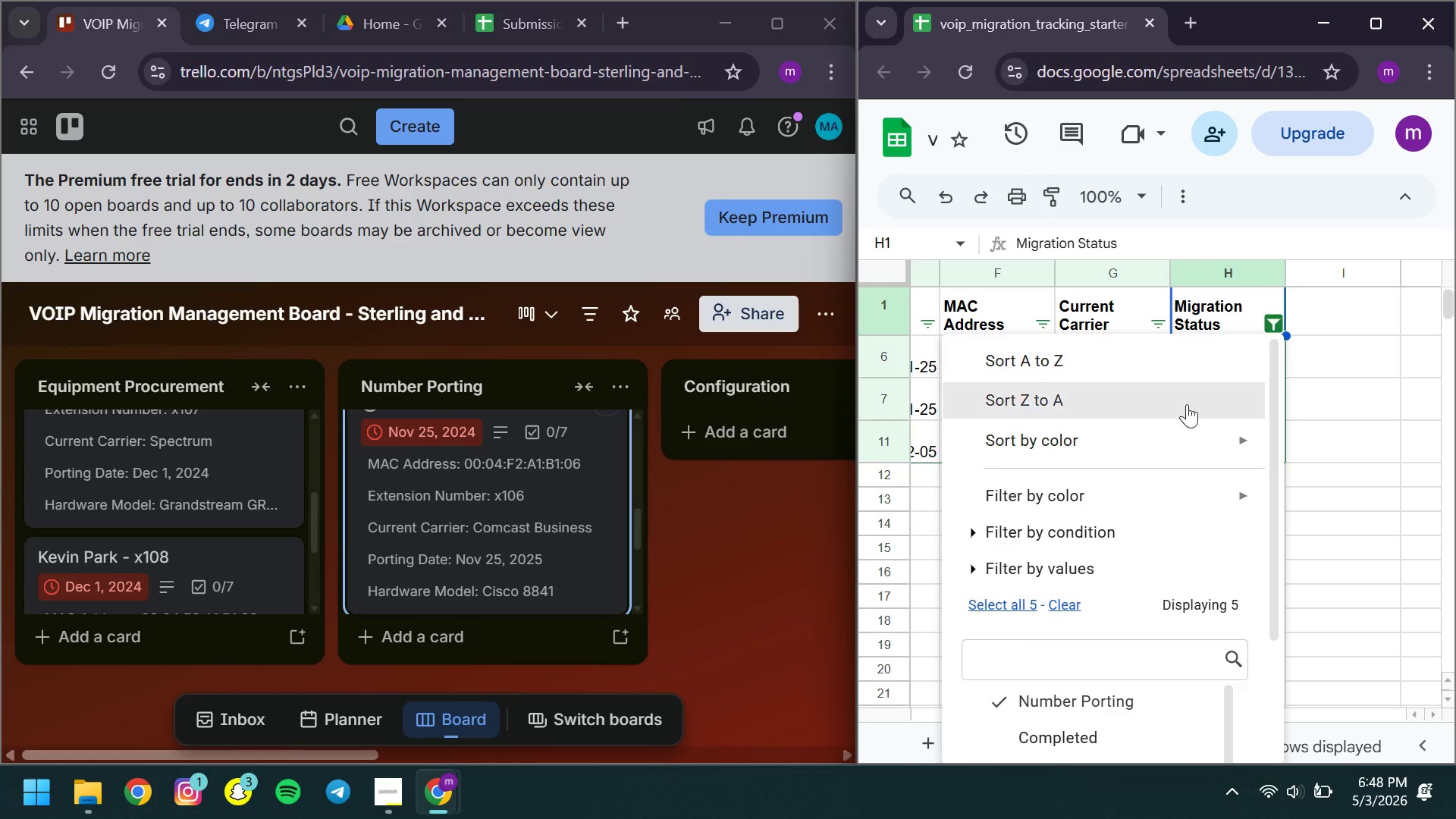 
mouse_move([1145, 446])
 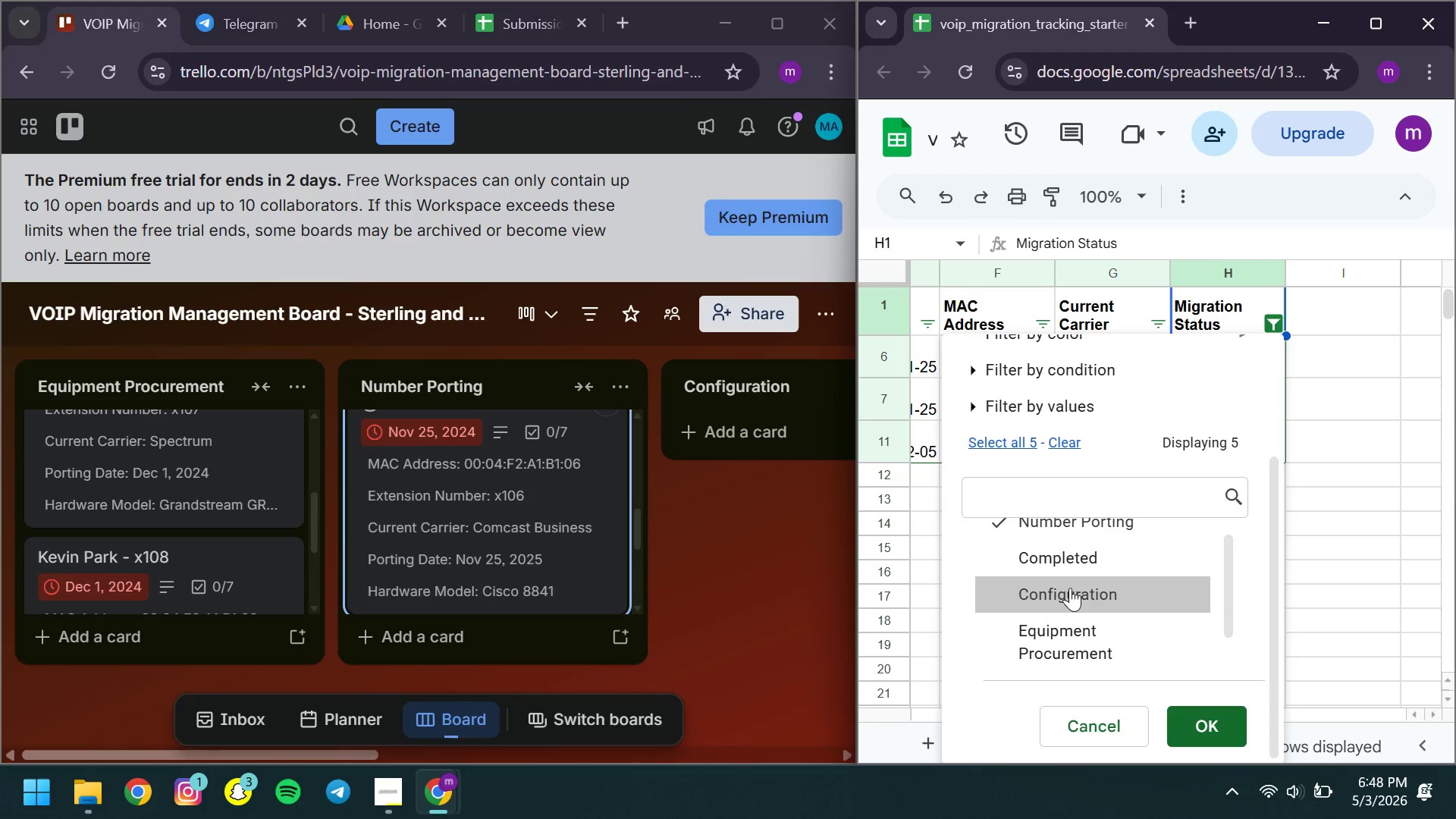 
left_click([1075, 595])
 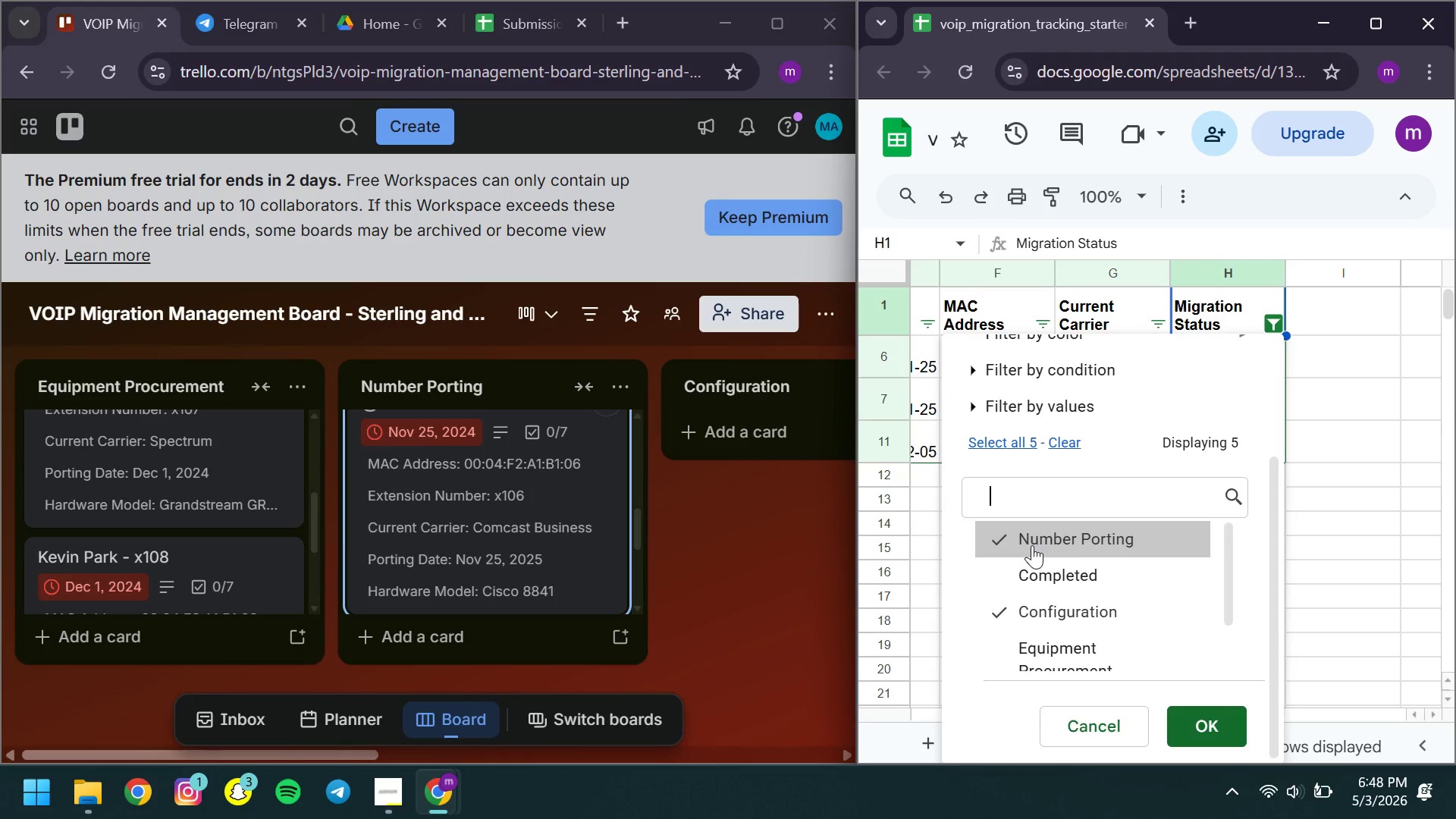 
left_click([1021, 538])
 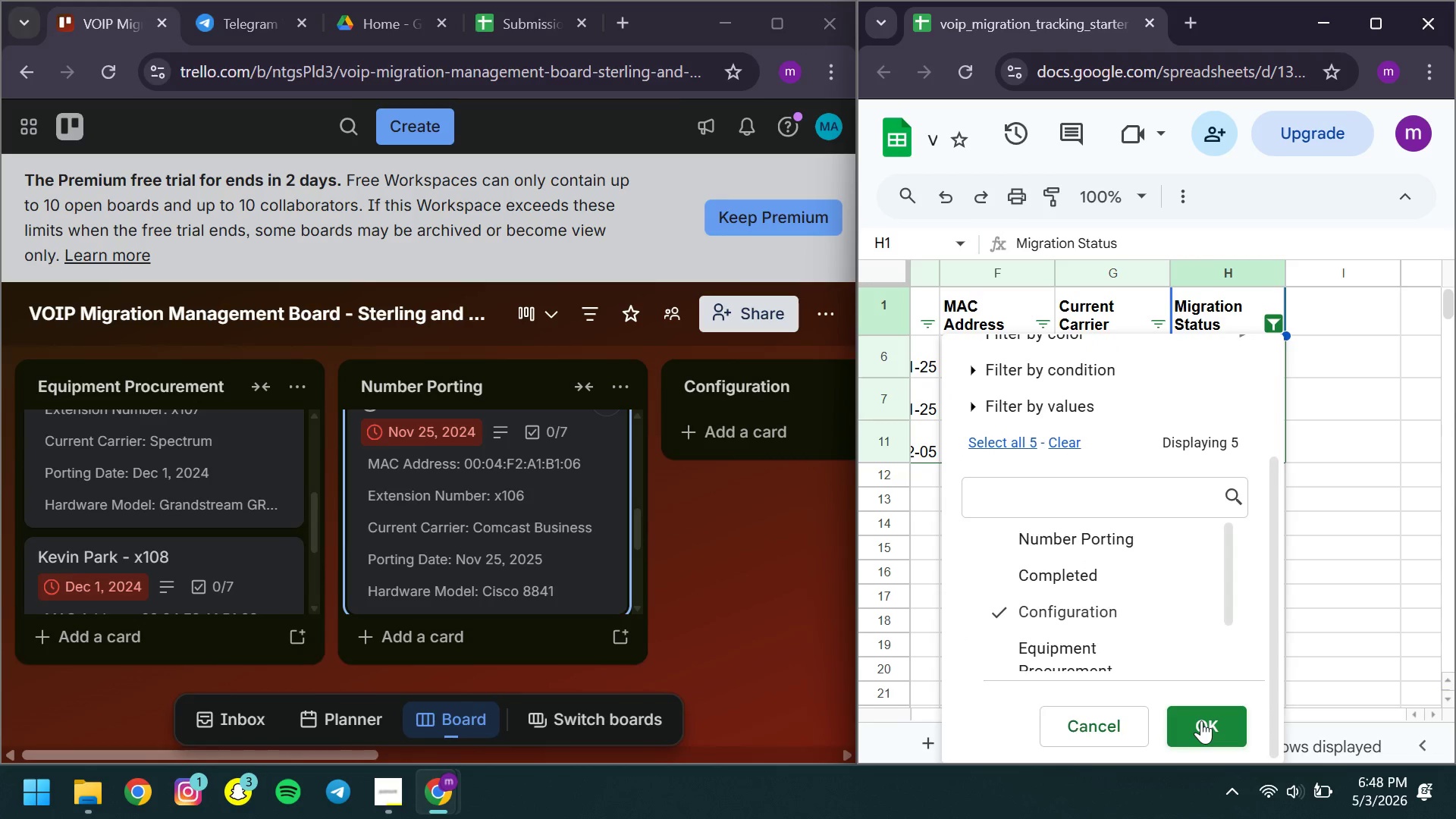 
left_click([1201, 720])
 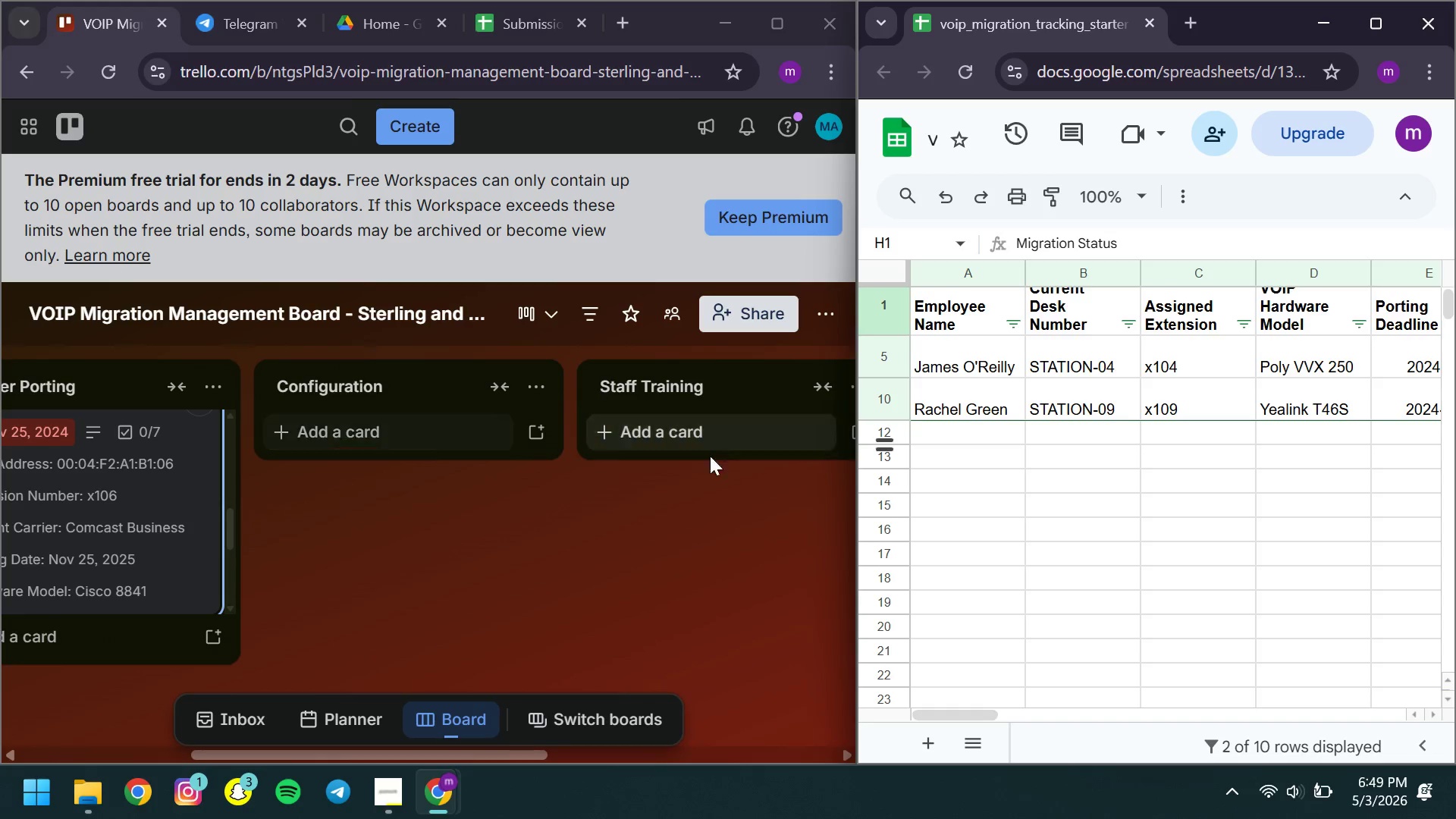 
left_click([535, 437])
 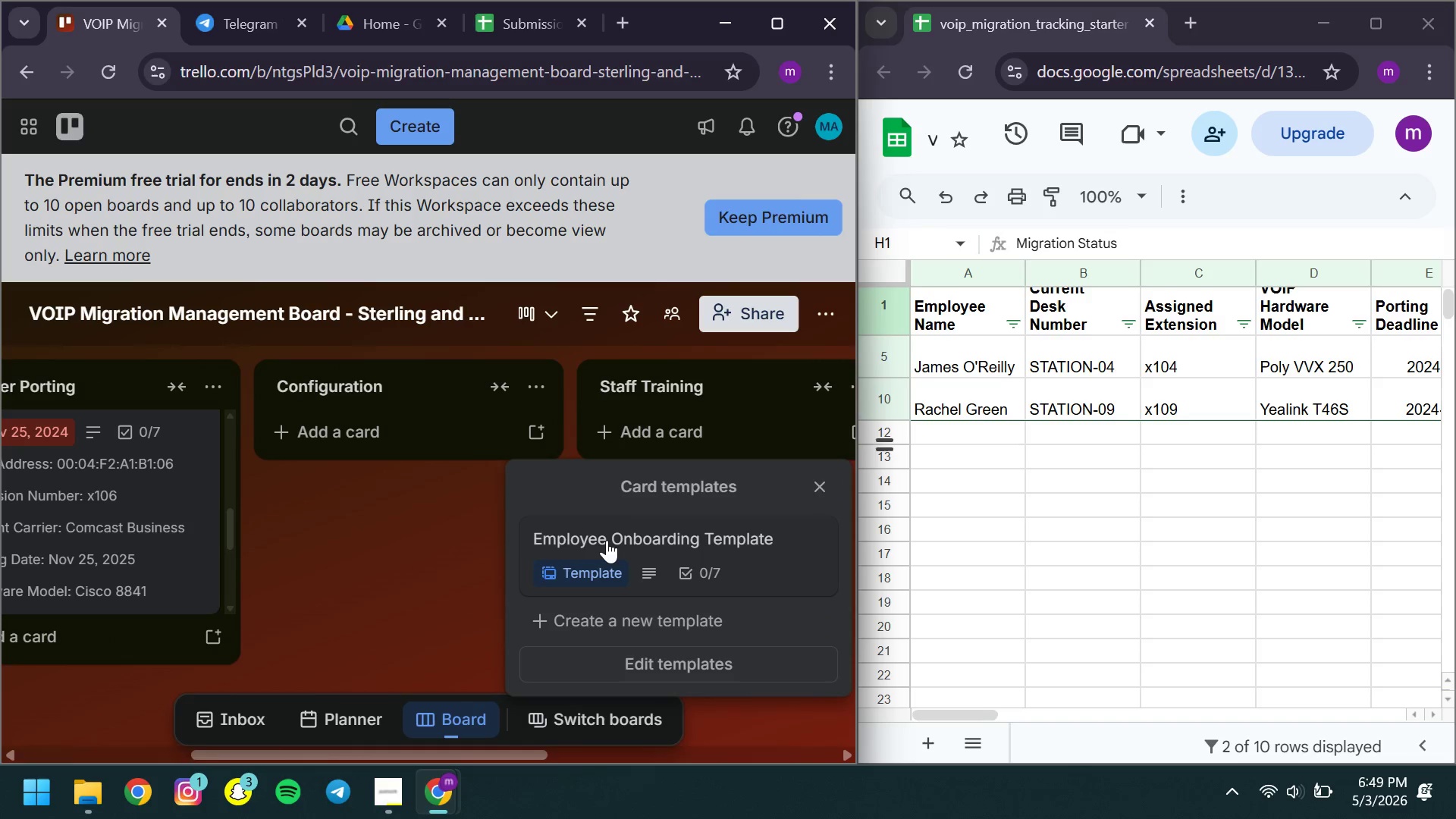 
left_click([607, 540])
 